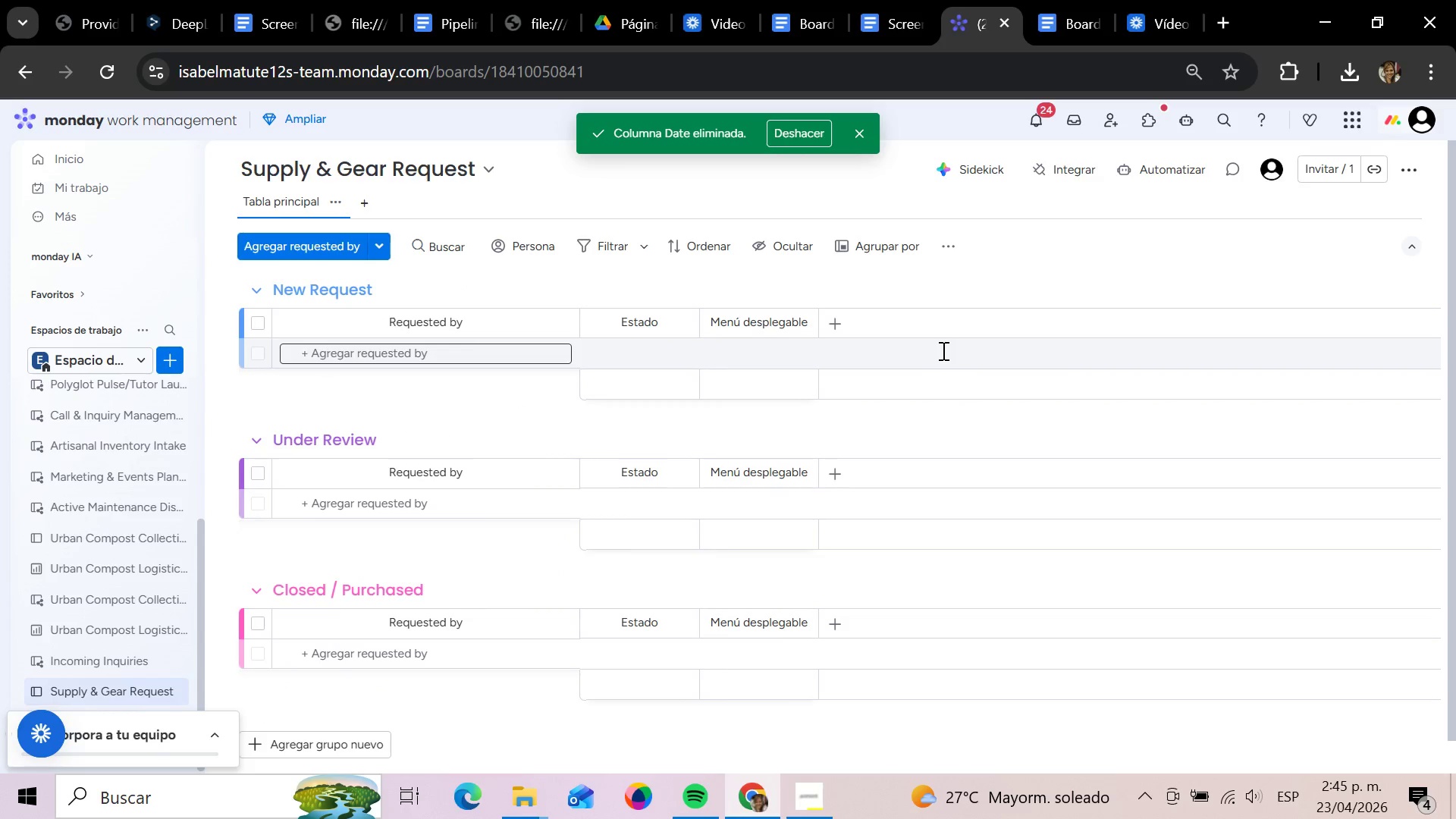 
left_click([836, 314])
 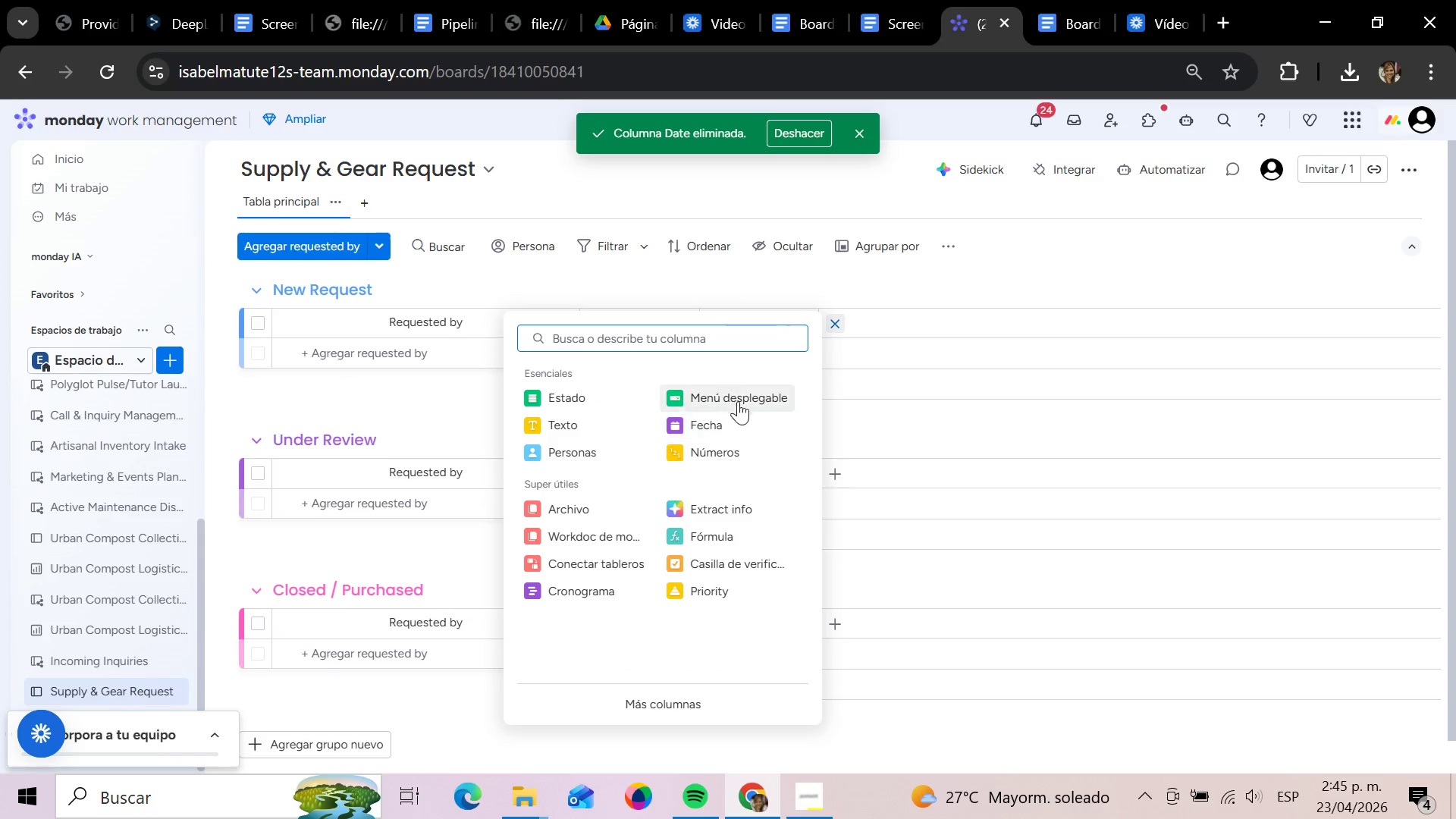 
left_click_drag(start_coordinate=[729, 459], to_coordinate=[733, 459])
 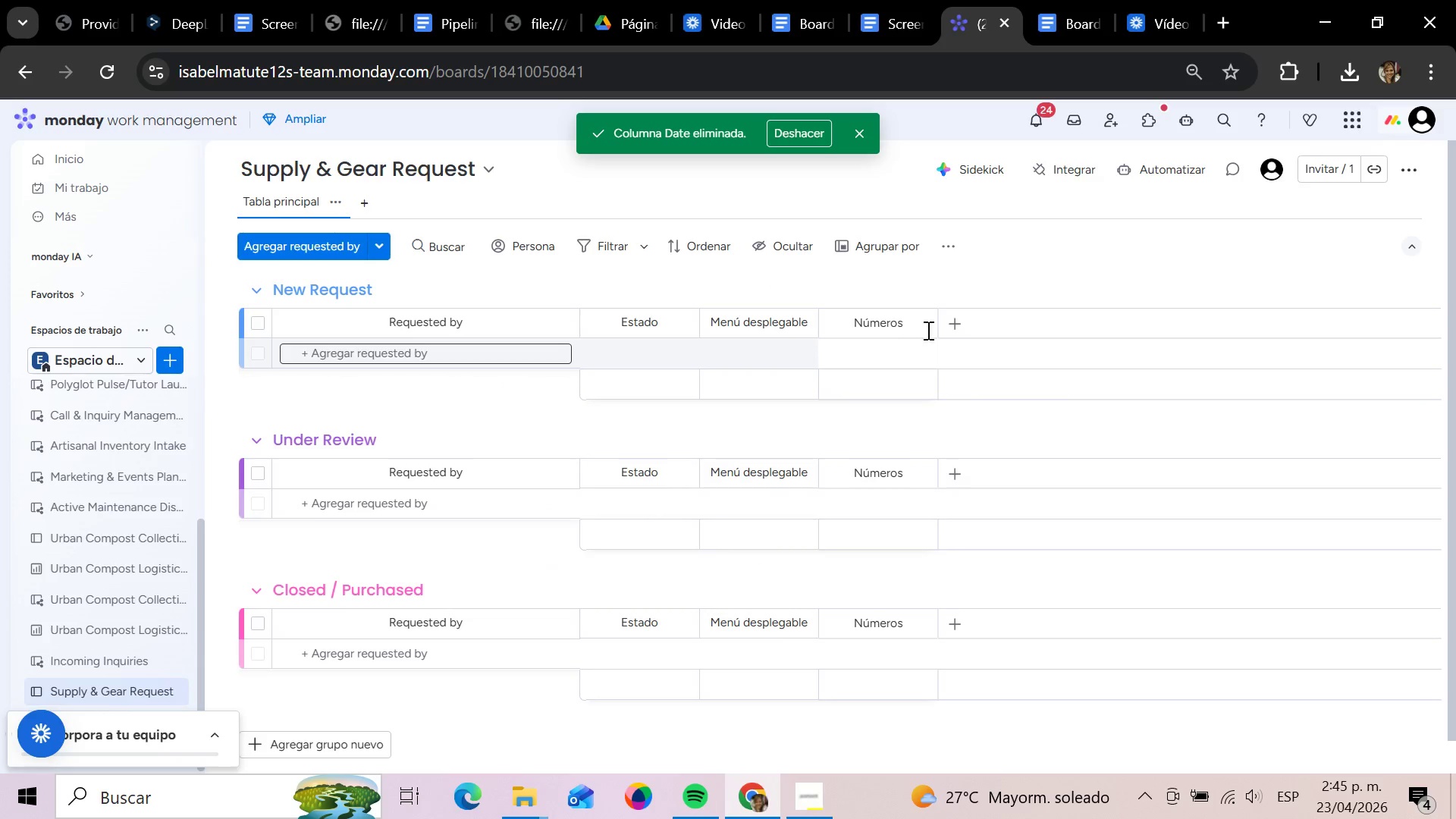 
mouse_move([930, 309])
 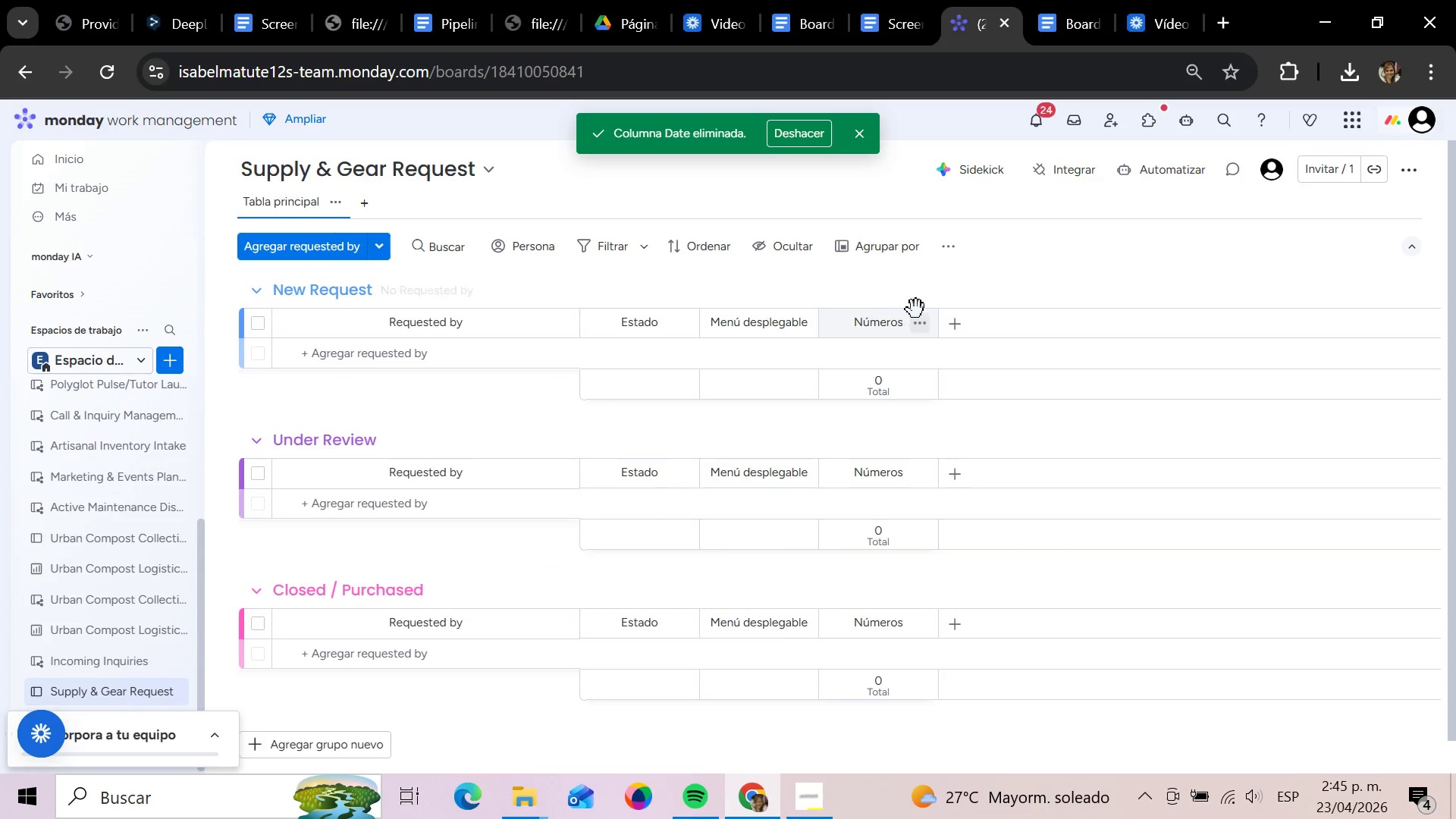 
mouse_move([914, 305])
 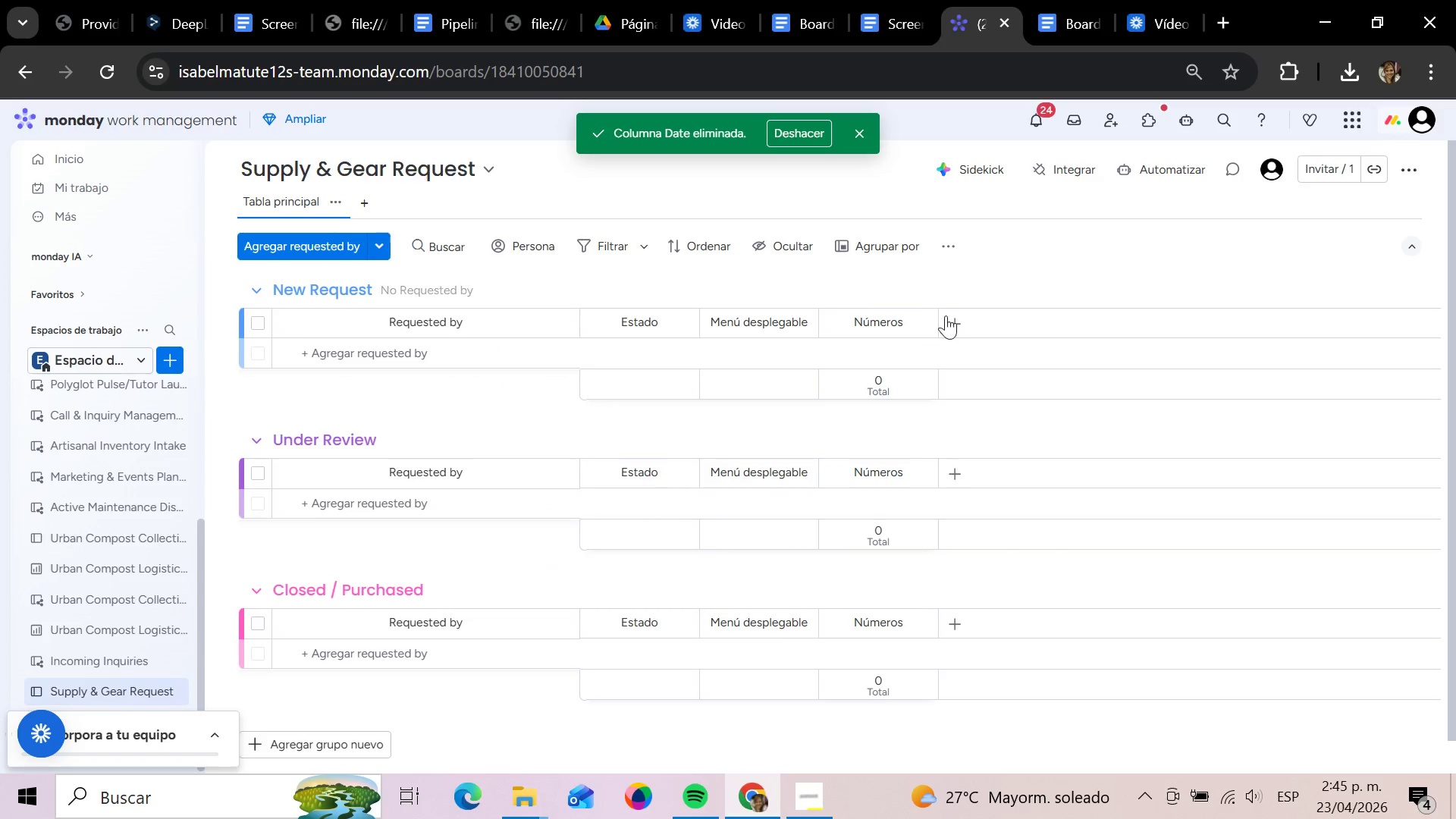 
left_click([962, 321])
 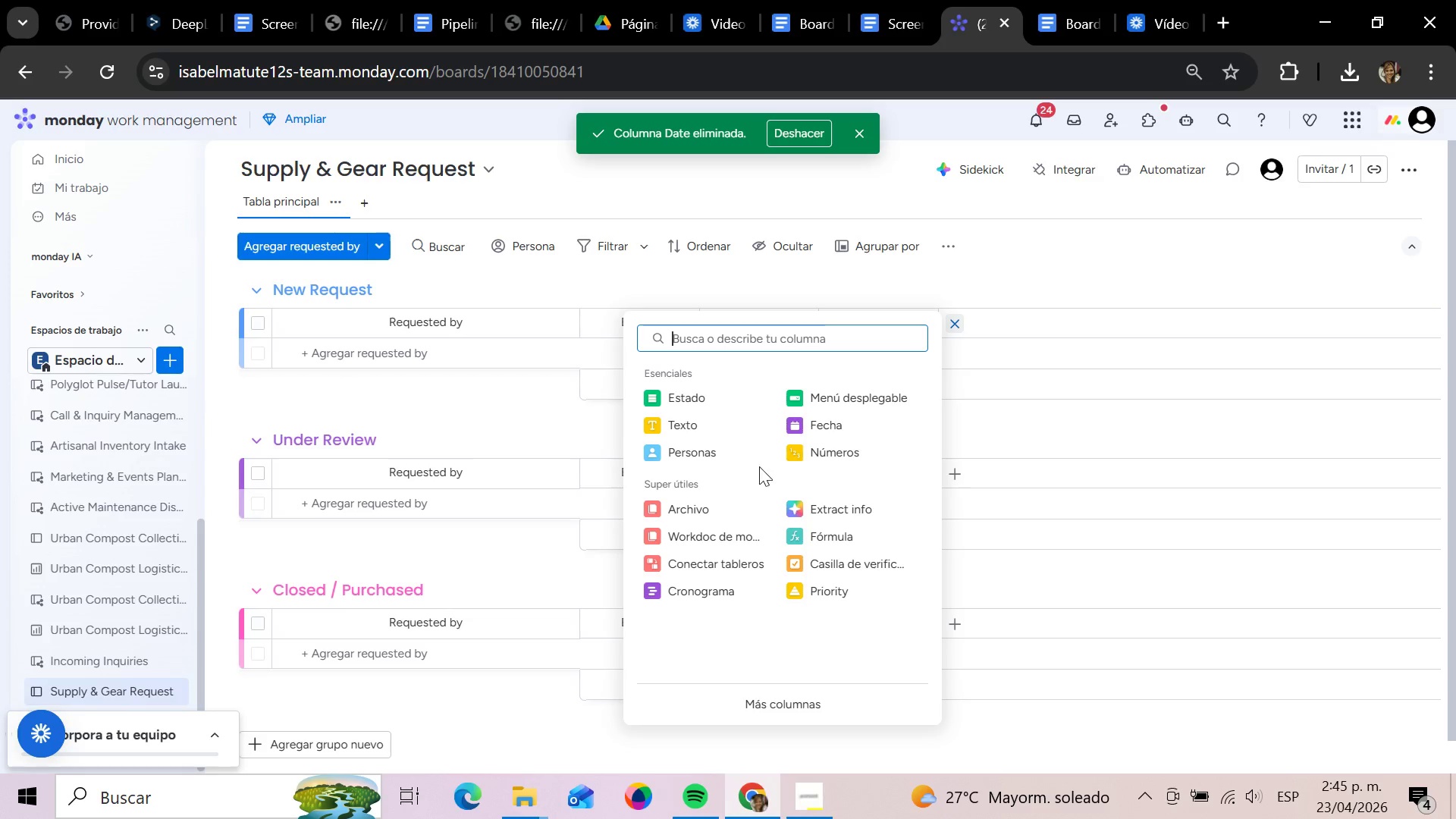 
left_click([815, 422])
 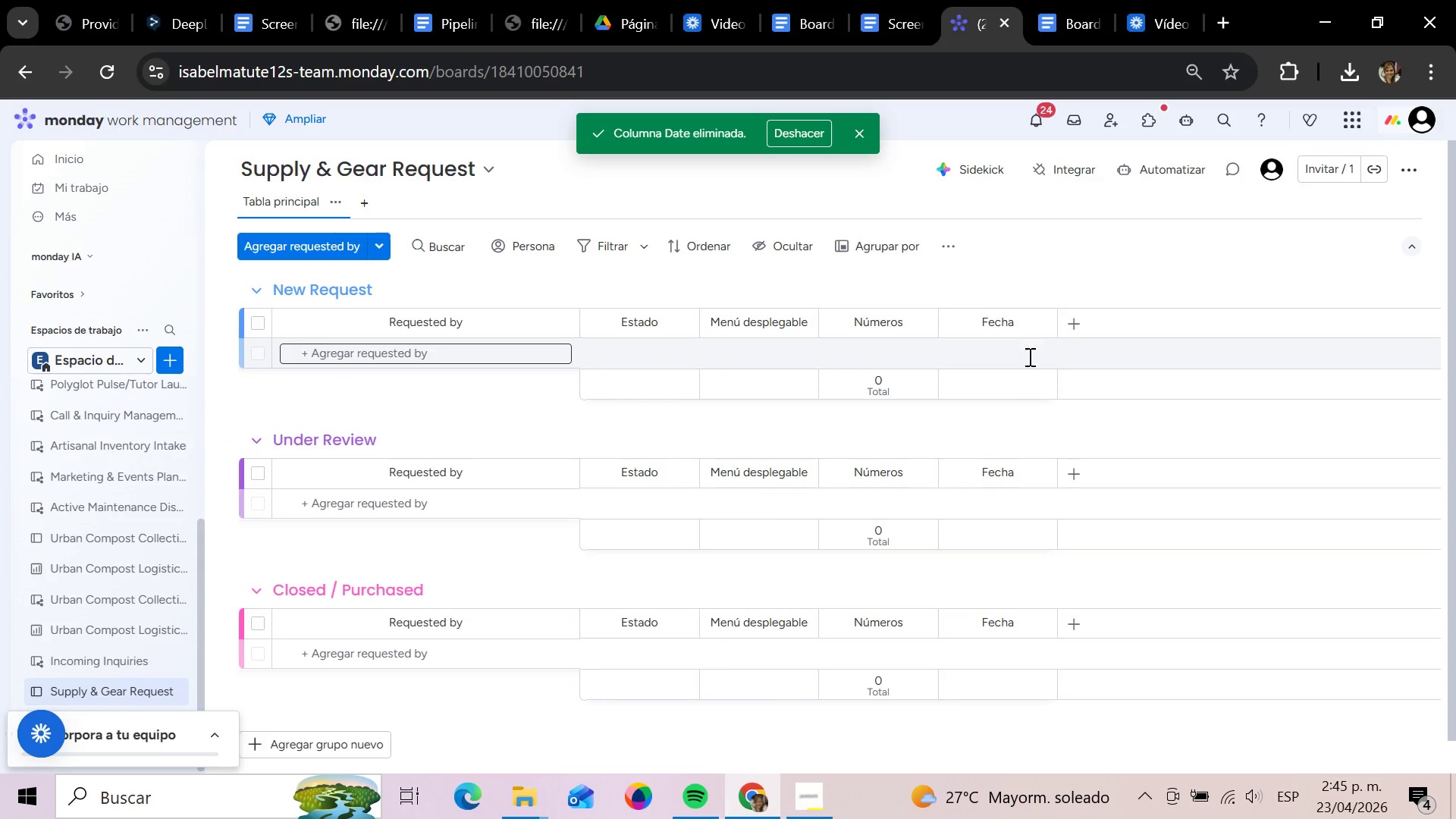 
left_click([1070, 334])
 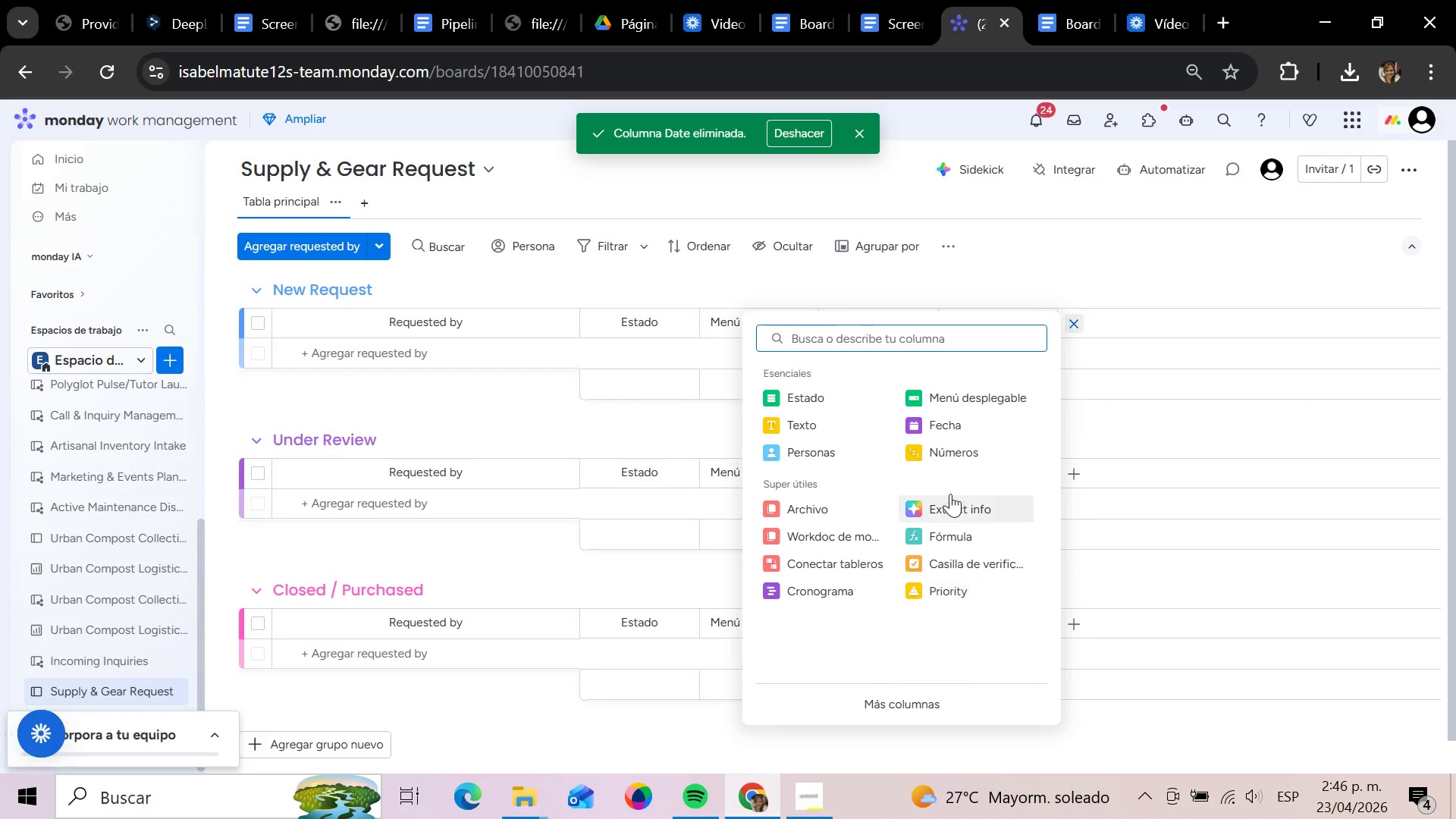 
wait(5.59)
 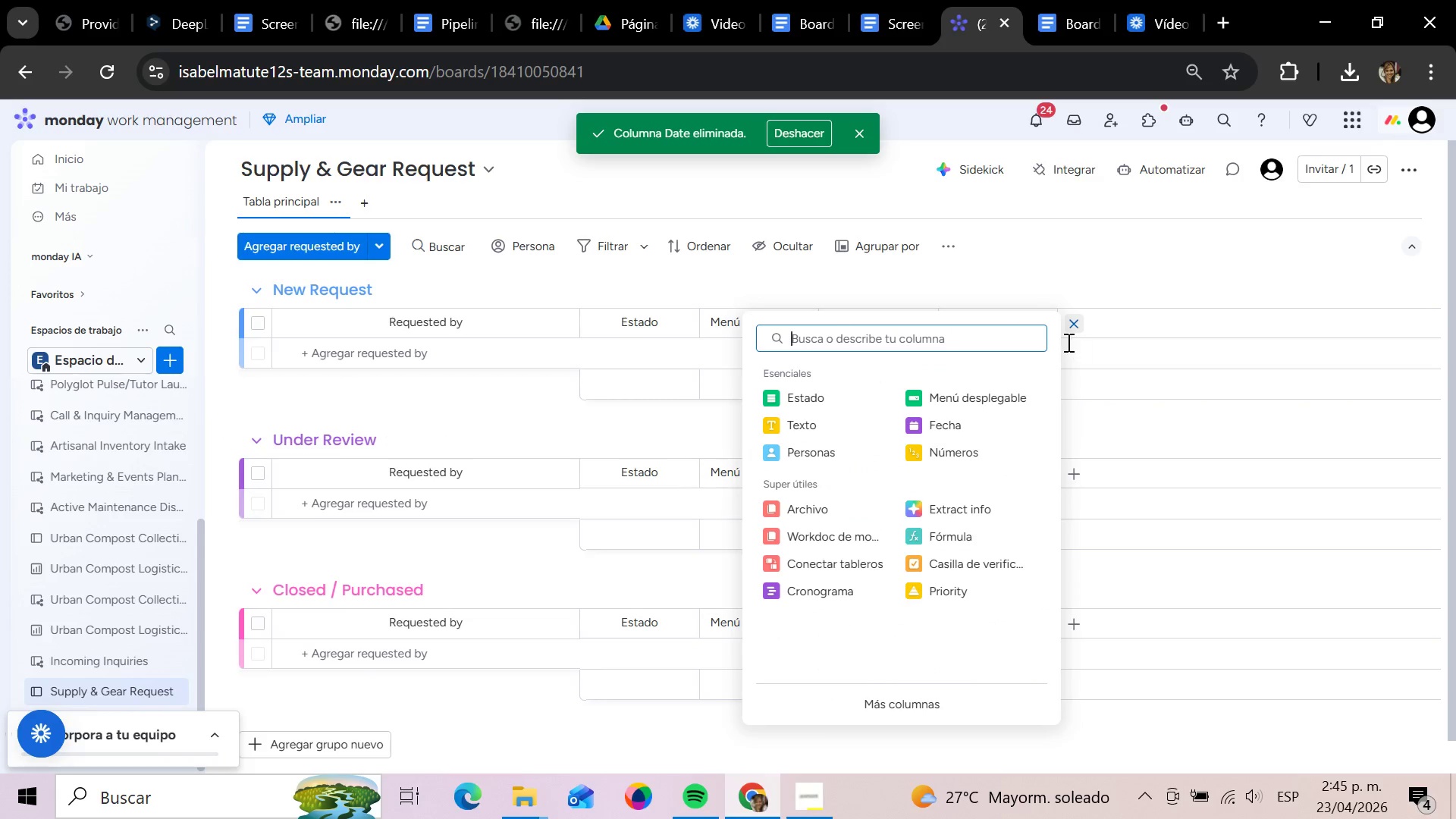 
type(texto largo)
 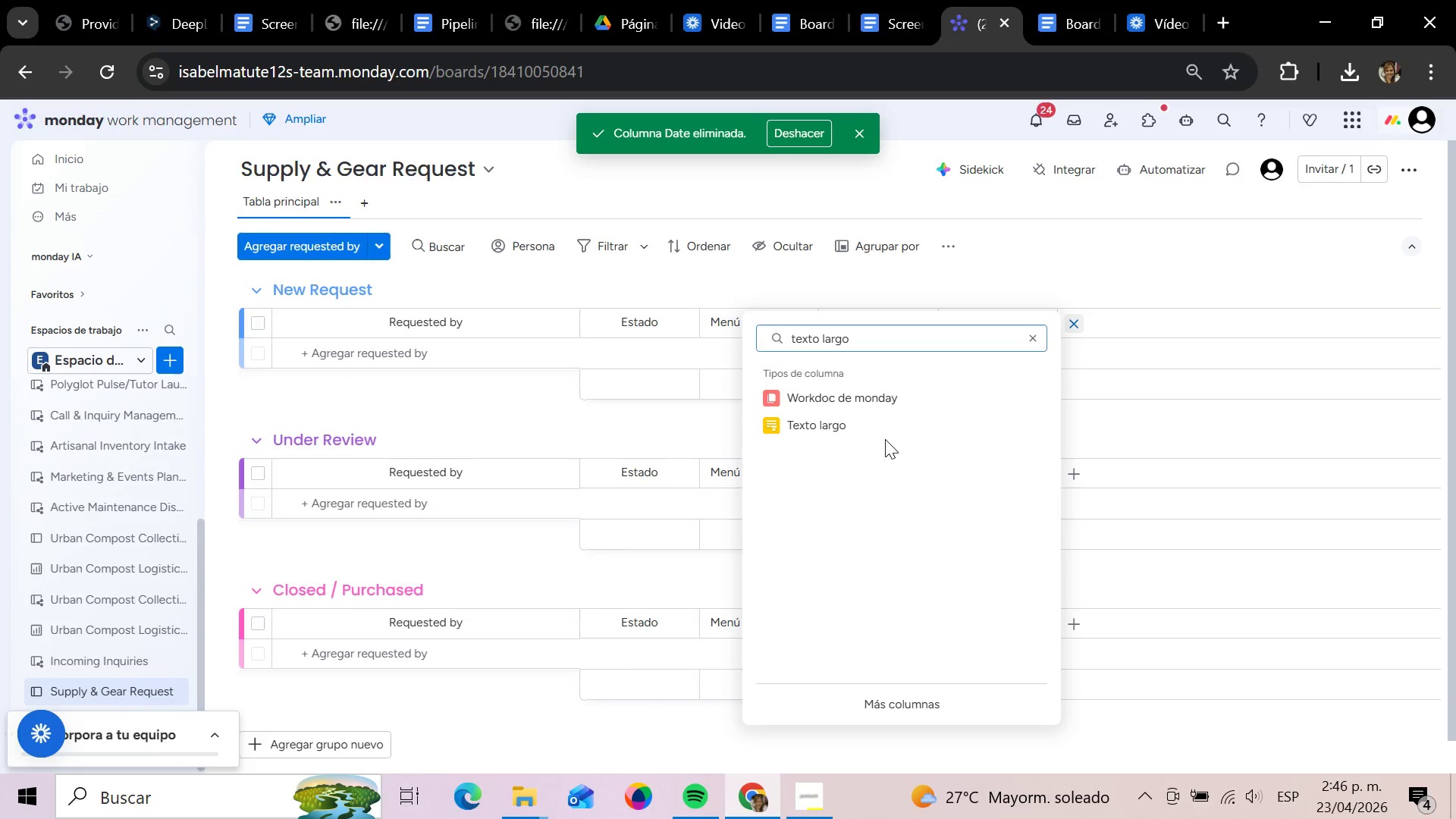 
double_click([886, 426])
 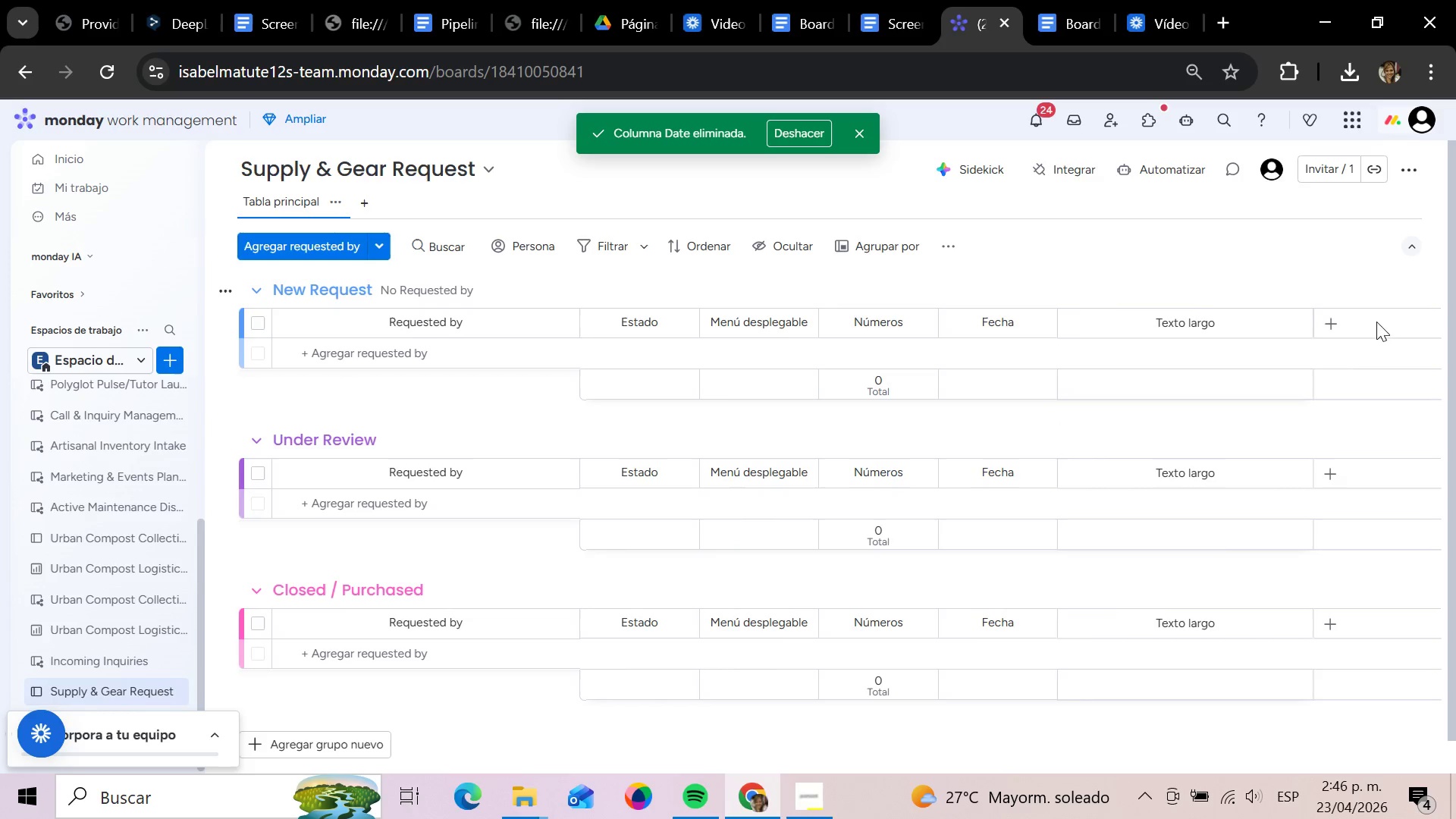 
left_click_drag(start_coordinate=[1341, 331], to_coordinate=[1332, 328])
 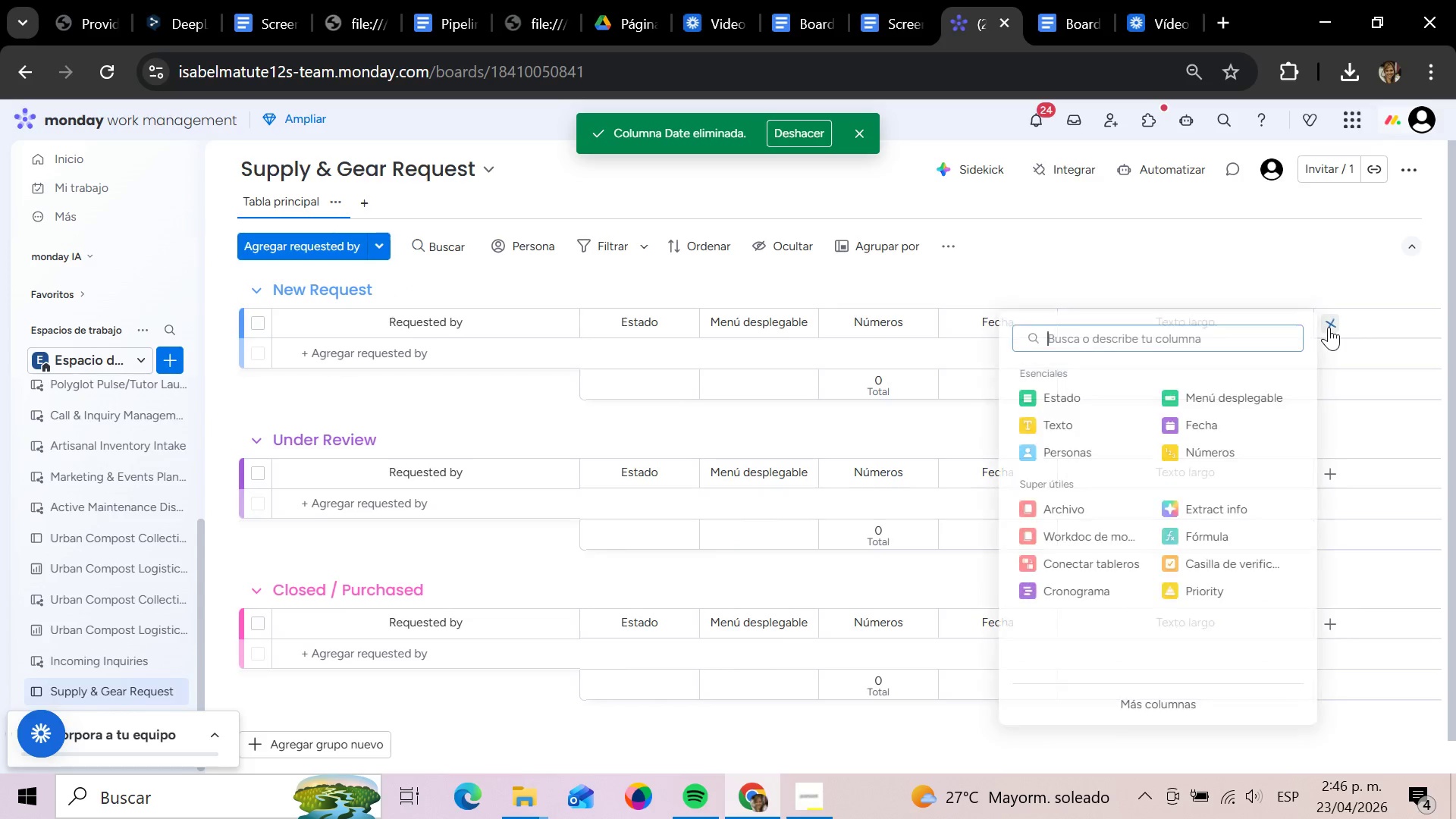 
left_click([1329, 327])
 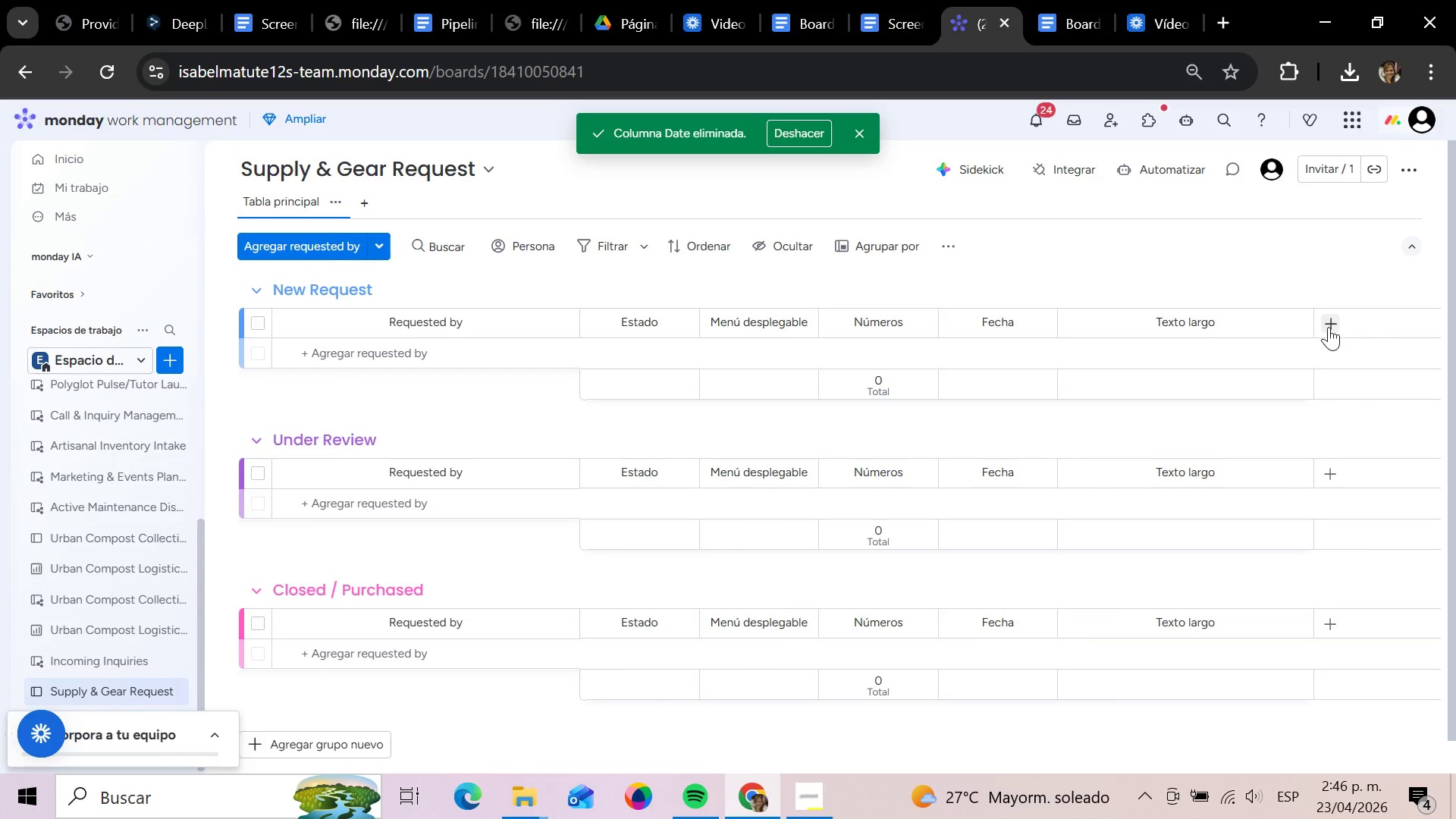 
left_click([1329, 327])
 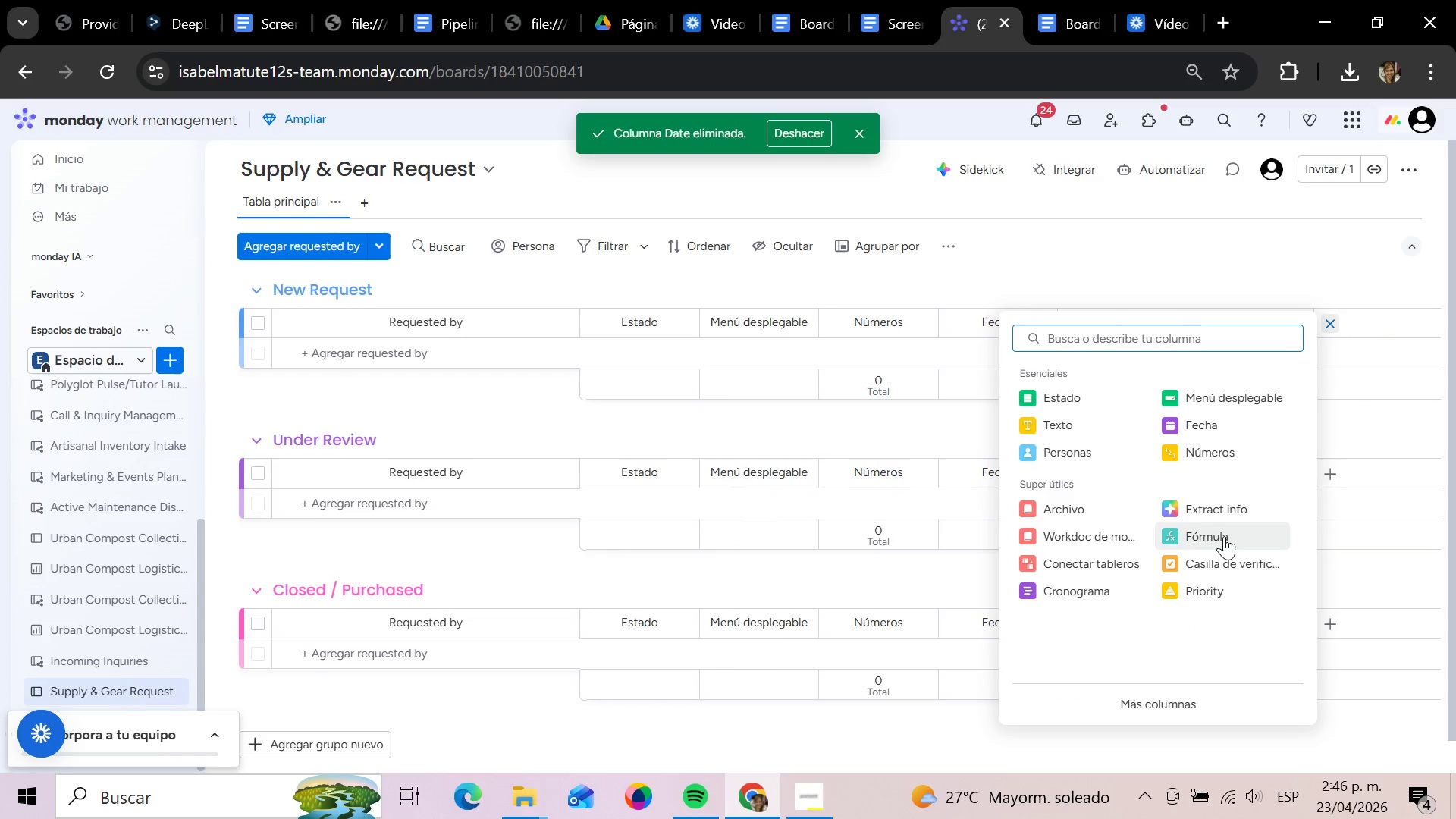 
left_click([1224, 551])
 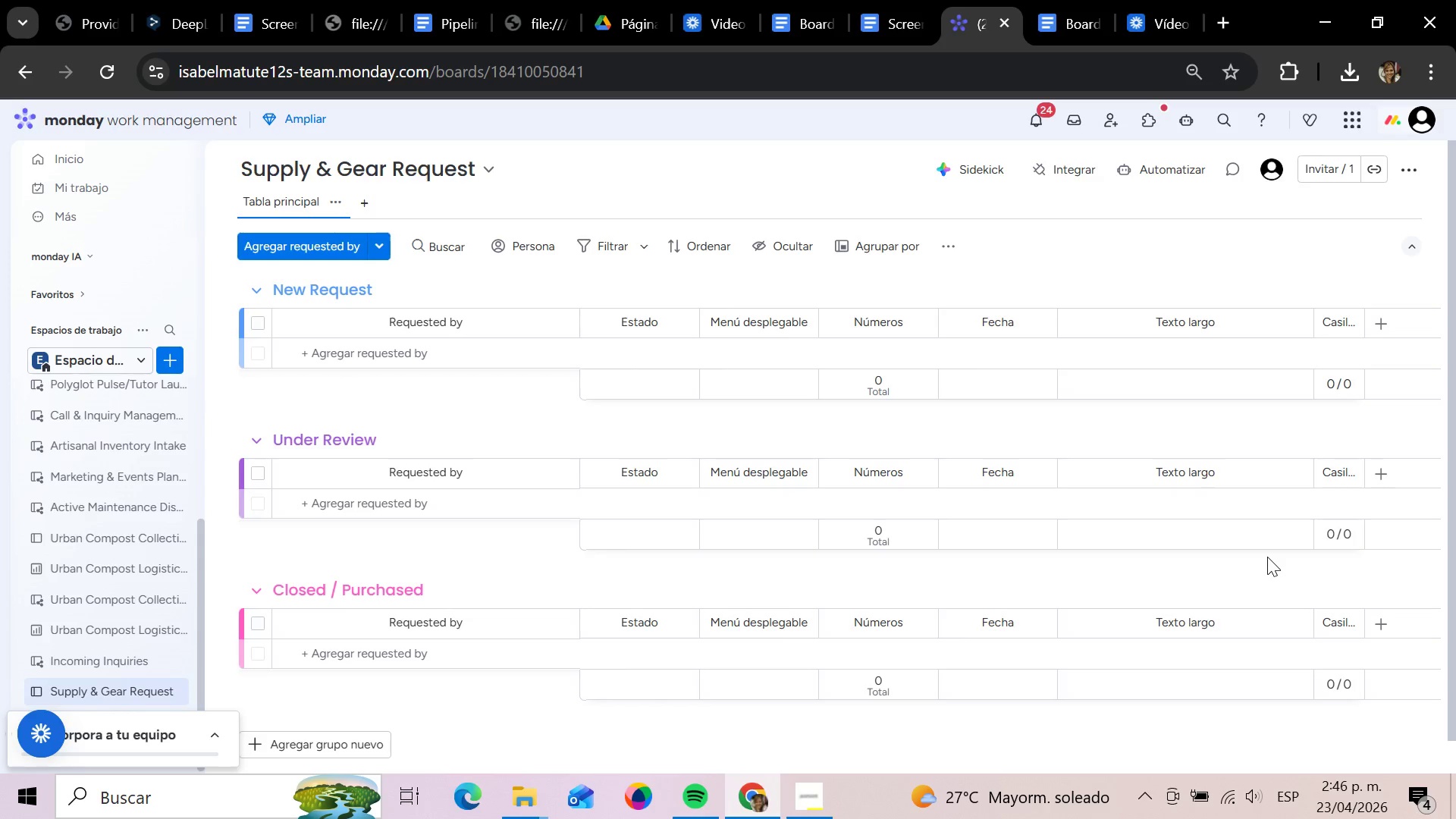 
wait(30.12)
 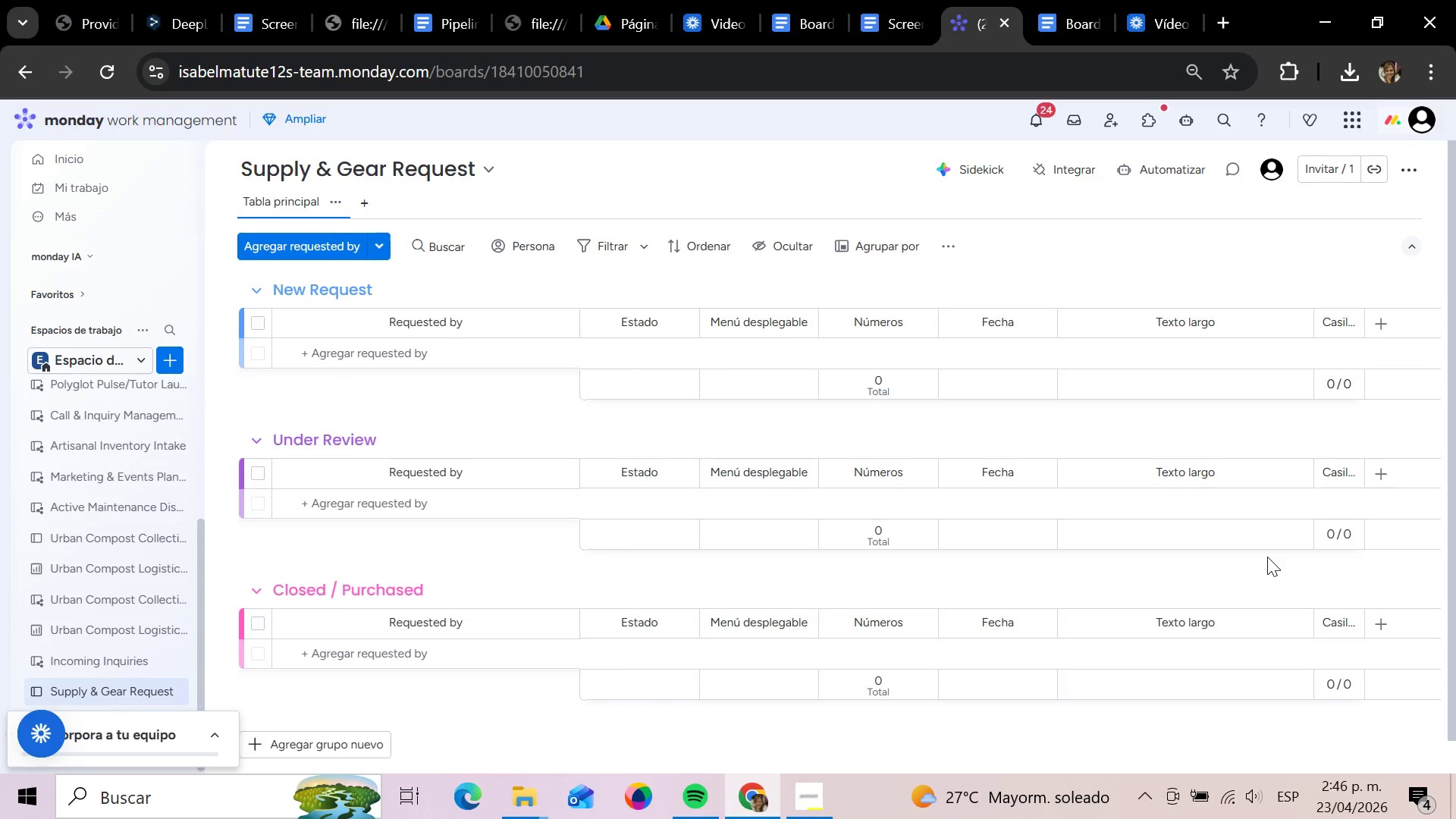 
left_click([1392, 320])
 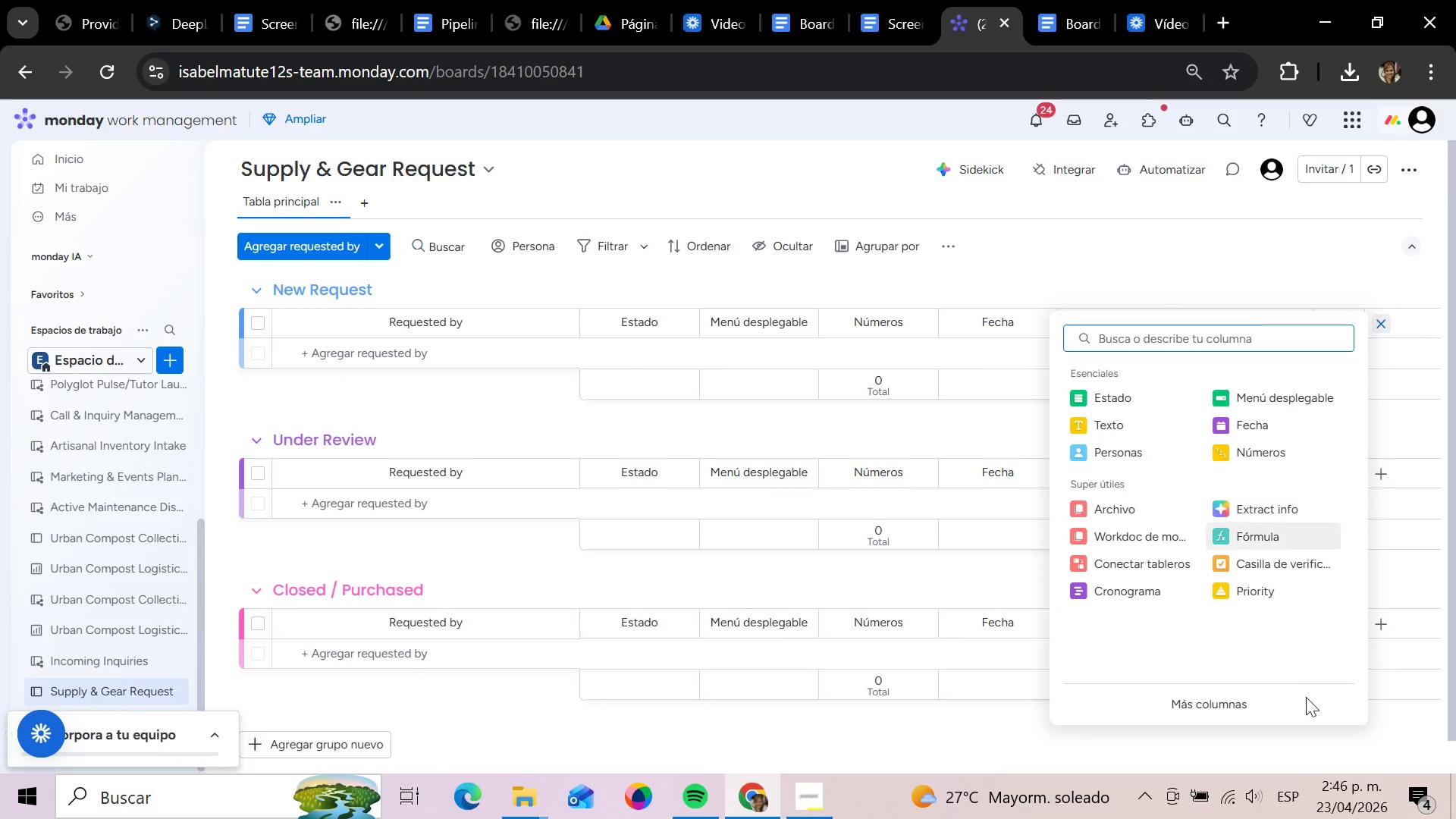 
left_click([1304, 566])
 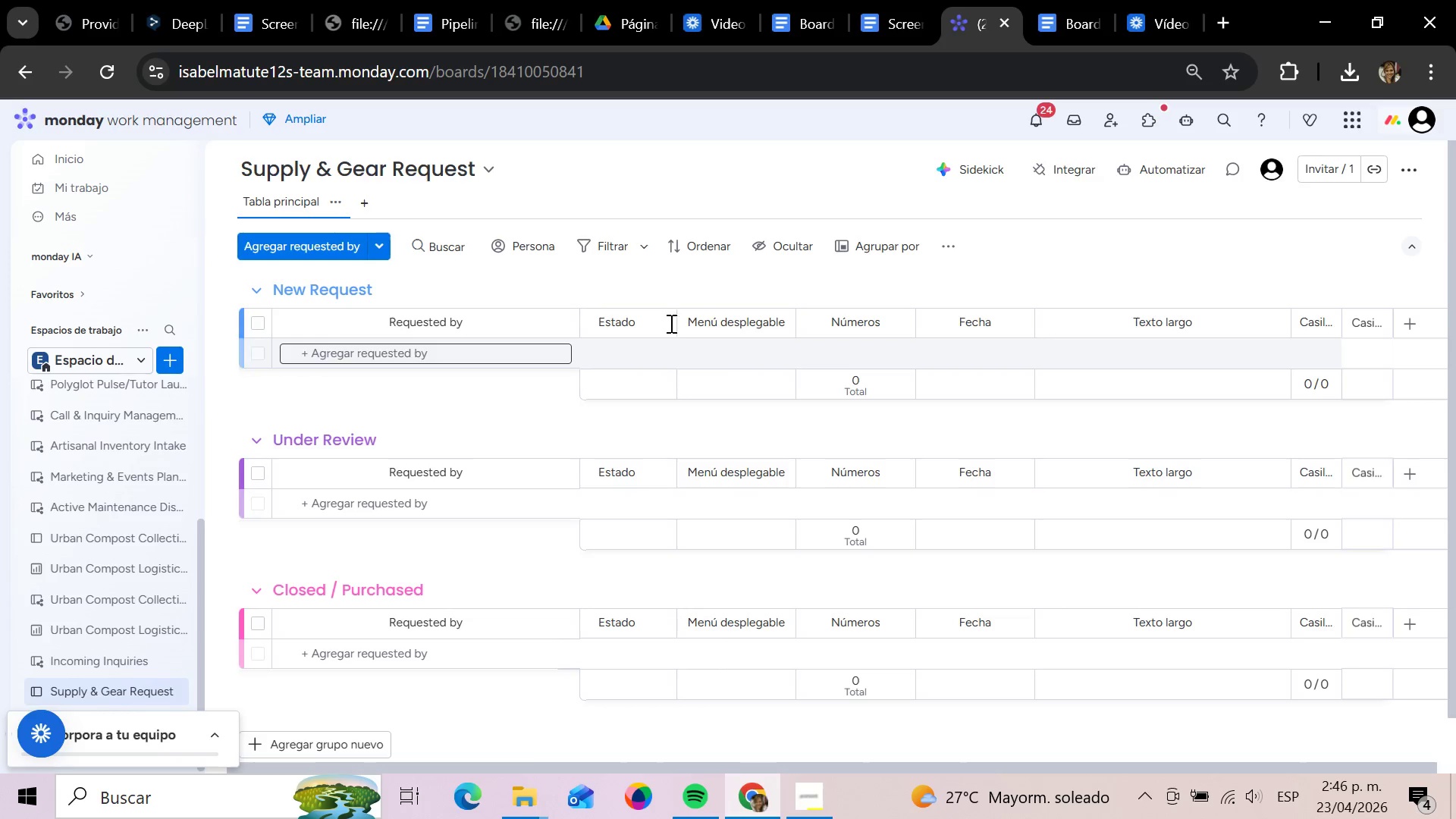 
left_click([634, 318])
 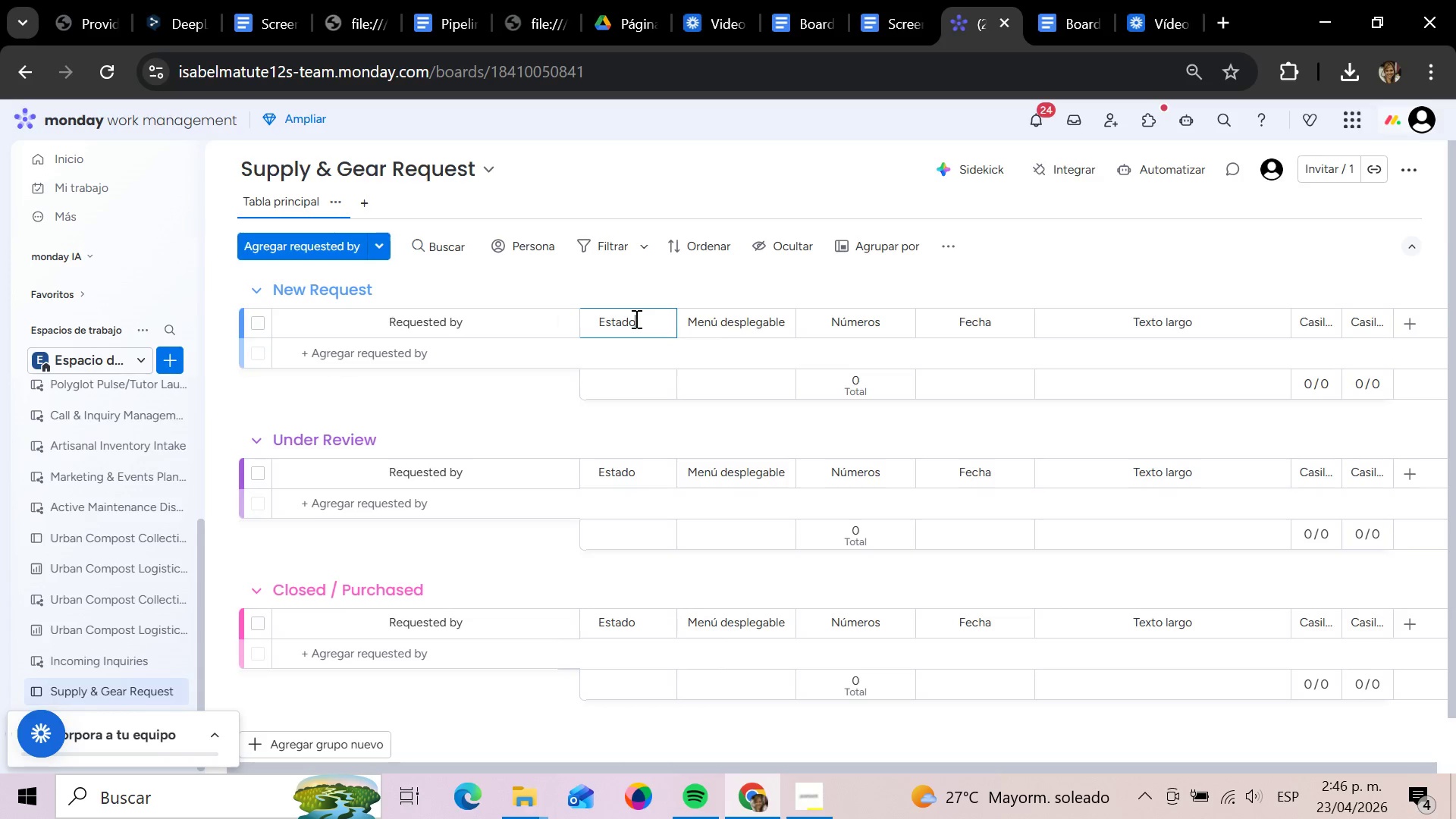 
hold_key(key=Backspace, duration=1.28)
 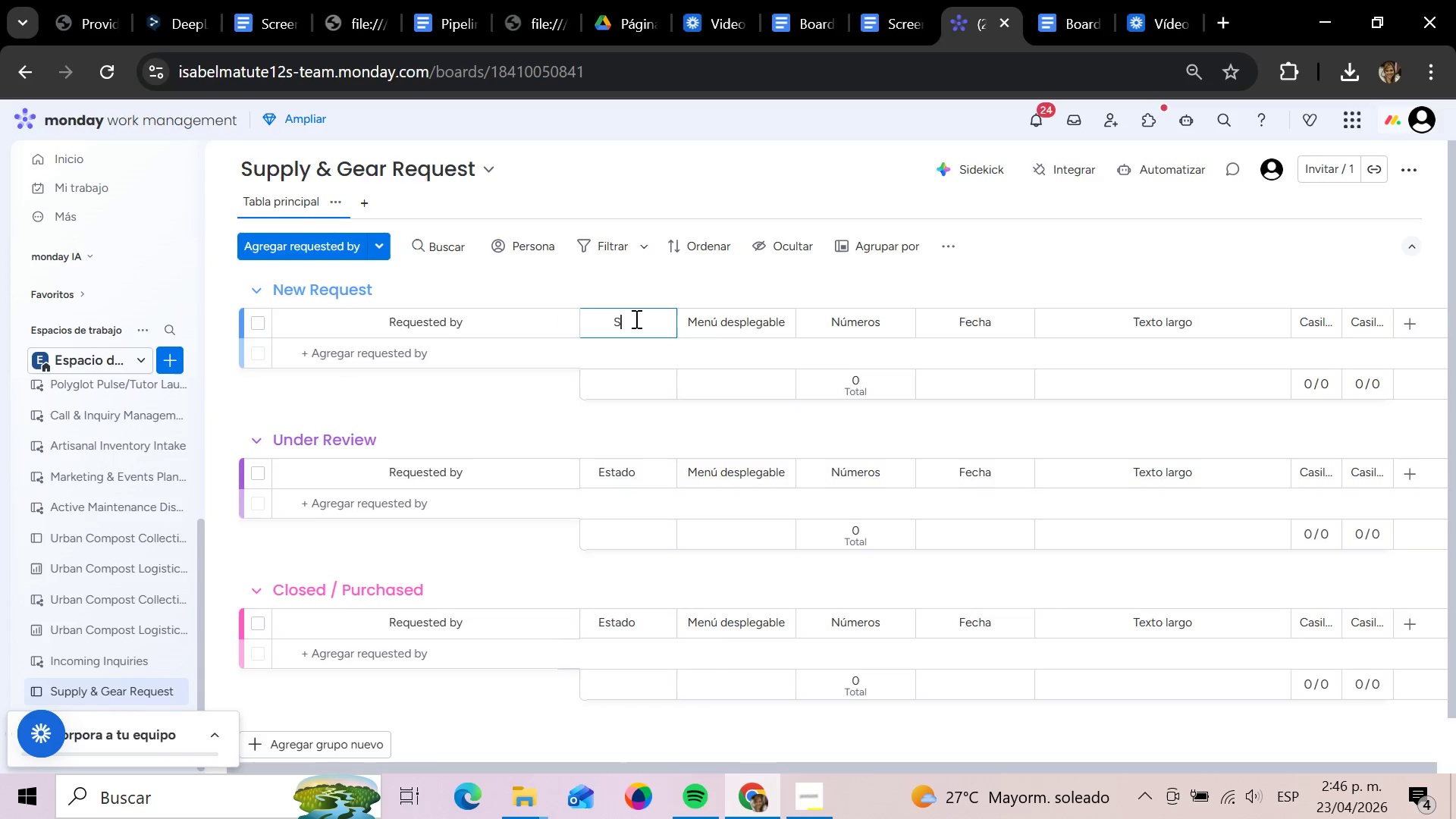 
type(Status)
 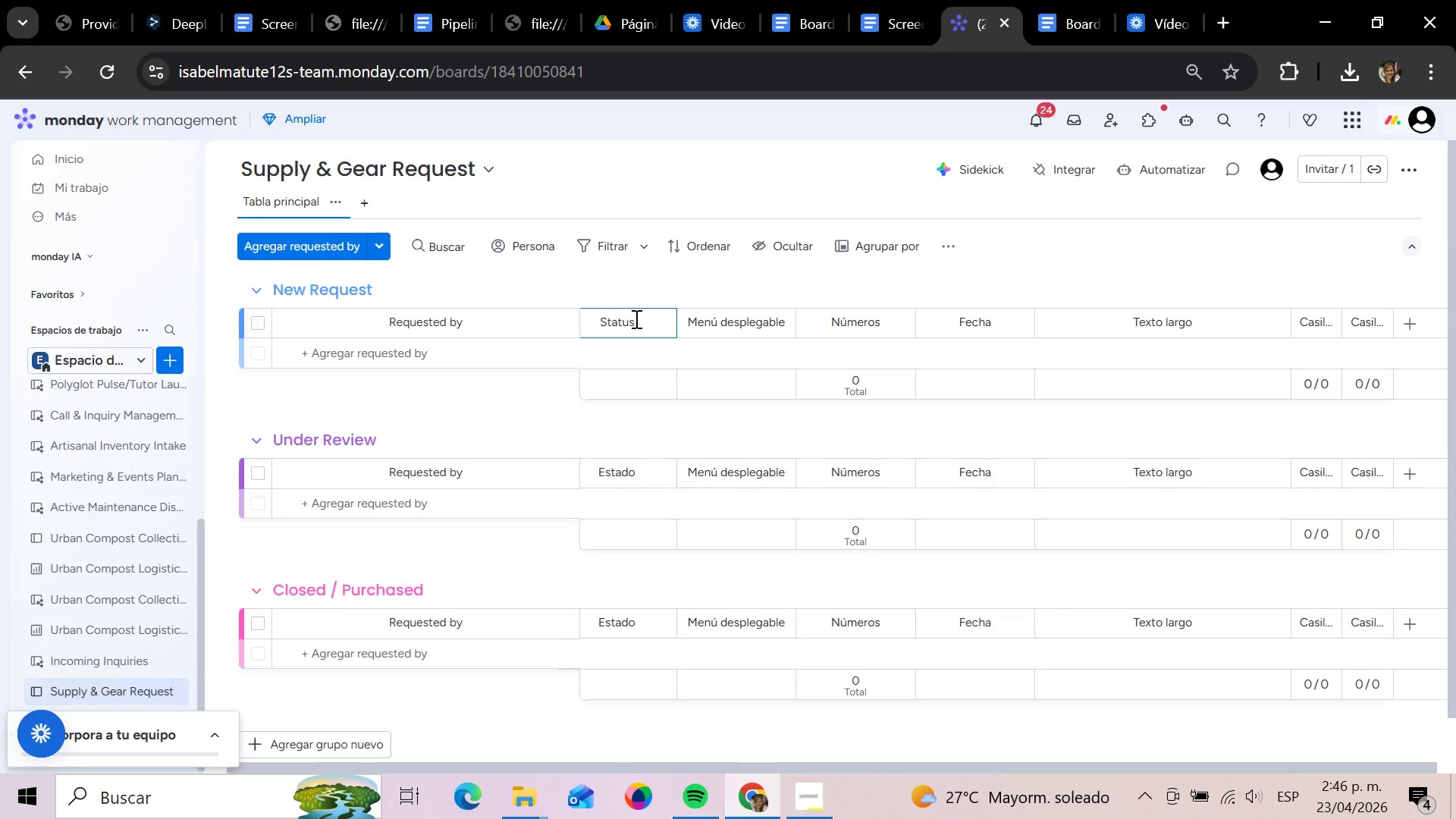 
key(Enter)
 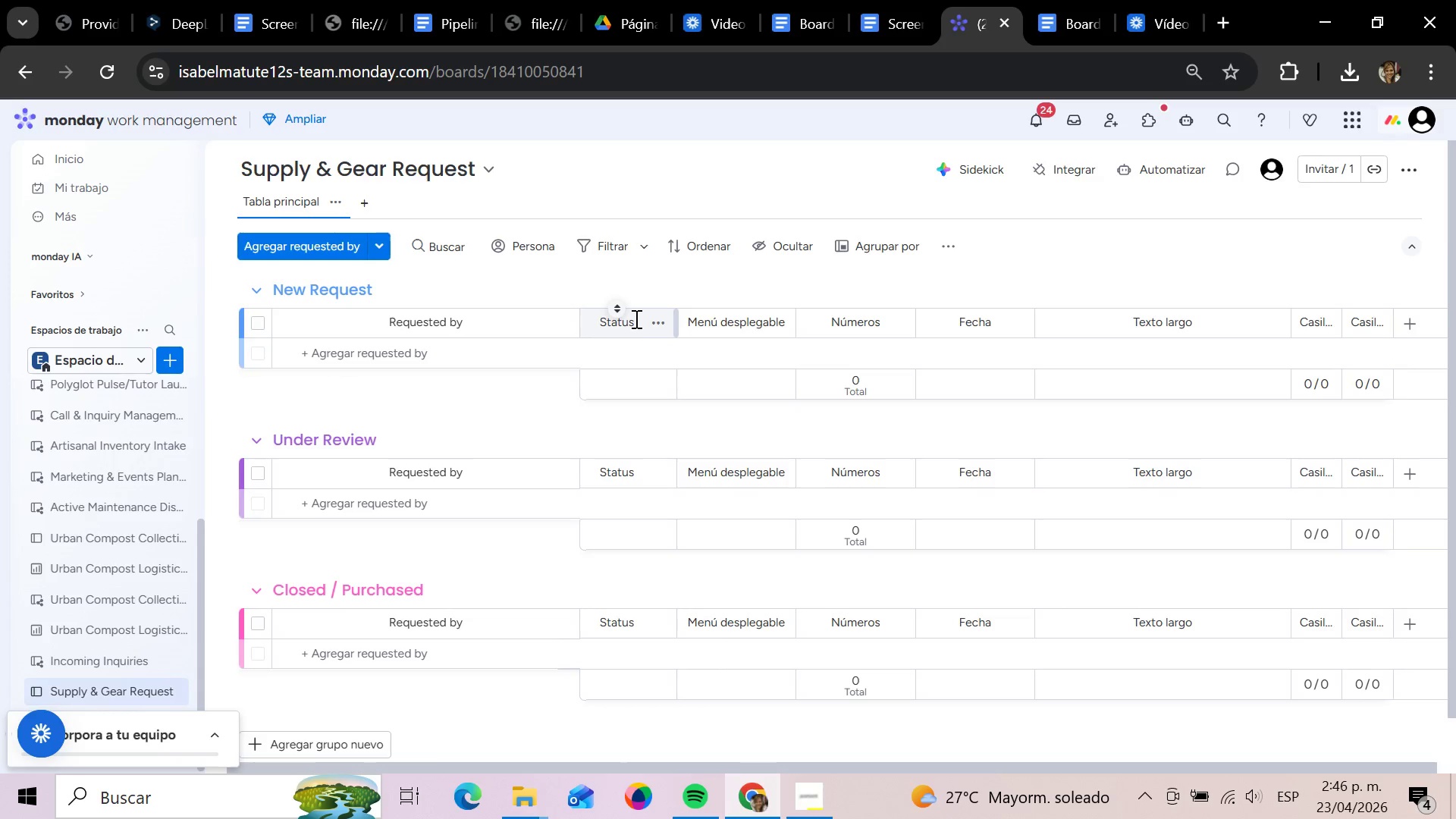 
key(ArrowRight)
 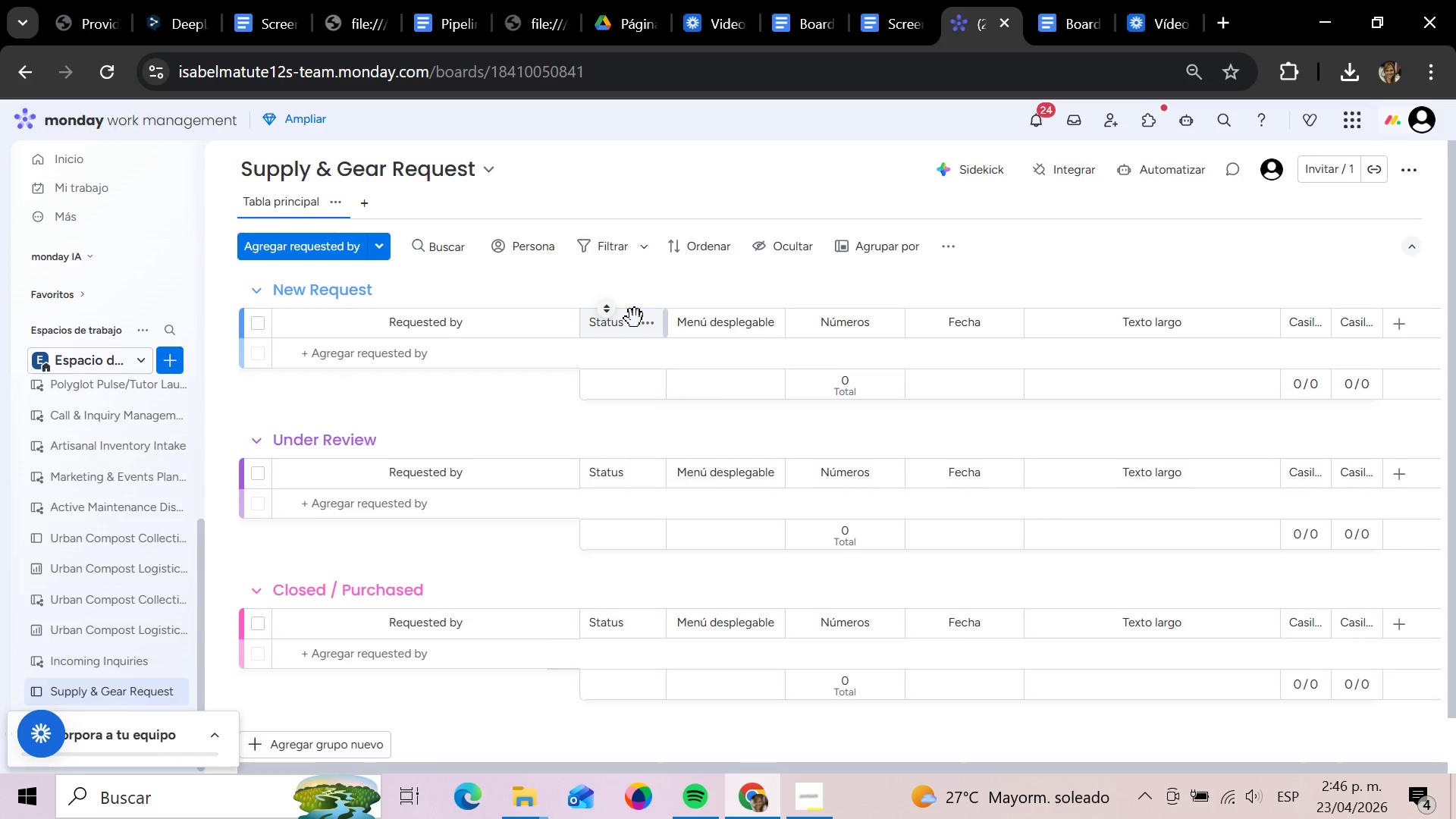 
key(ArrowLeft)
 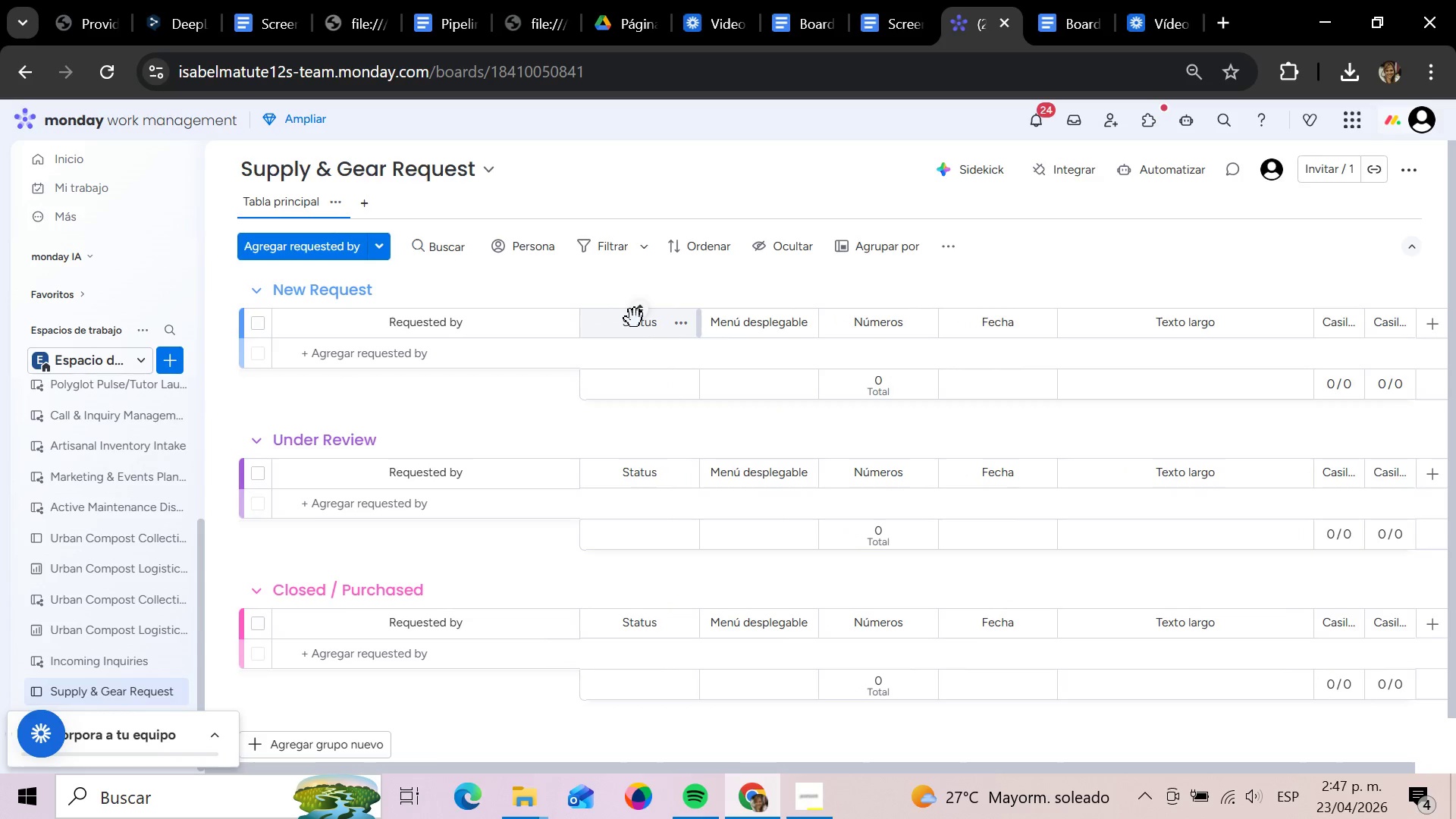 
key(Enter)
 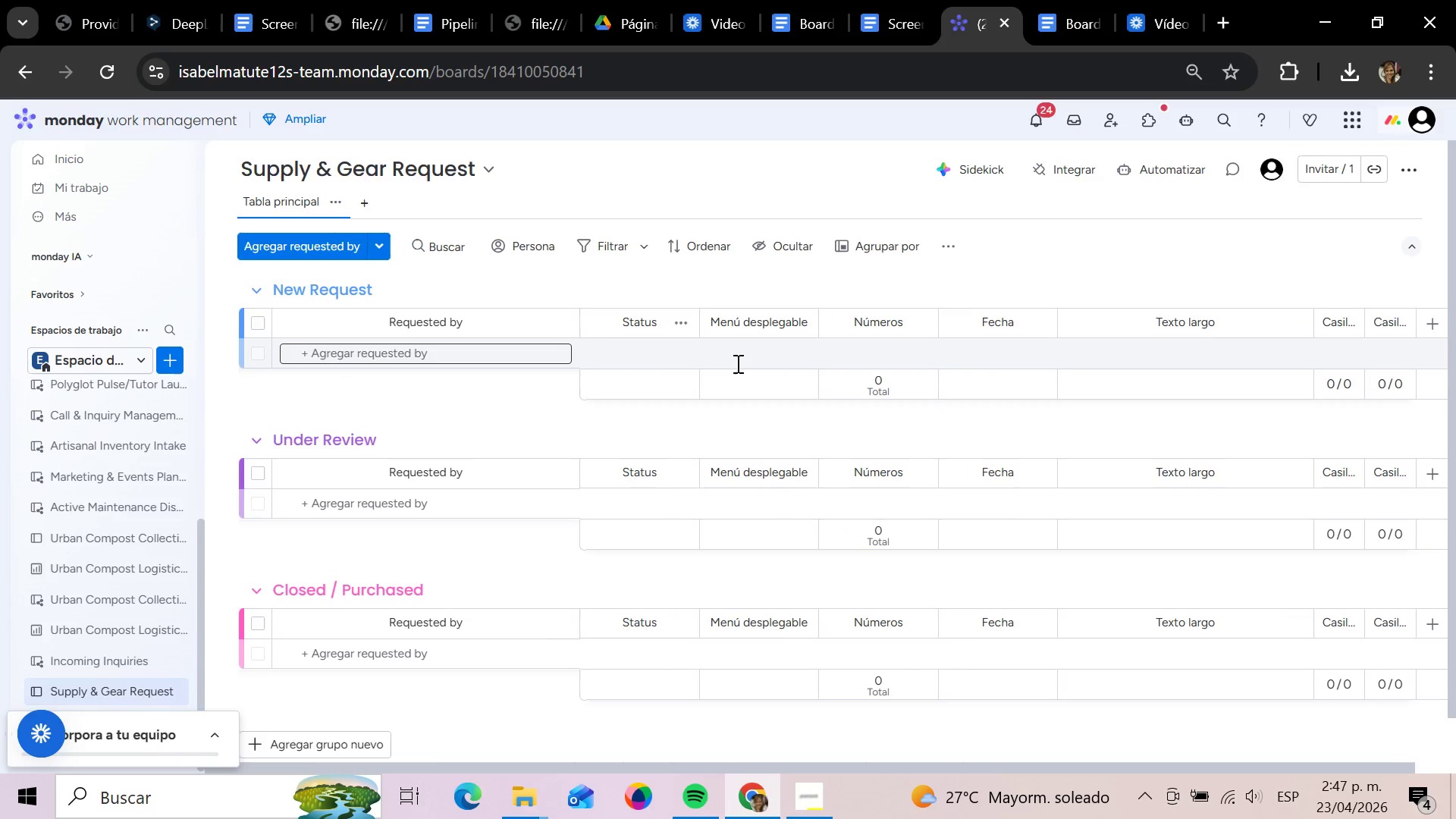 
left_click([761, 332])
 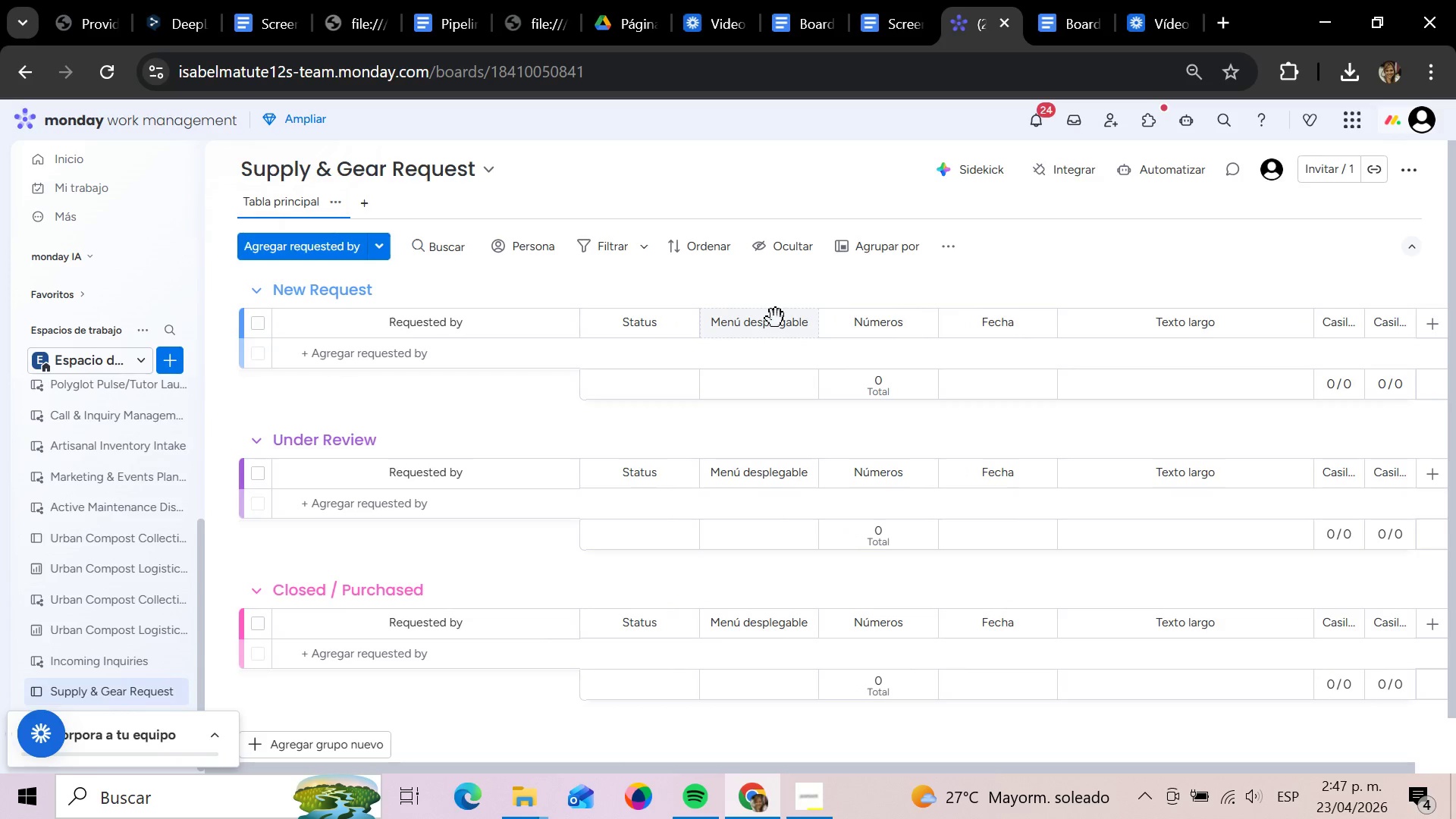 
left_click([773, 321])
 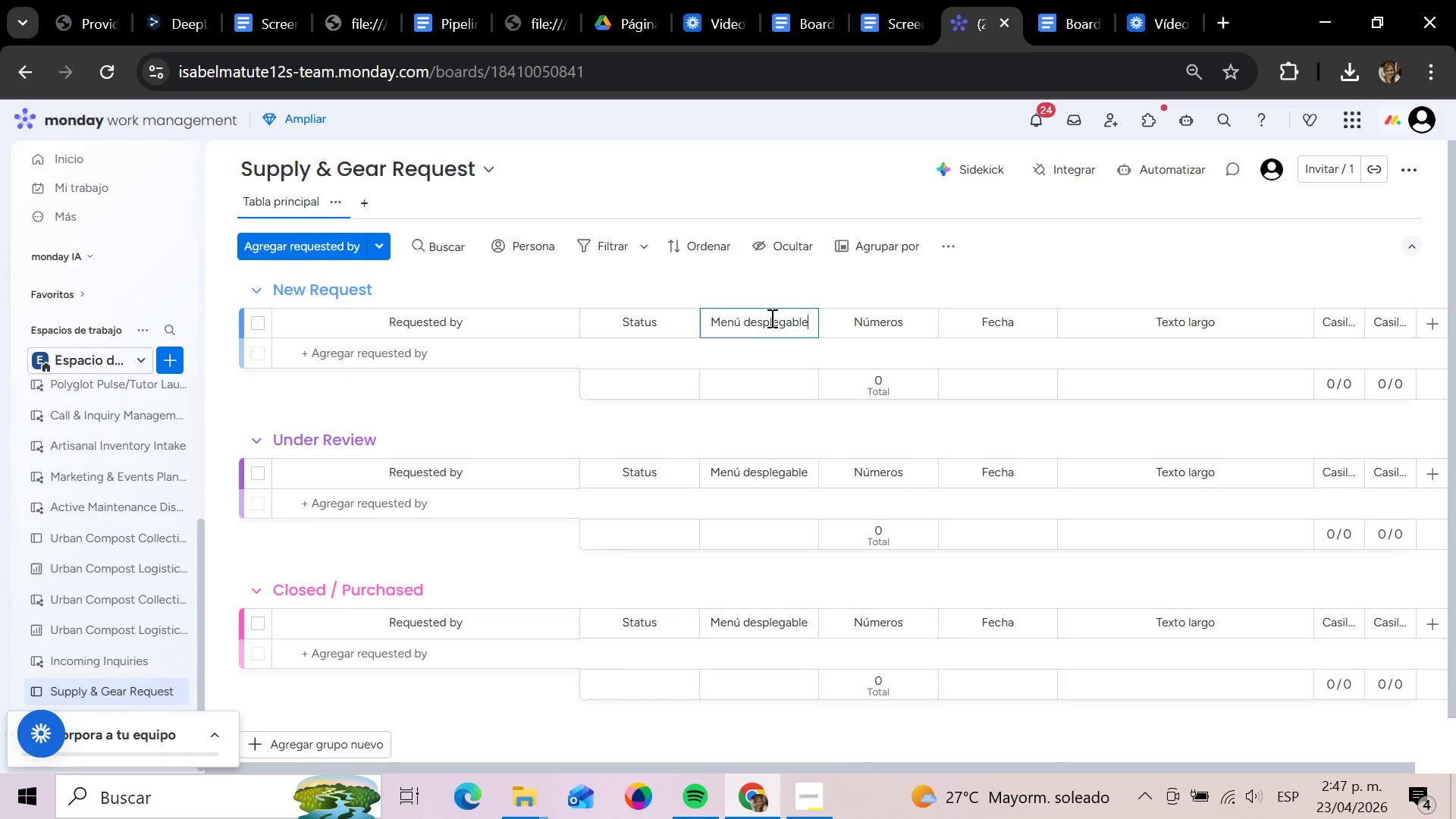 
wait(6.48)
 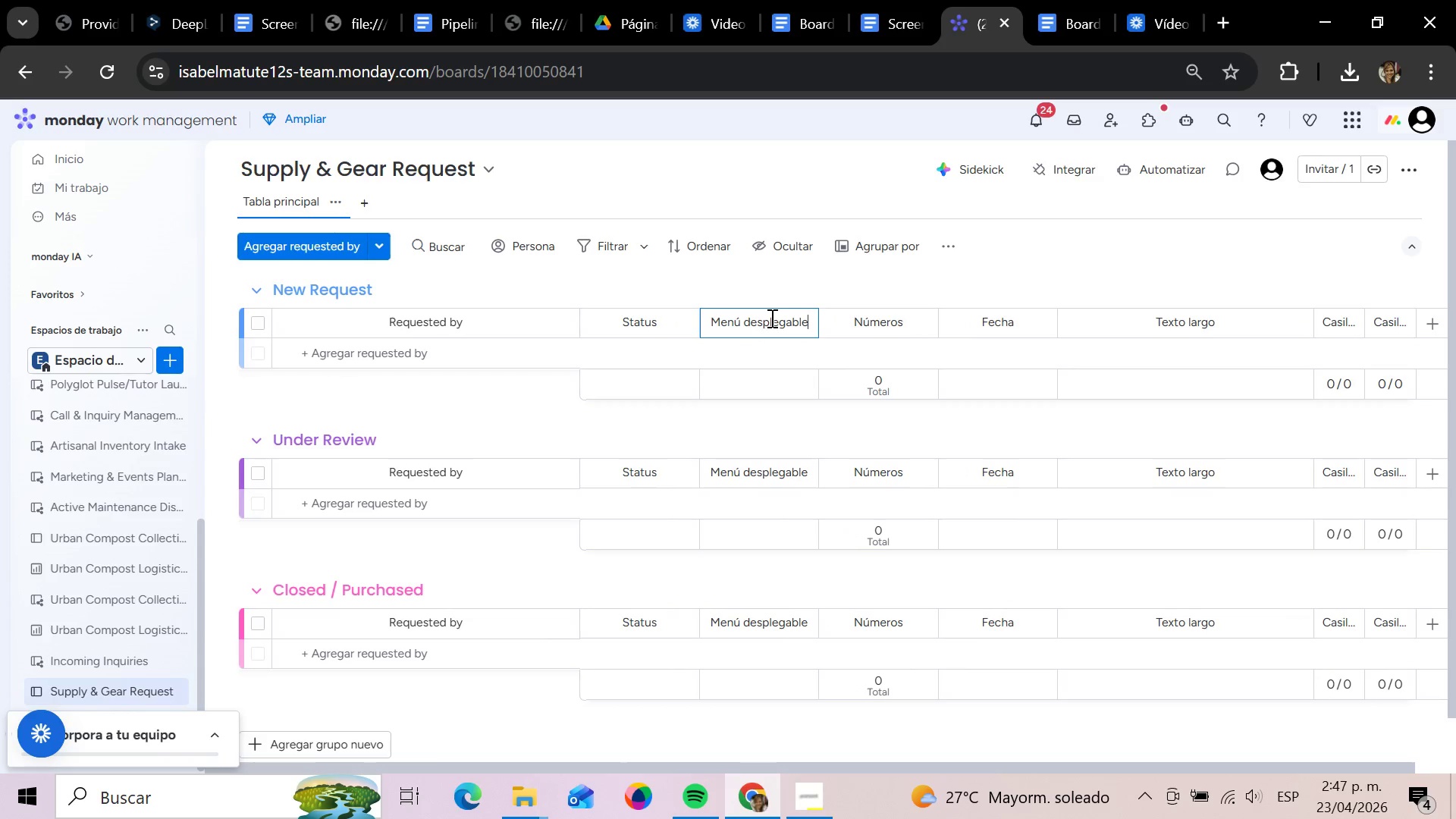 
hold_key(key=Backspace, duration=1.5)
 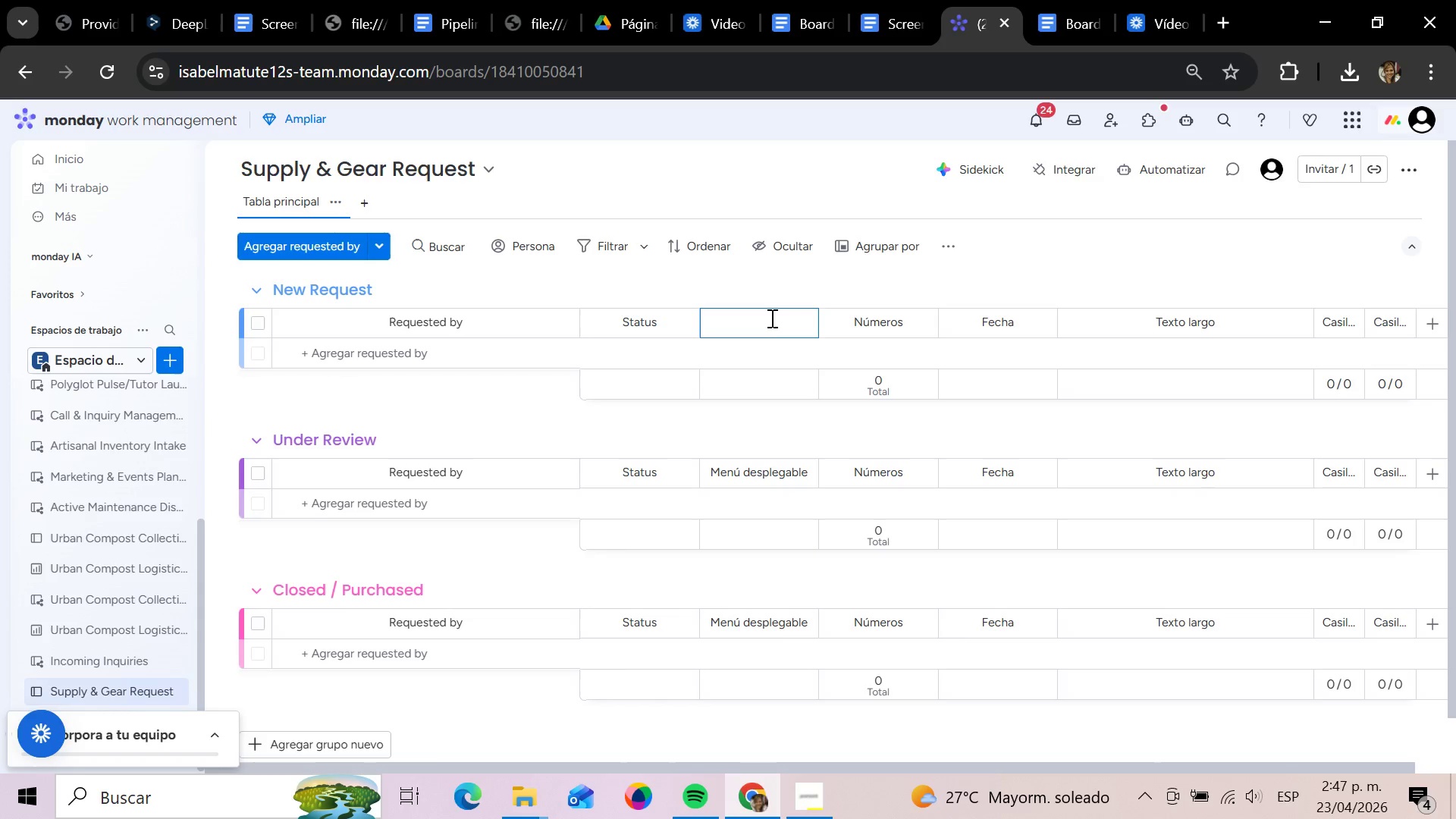 
hold_key(key=Backspace, duration=0.69)
 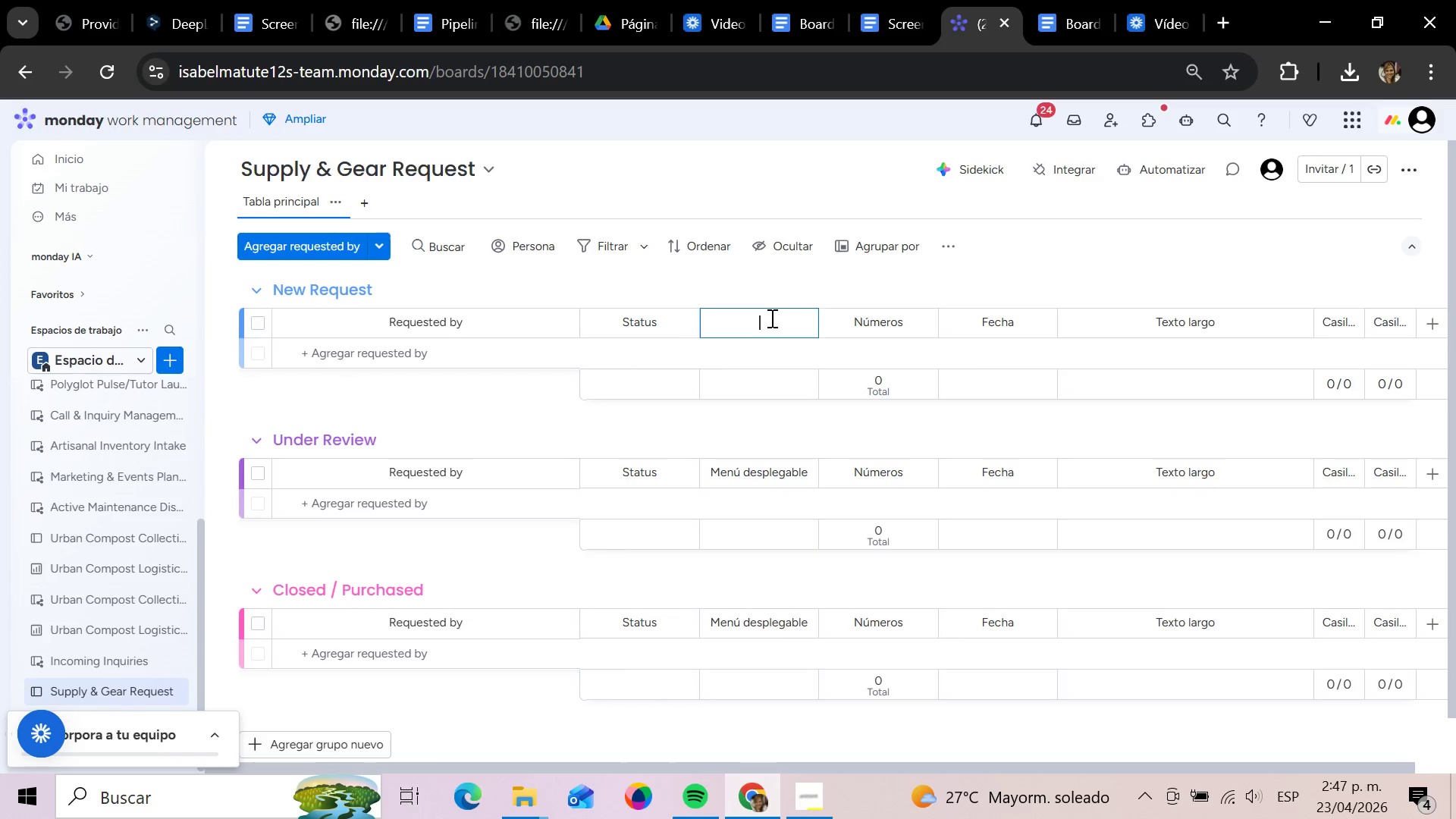 
wait(14.8)
 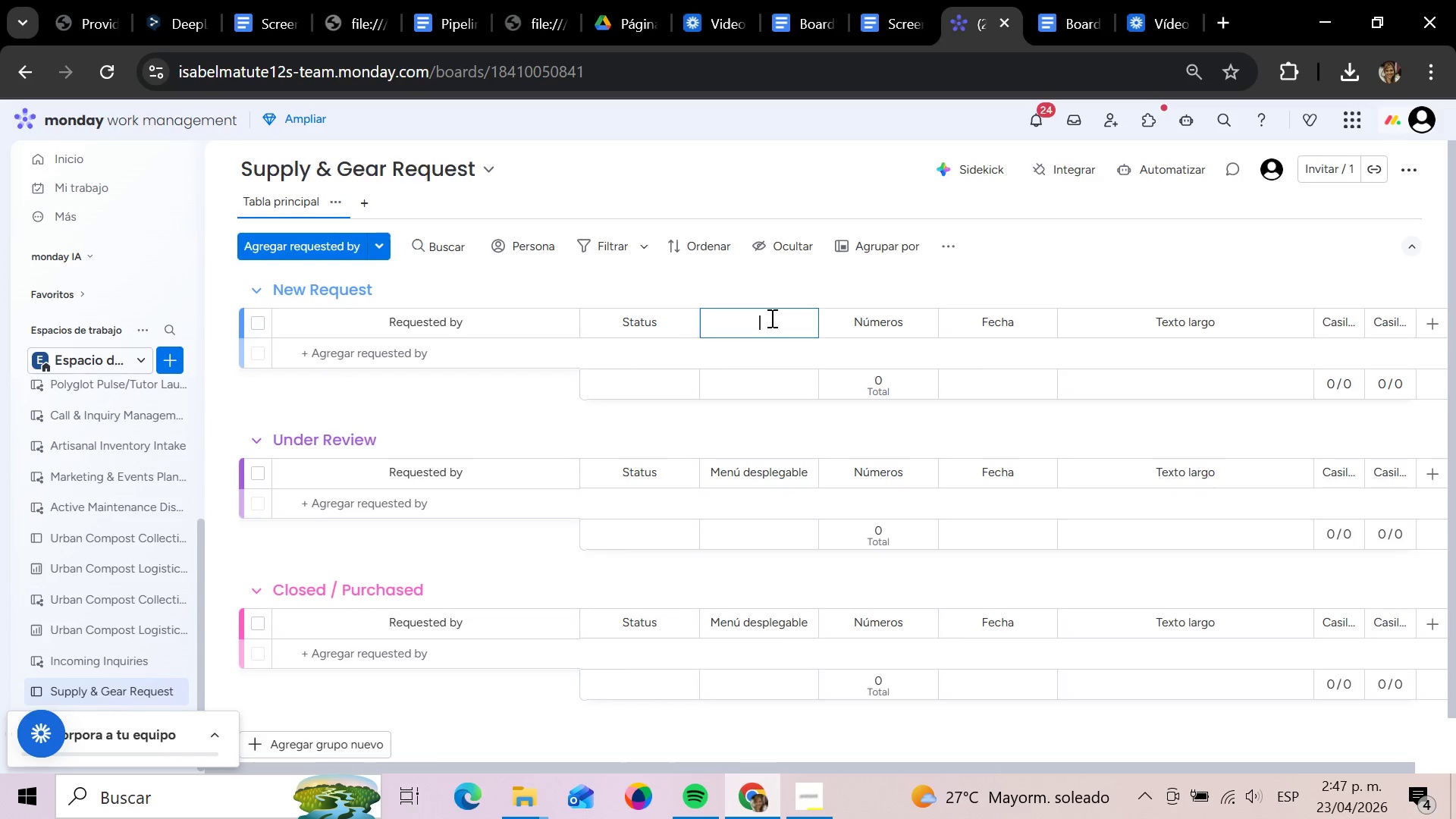 
type(X)
key(Backspace)
key(Backspace)
type(Category)
 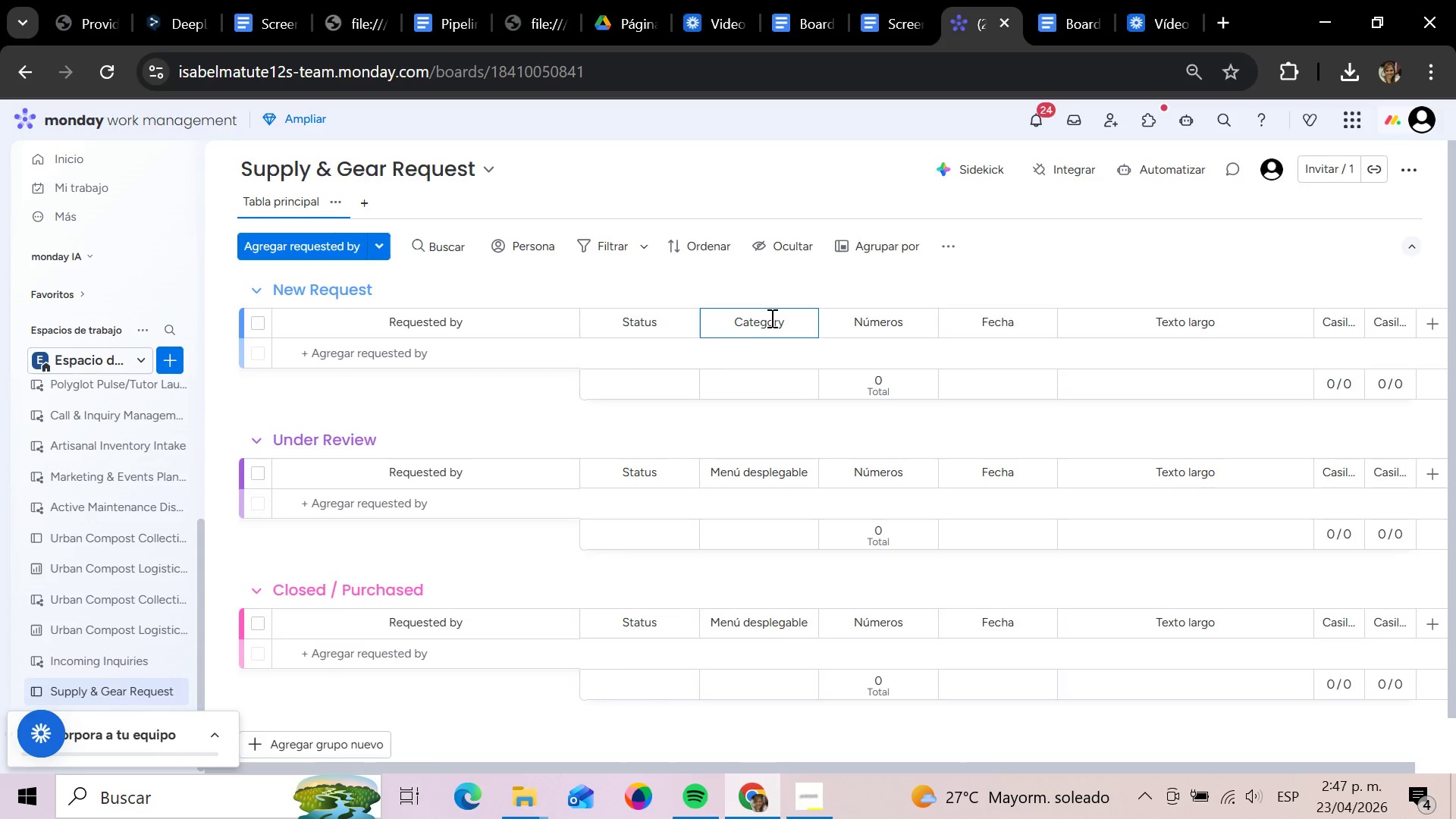 
key(Enter)
 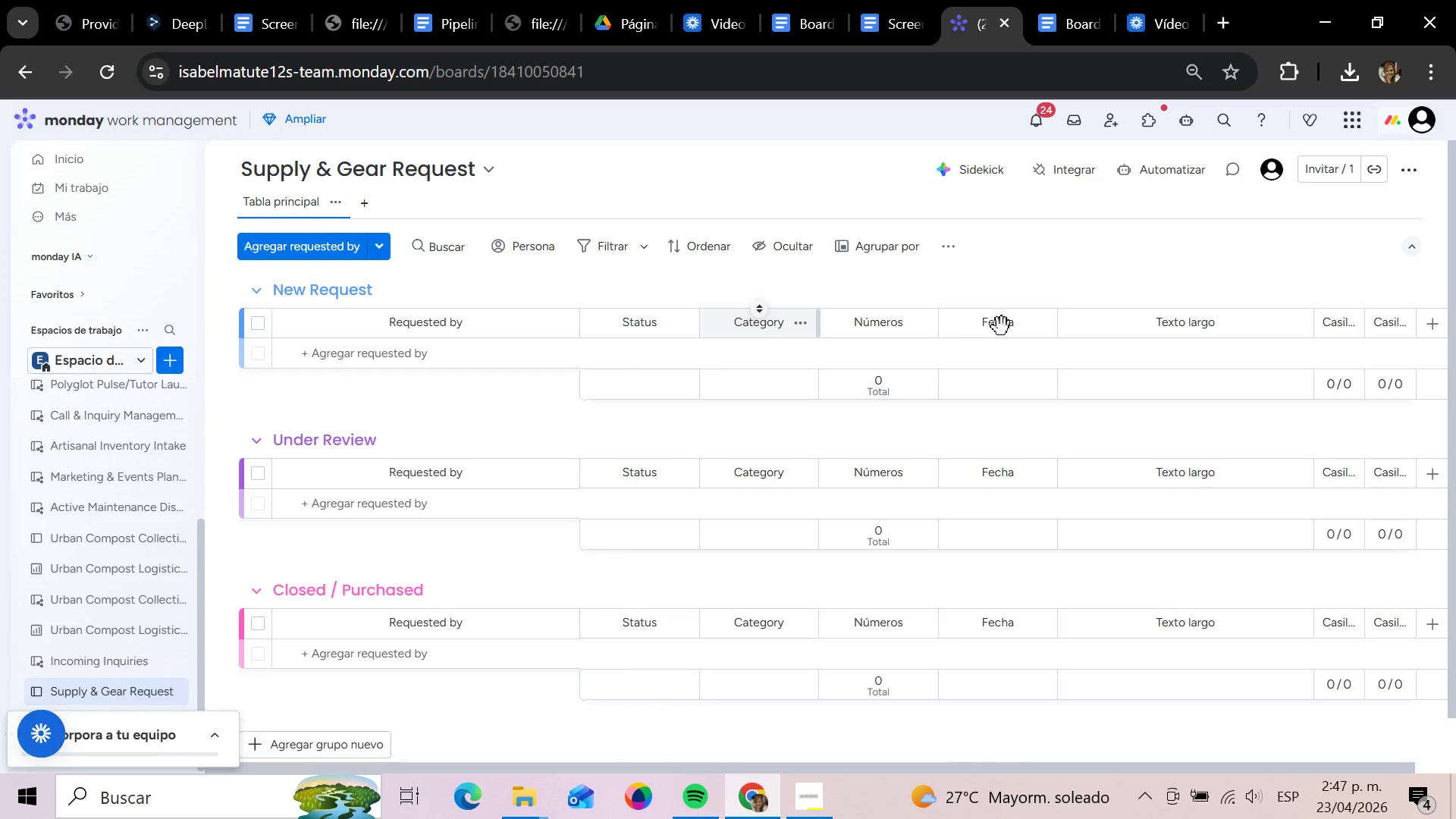 
mouse_move([908, 322])
 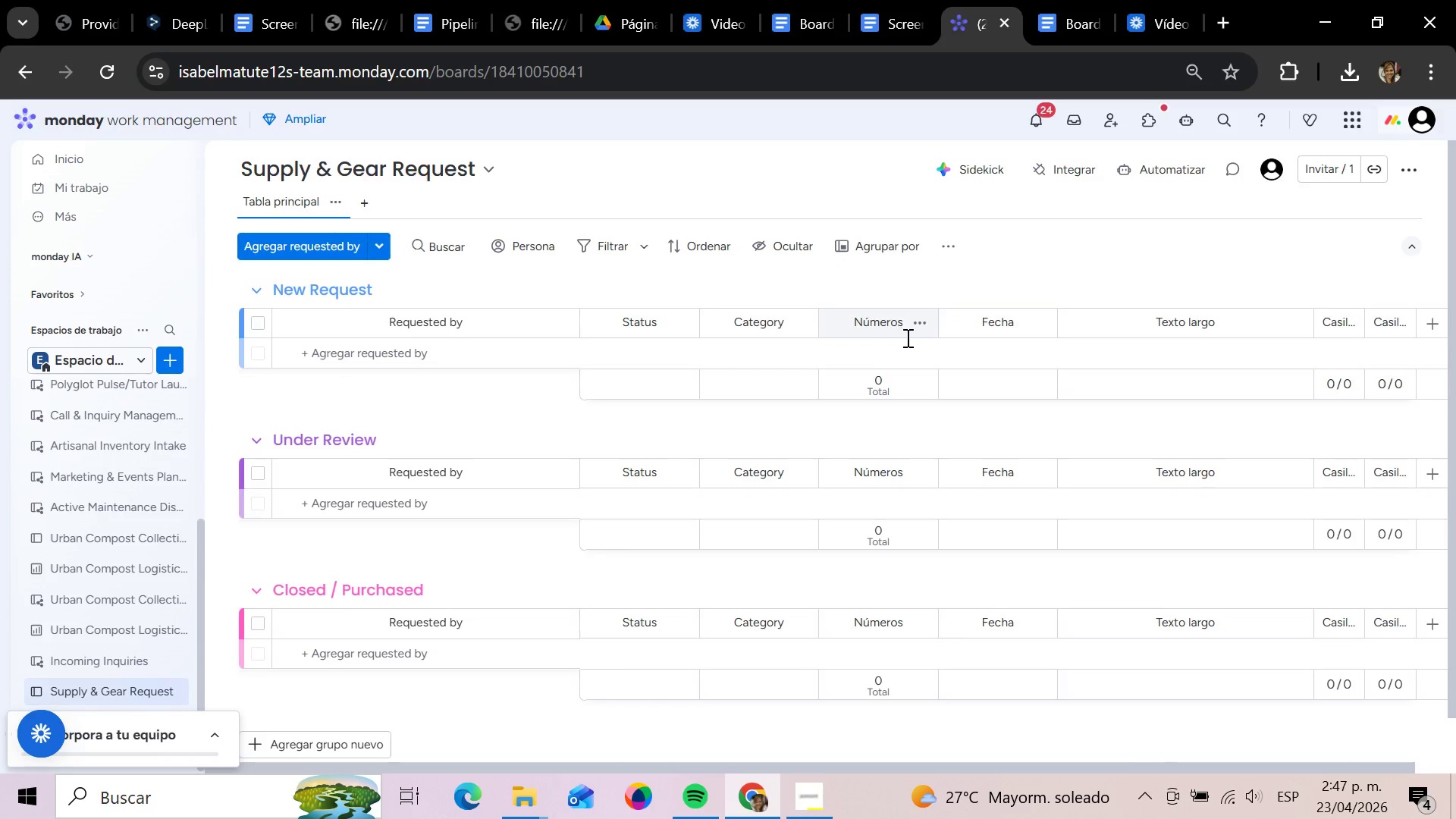 
wait(5.24)
 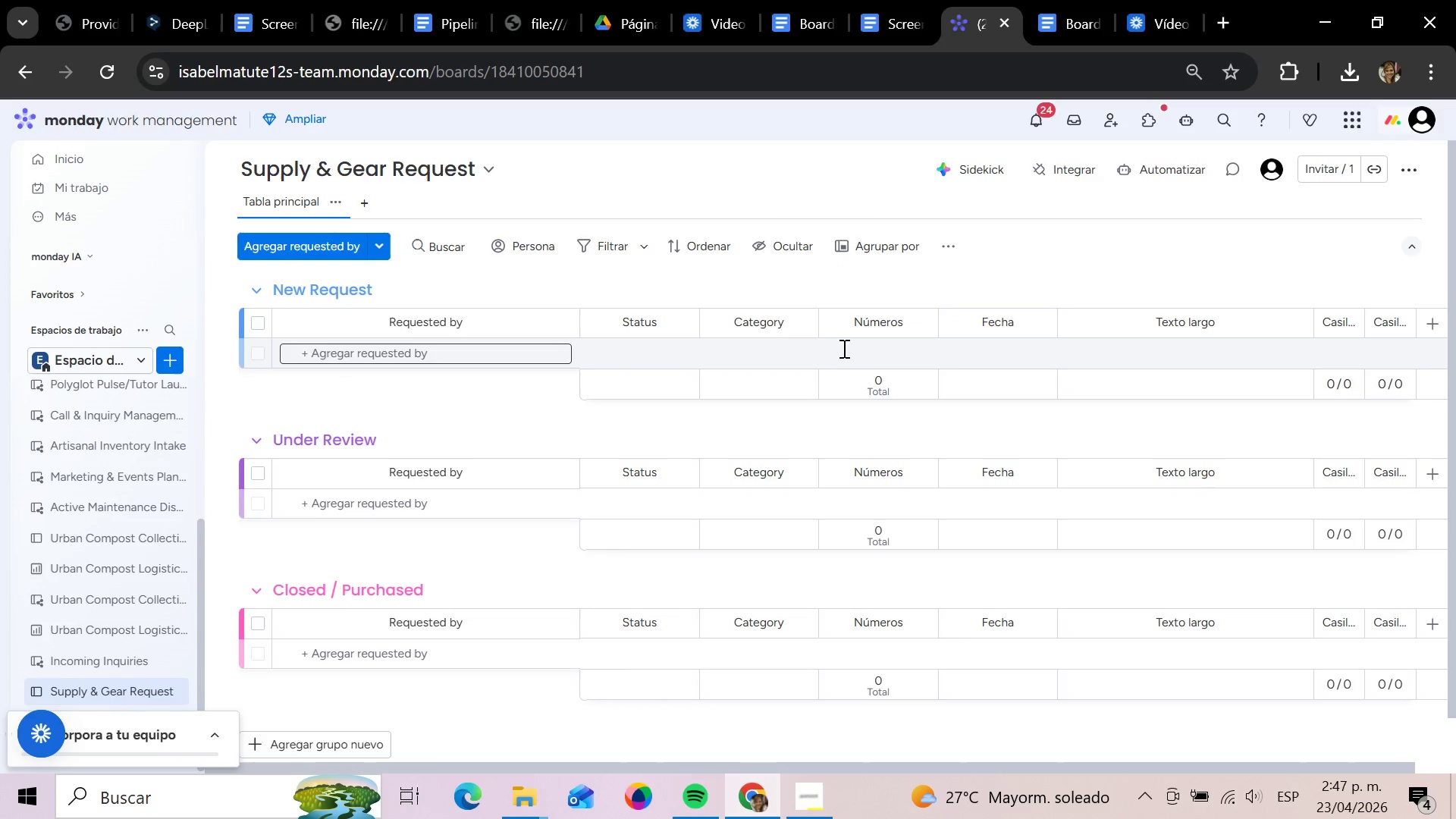 
left_click([897, 329])
 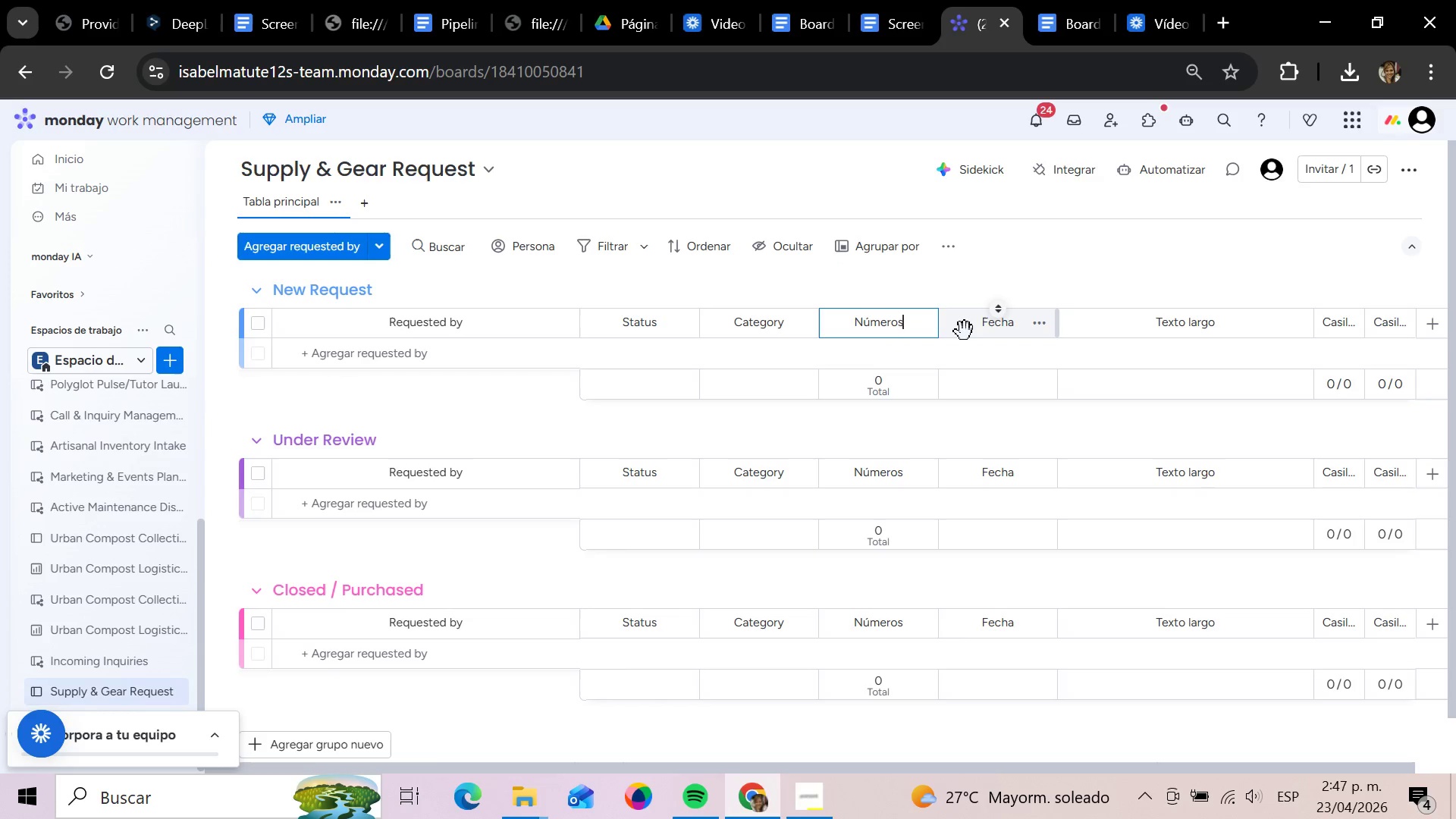 
type(Estoma)
key(Backspace)
key(Backspace)
key(Backspace)
key(Backspace)
type(timated Cost)
 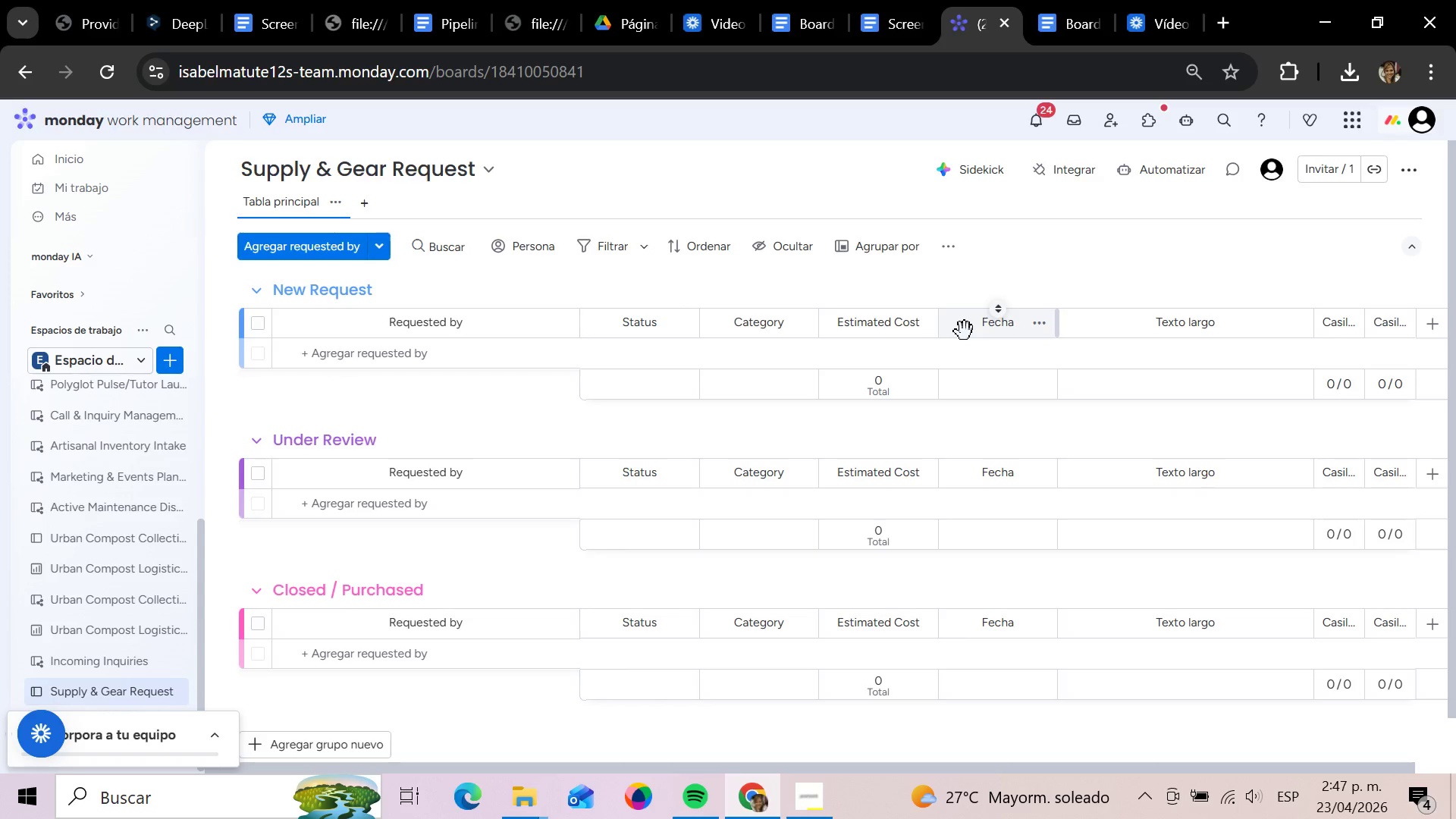 
key(Enter)
 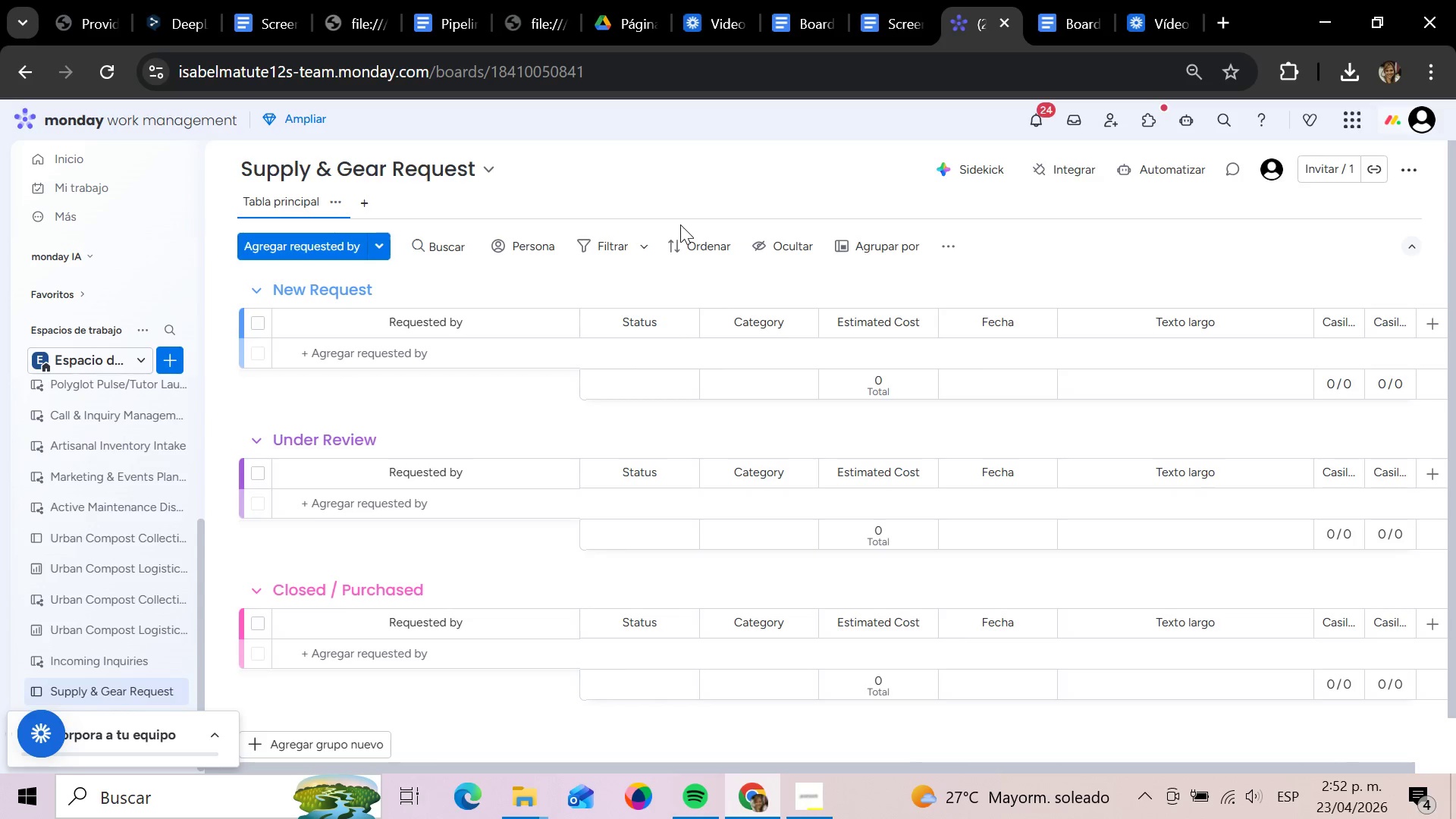 
wait(299.86)
 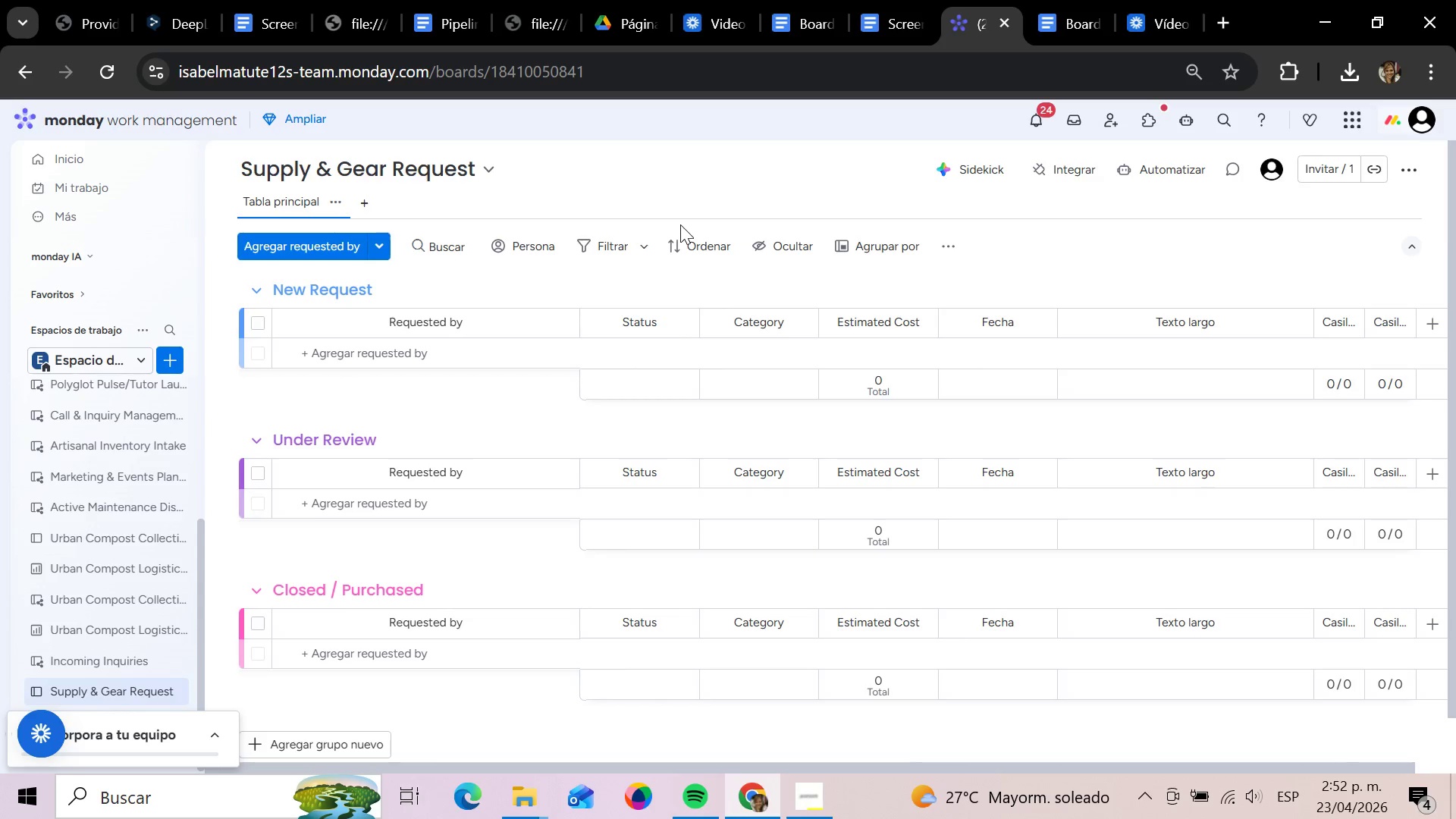 
left_click([1010, 328])
 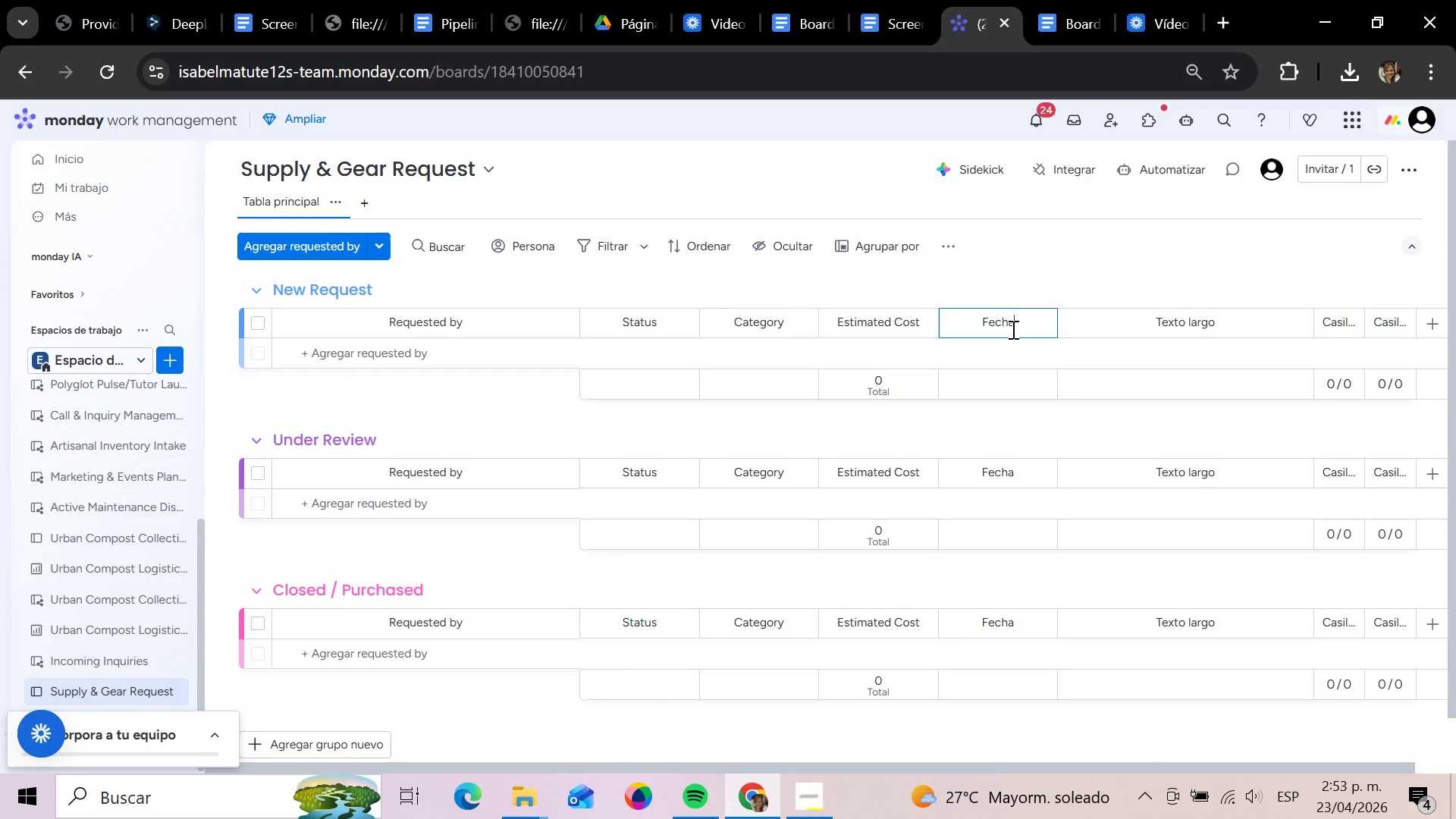 
key(Backspace)
key(Backspace)
key(Backspace)
key(Backspace)
key(Backspace)
key(Backspace)
key(Backspace)
key(Backspace)
key(Backspace)
type(R)
key(Backspace)
type(e)
key(Backspace)
type(e)
key(Backspace)
type(Esti)
 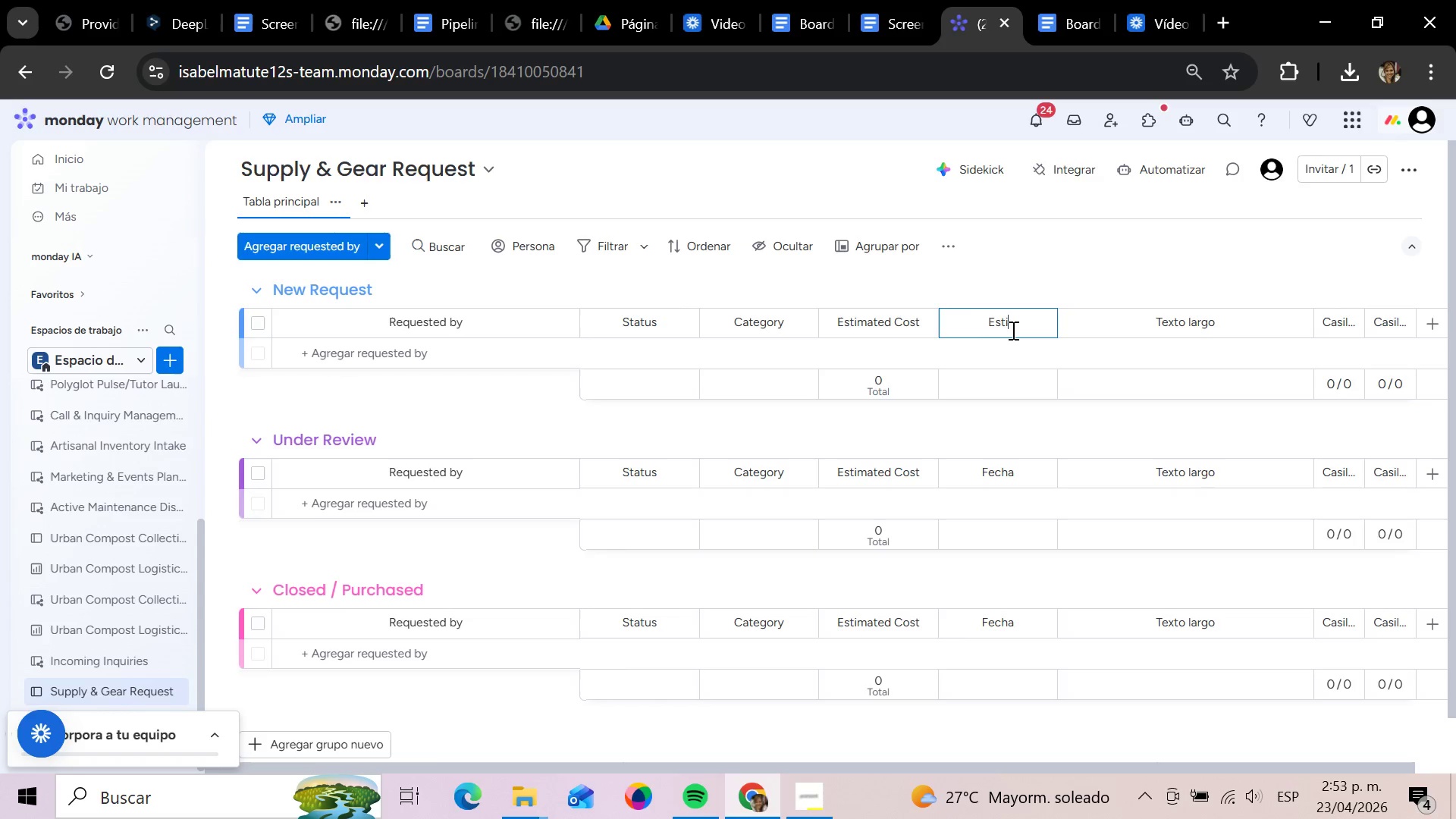 
wait(8.38)
 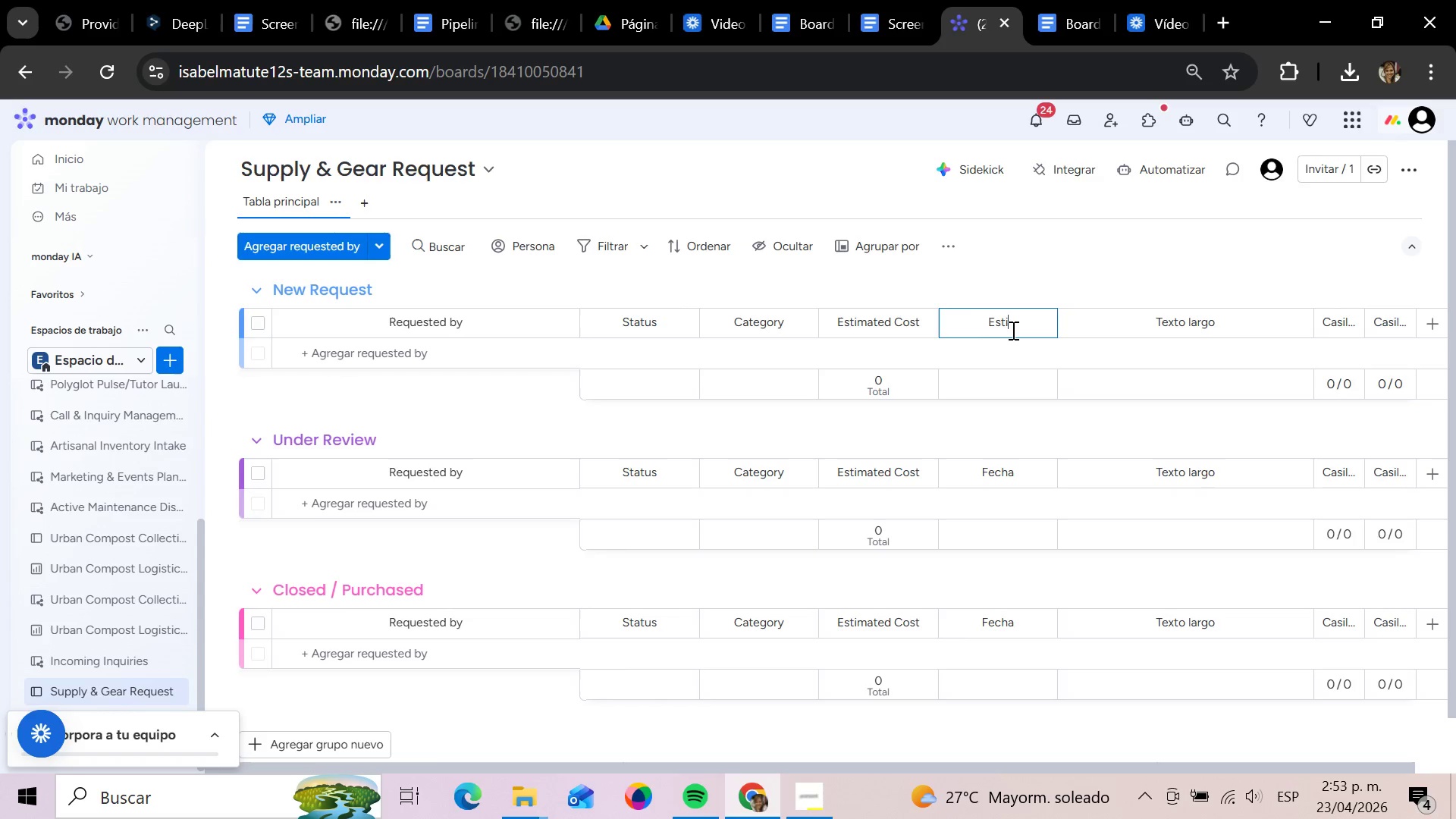 
key(Backspace)
 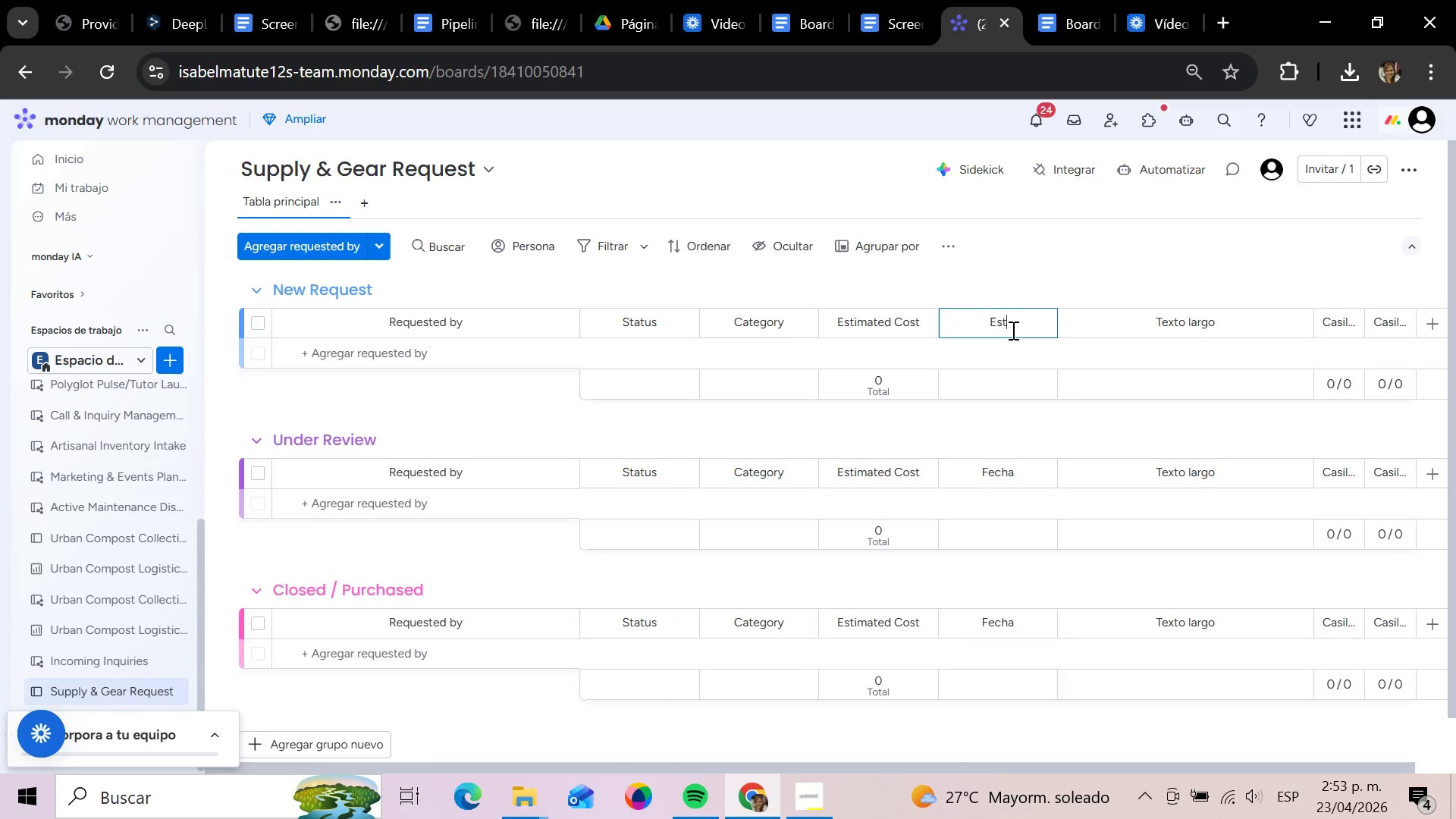 
key(Backspace)
 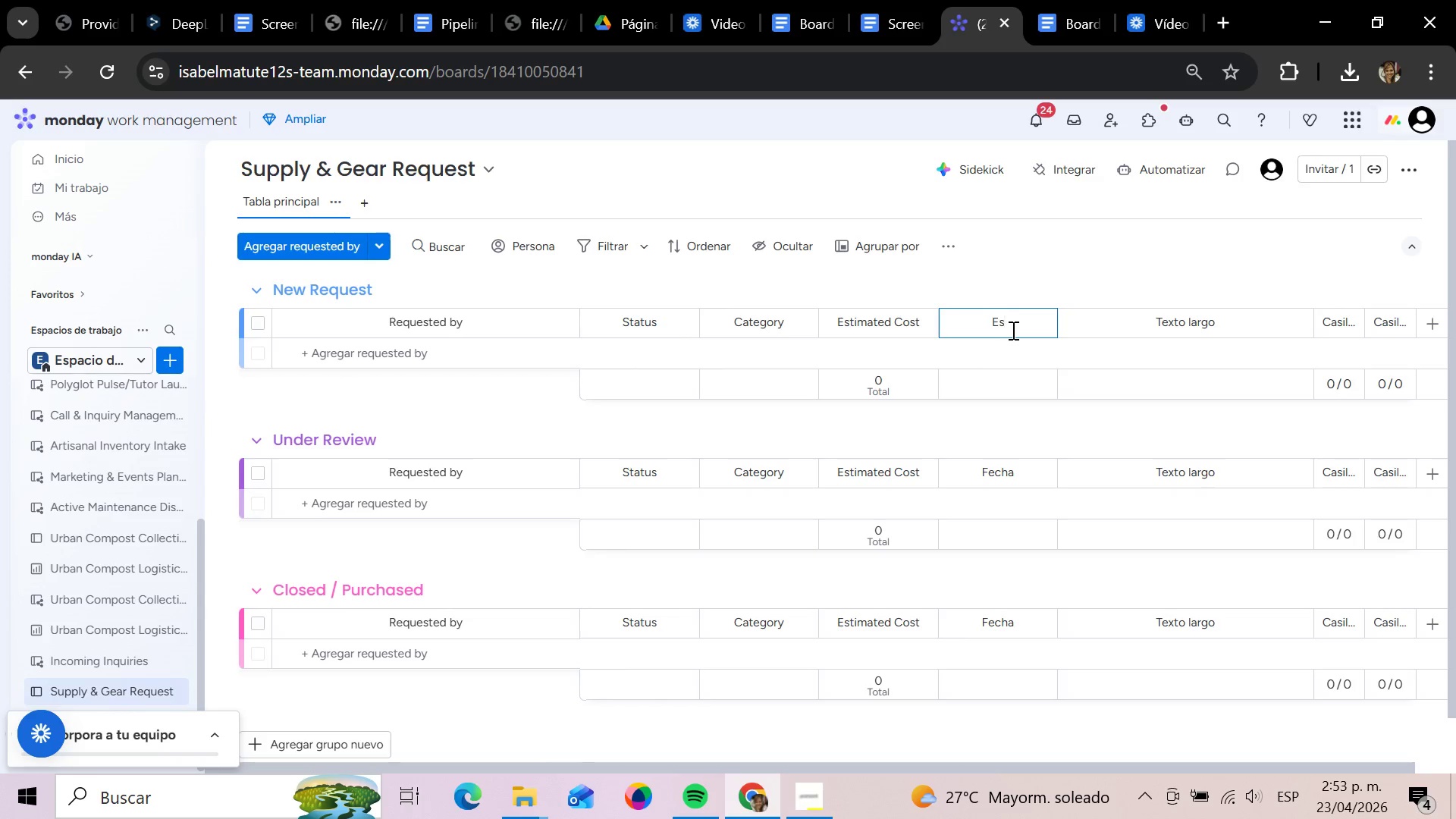 
key(Backspace)
 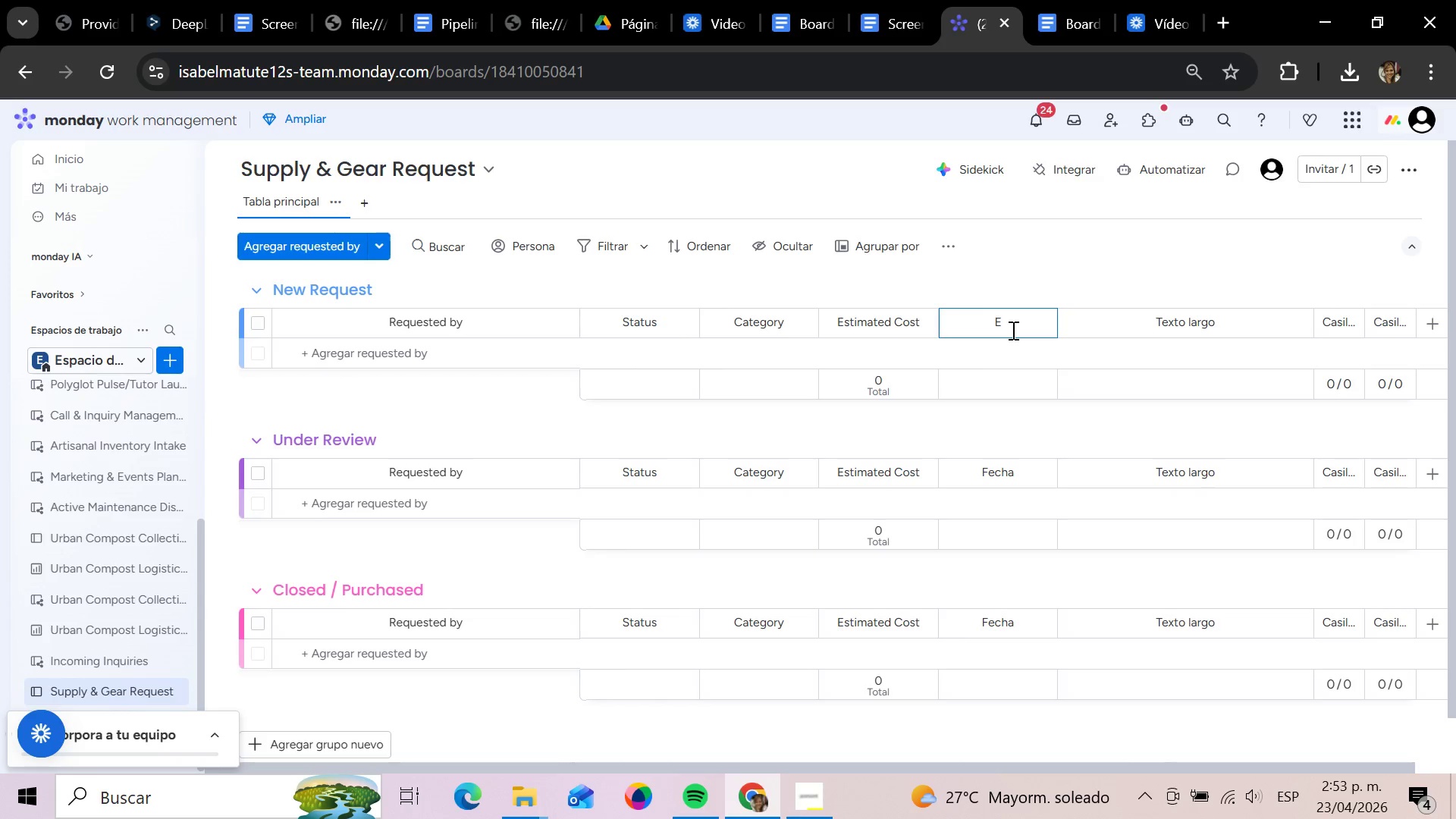 
key(Backspace)
 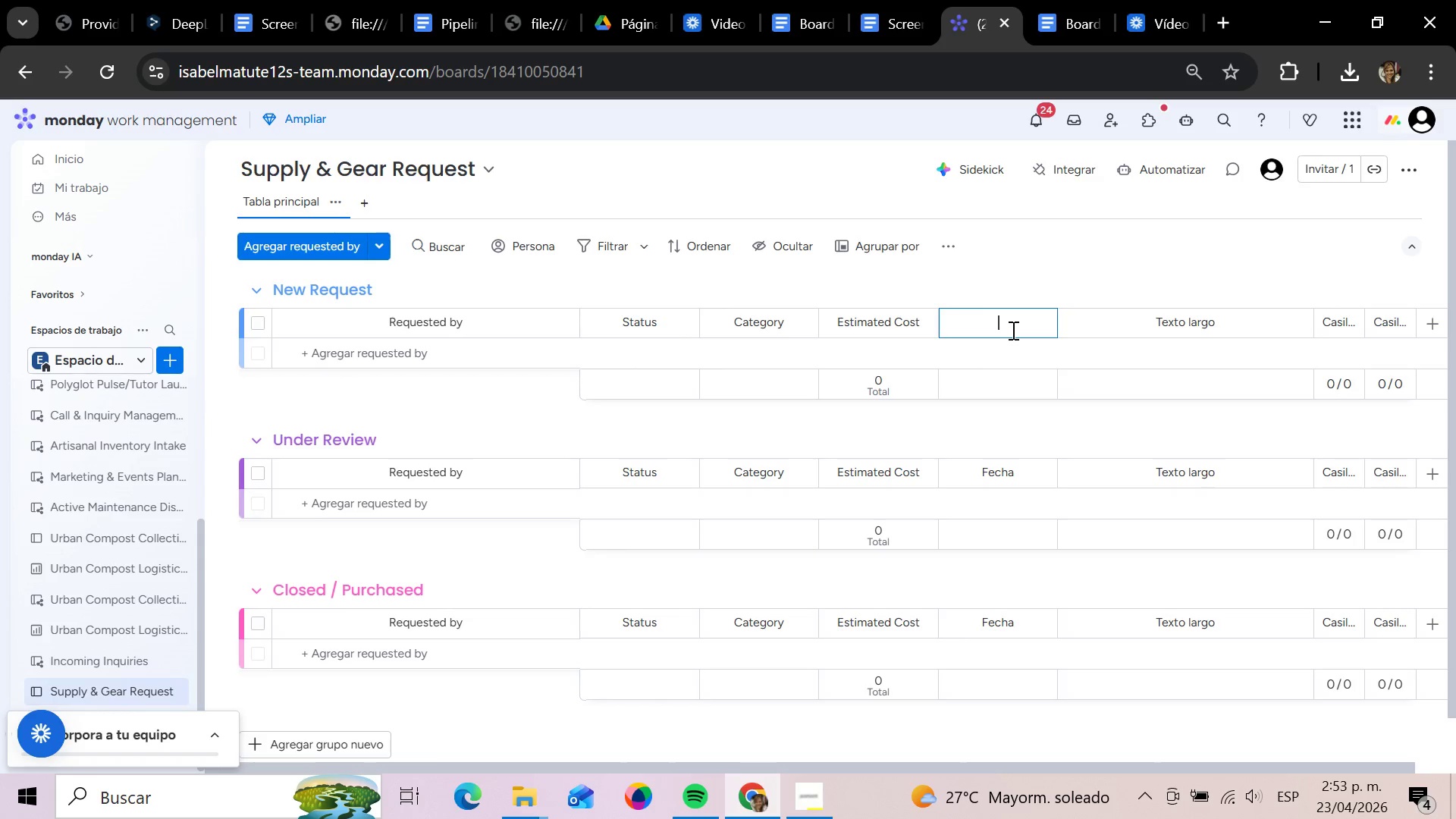 
key(CapsLock)
 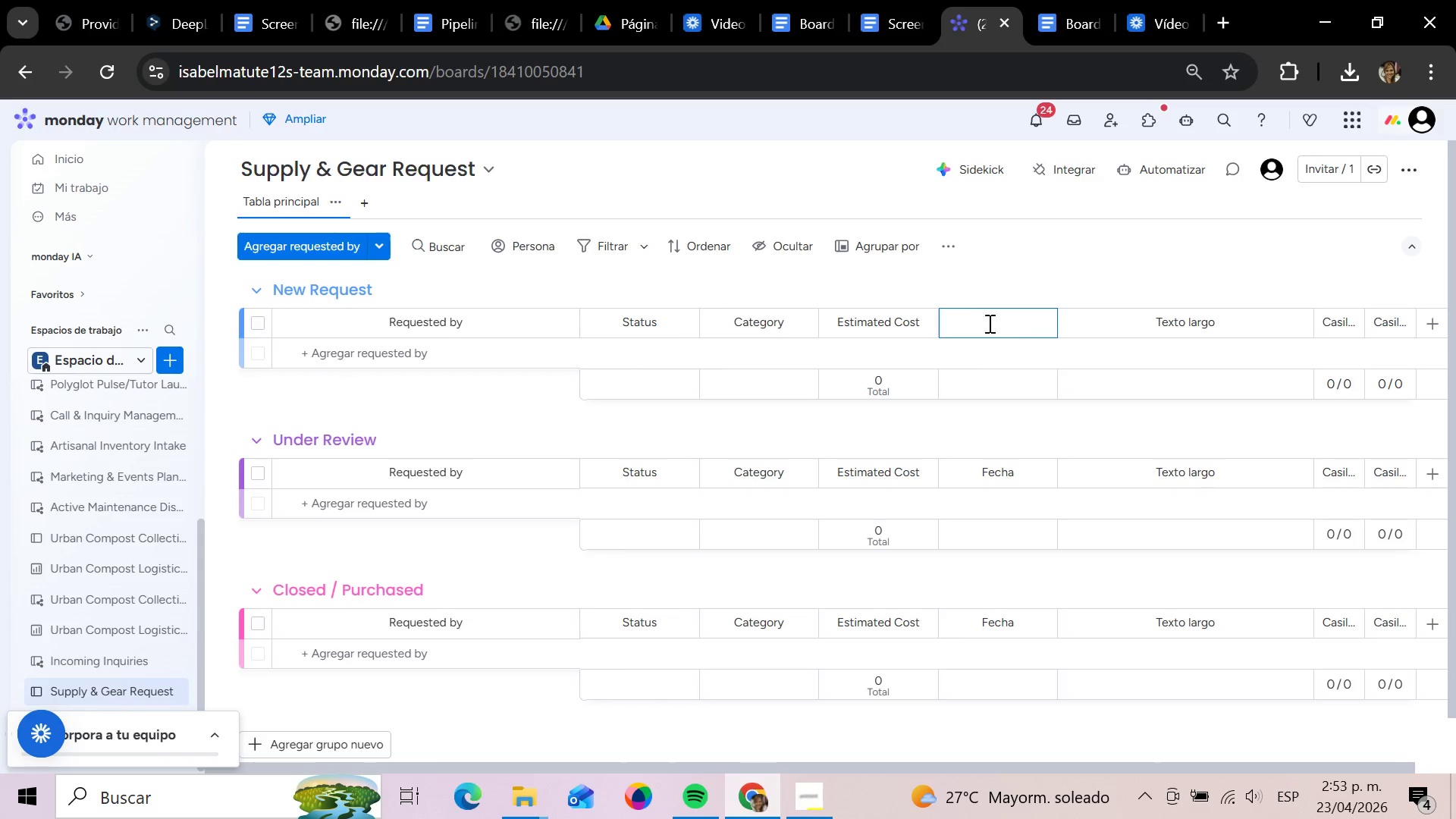 
type(Target Date)
 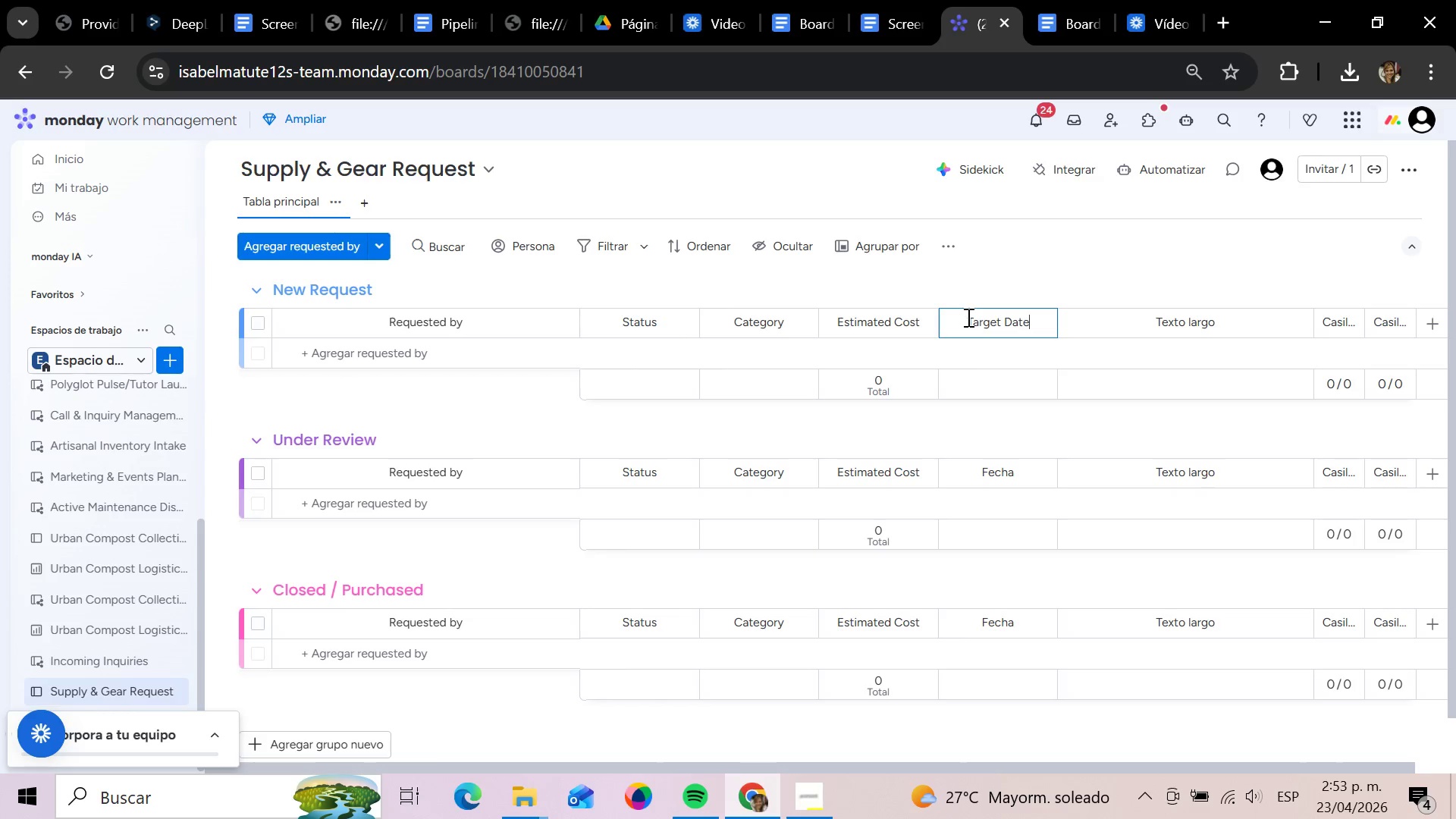 
key(Enter)
 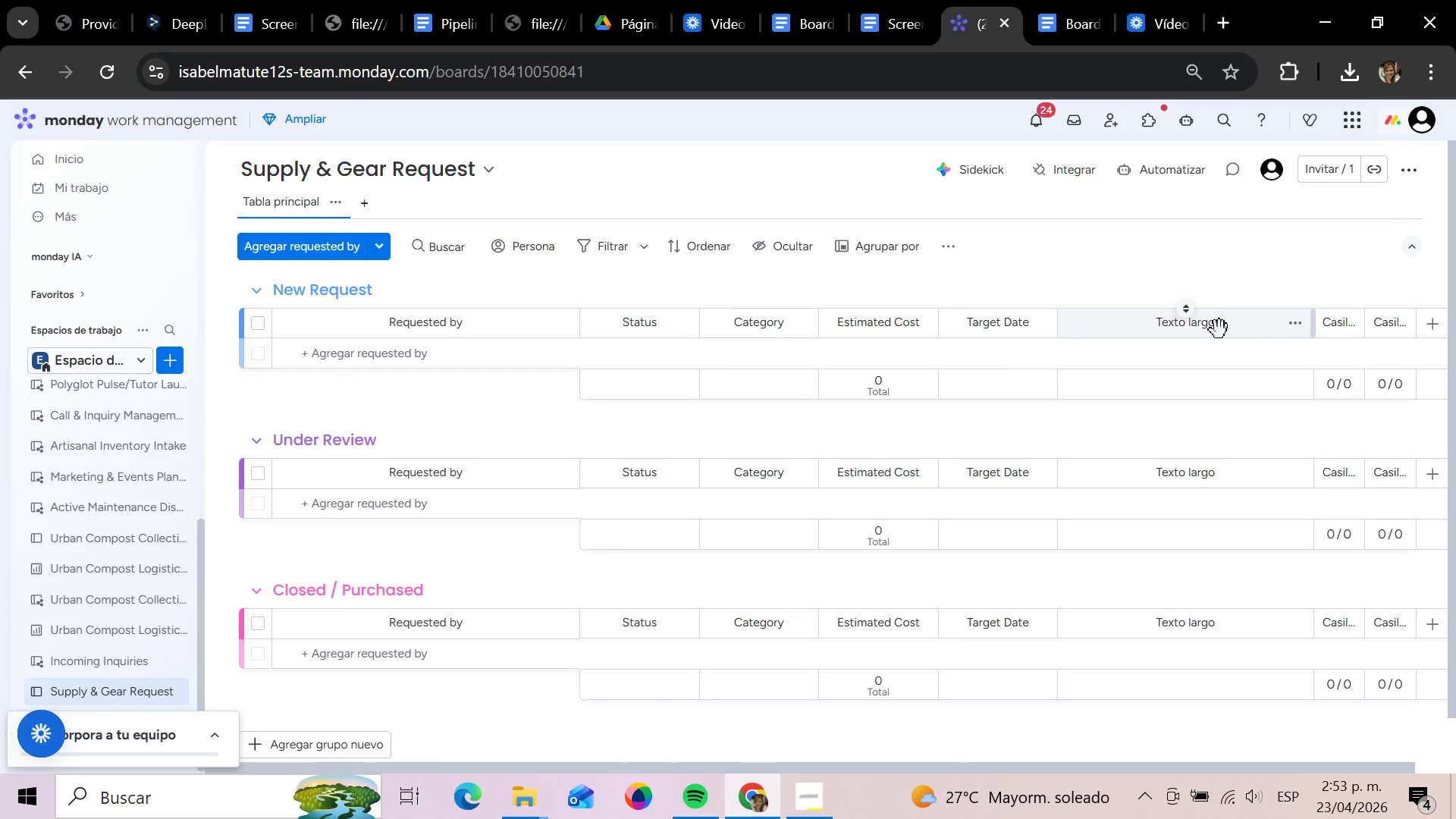 
wait(5.44)
 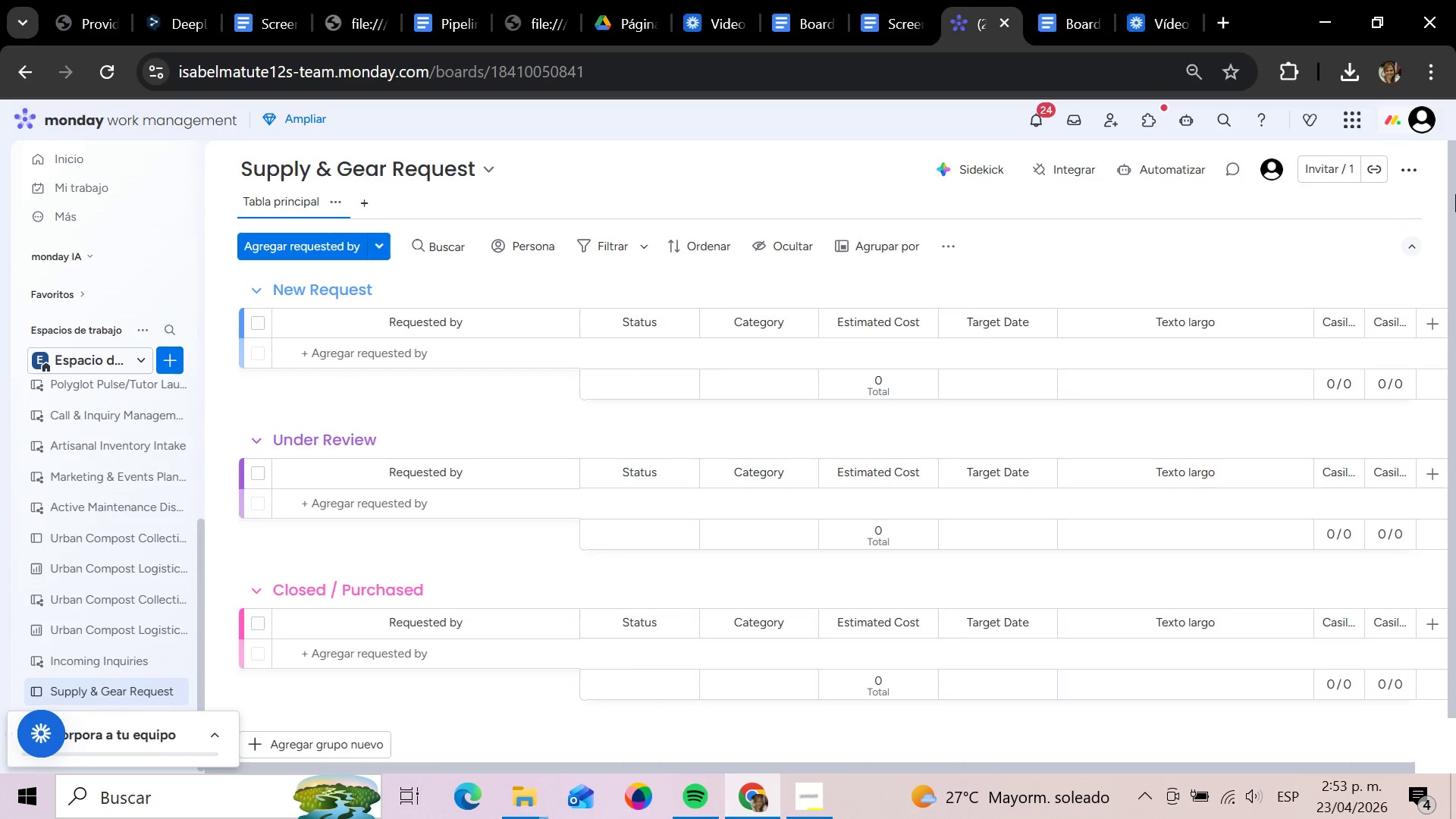 
left_click([1203, 328])
 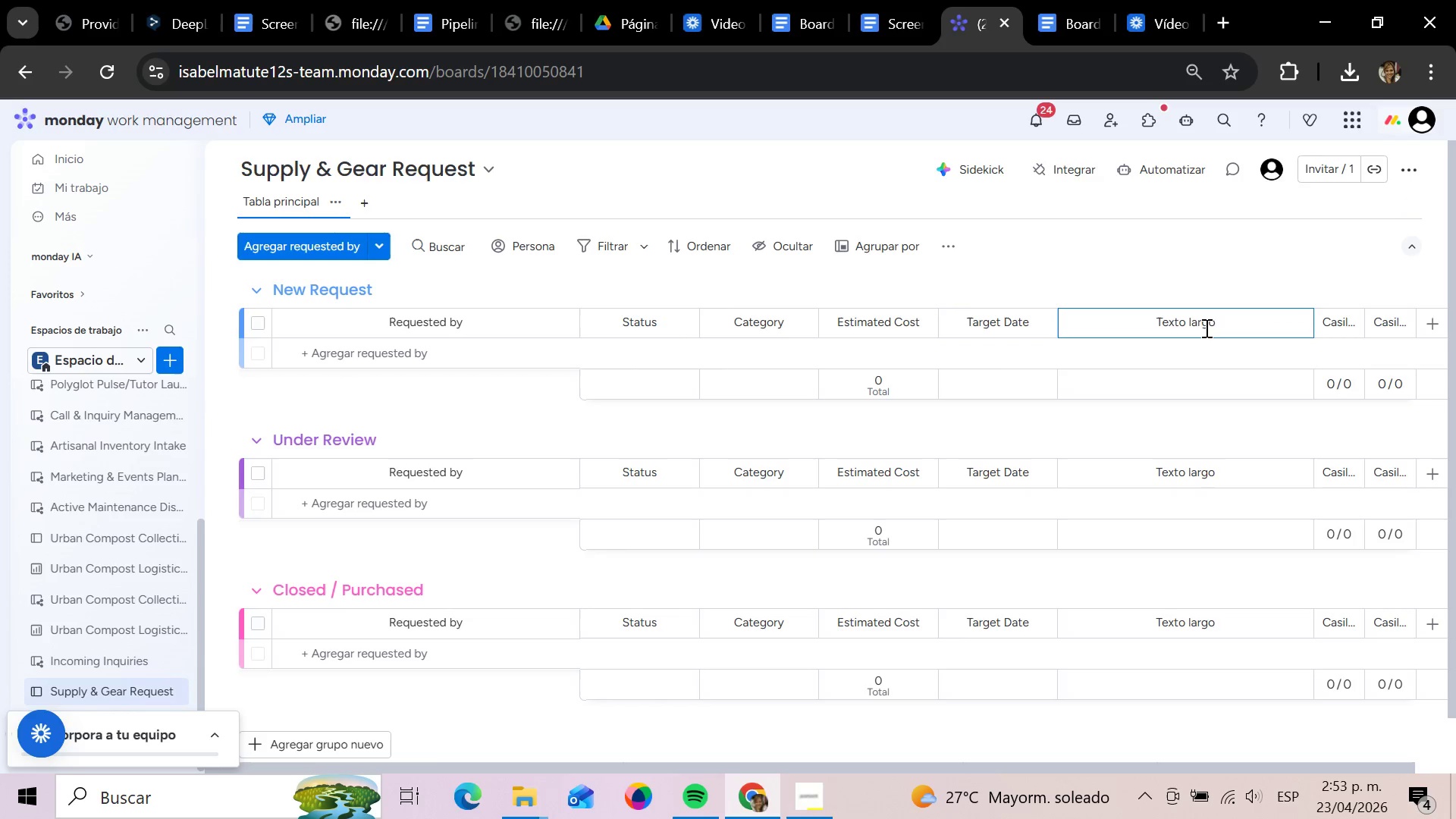 
hold_key(key=Backspace, duration=1.14)
 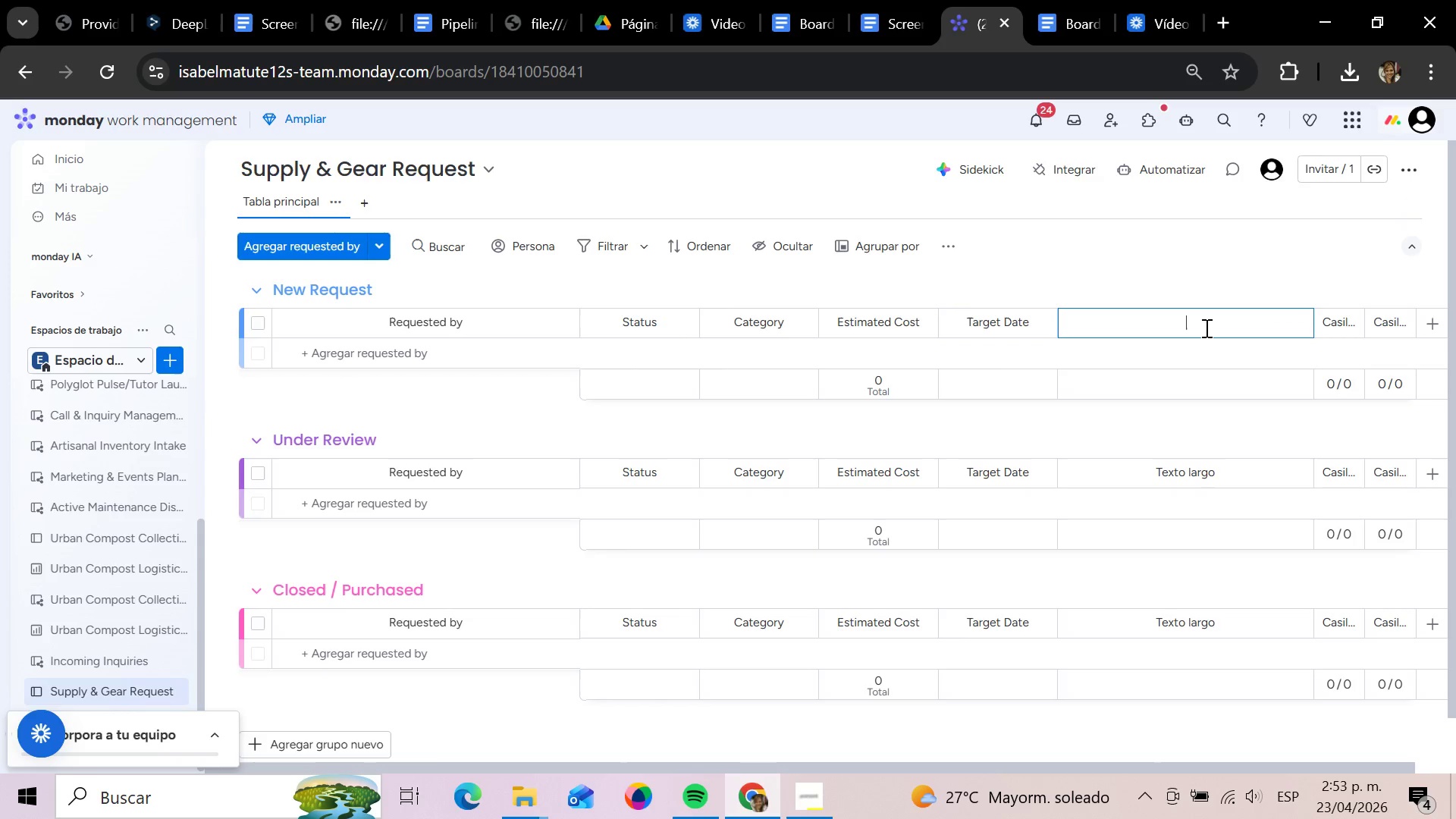 
type(Justification)
 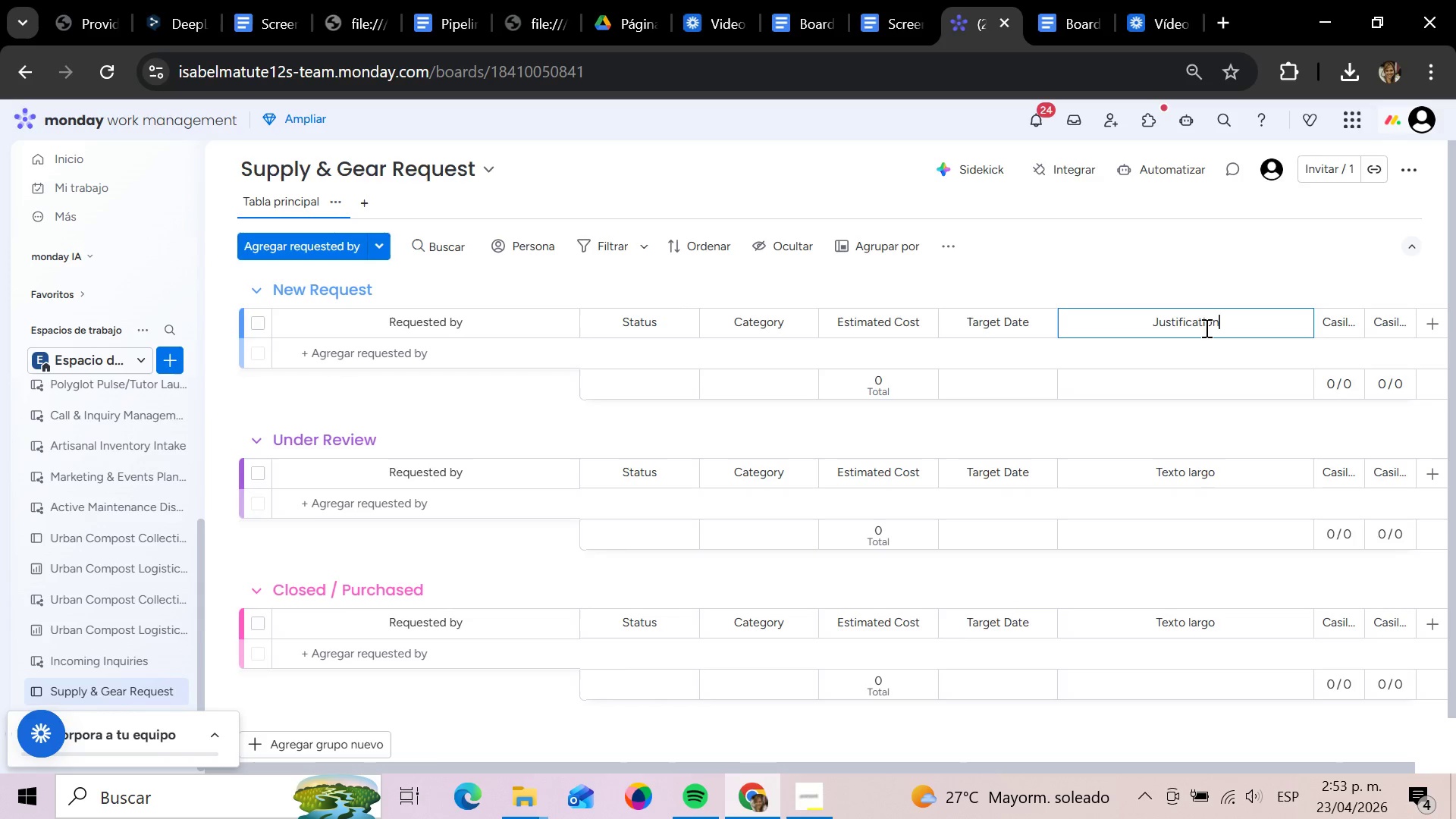 
key(Enter)
 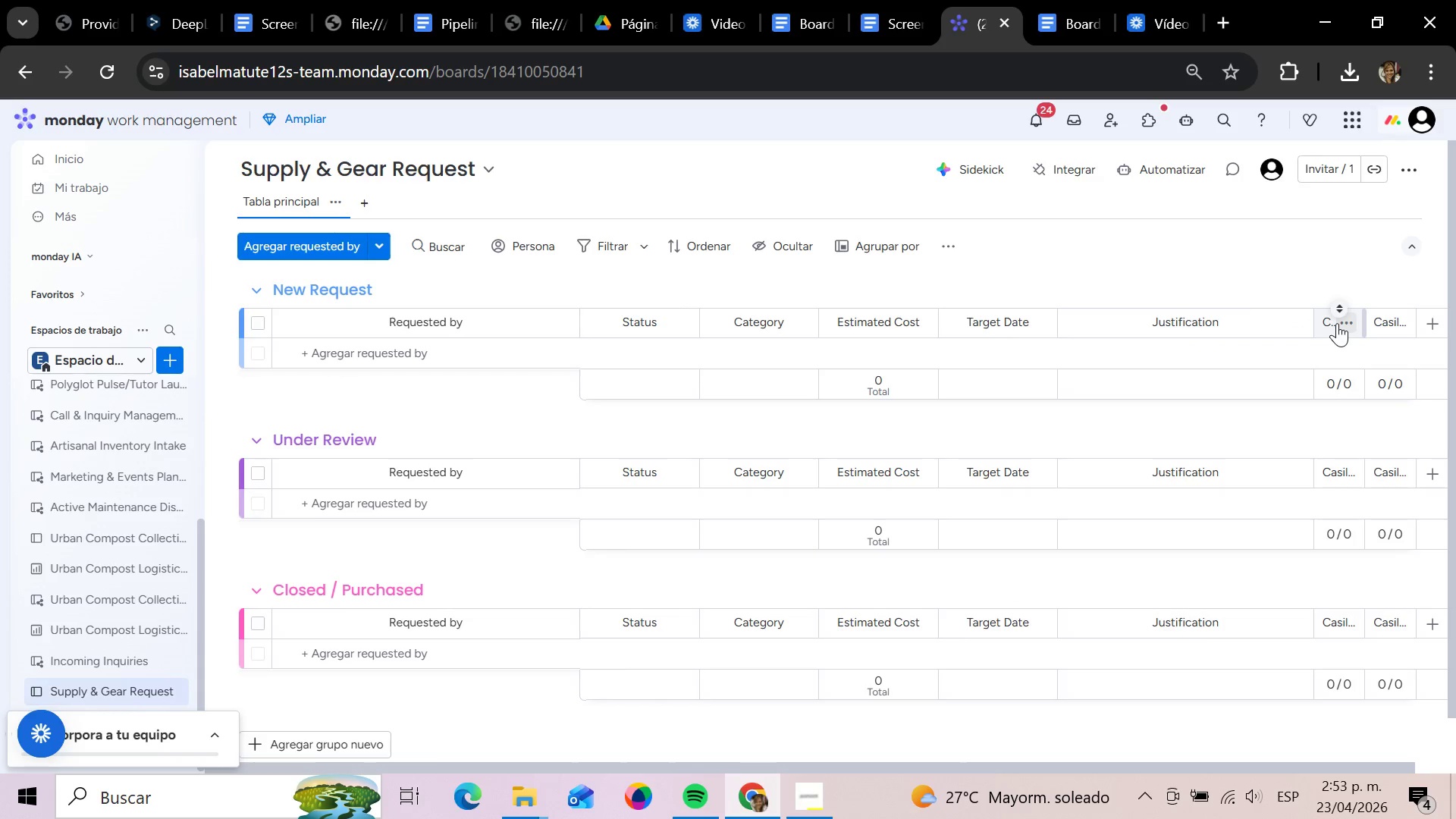 
left_click([1325, 326])
 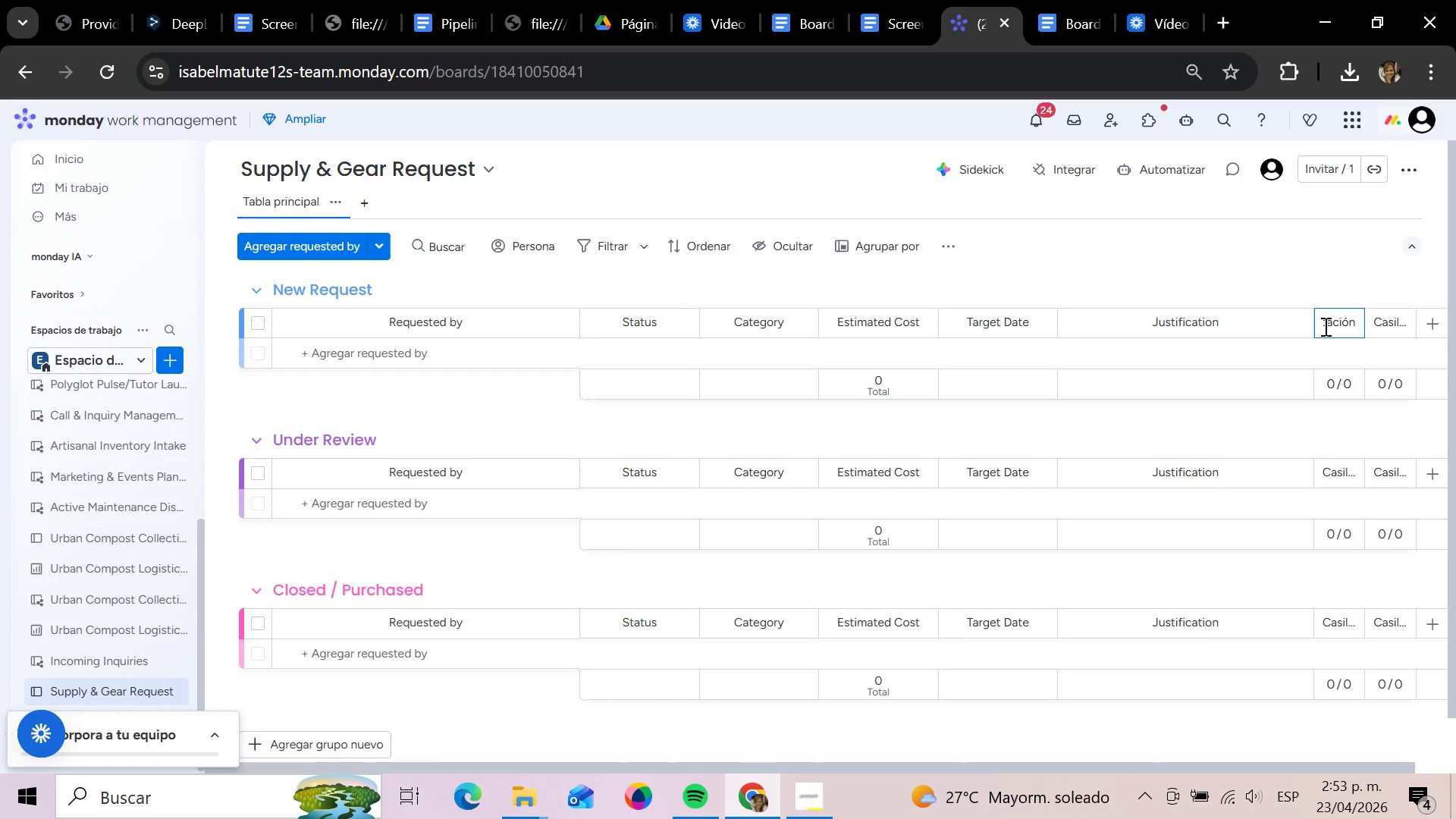 
hold_key(key=Backspace, duration=1.51)
 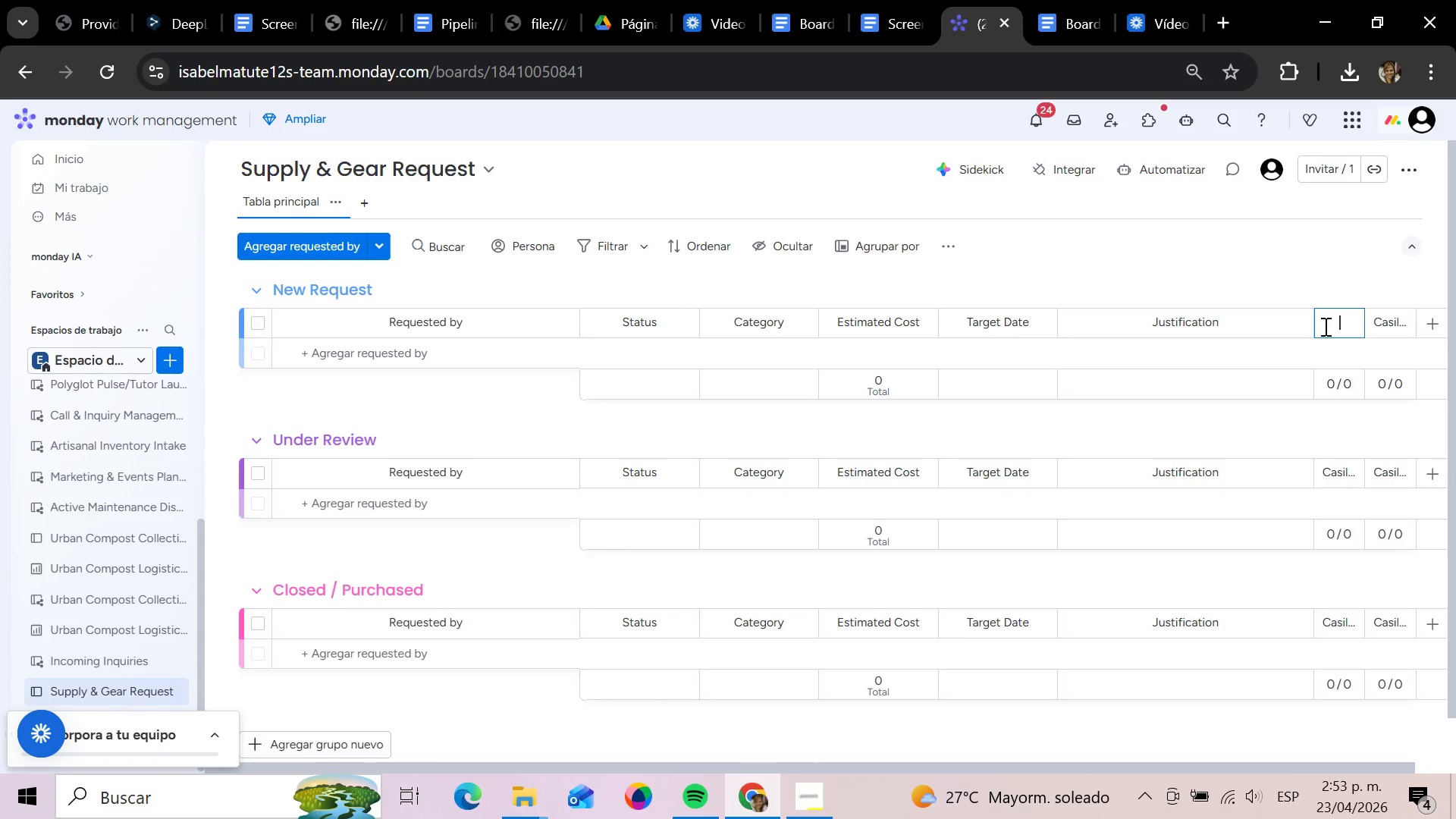 
hold_key(key=Backspace, duration=0.47)
 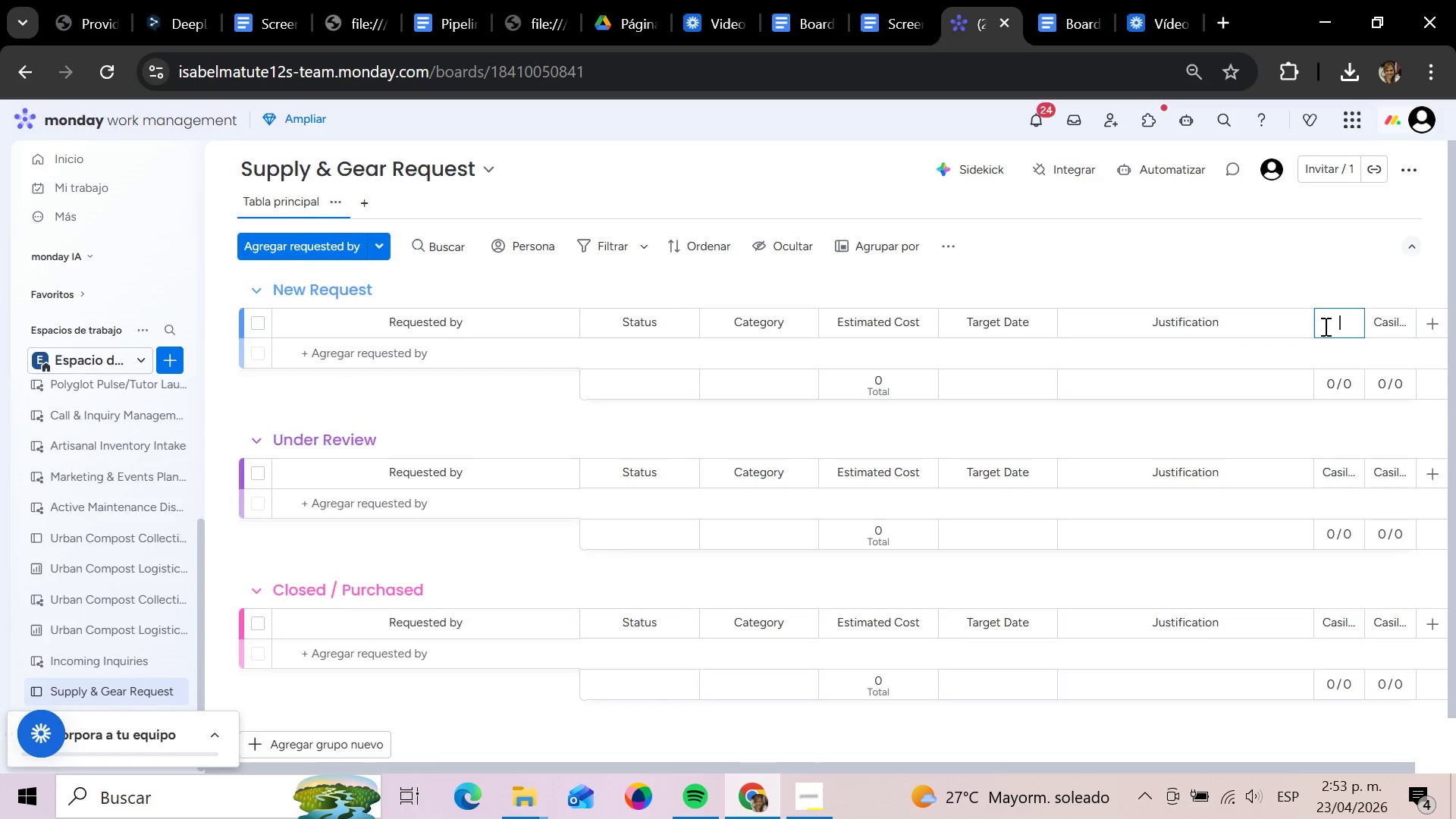 
type(Financial Sync)
 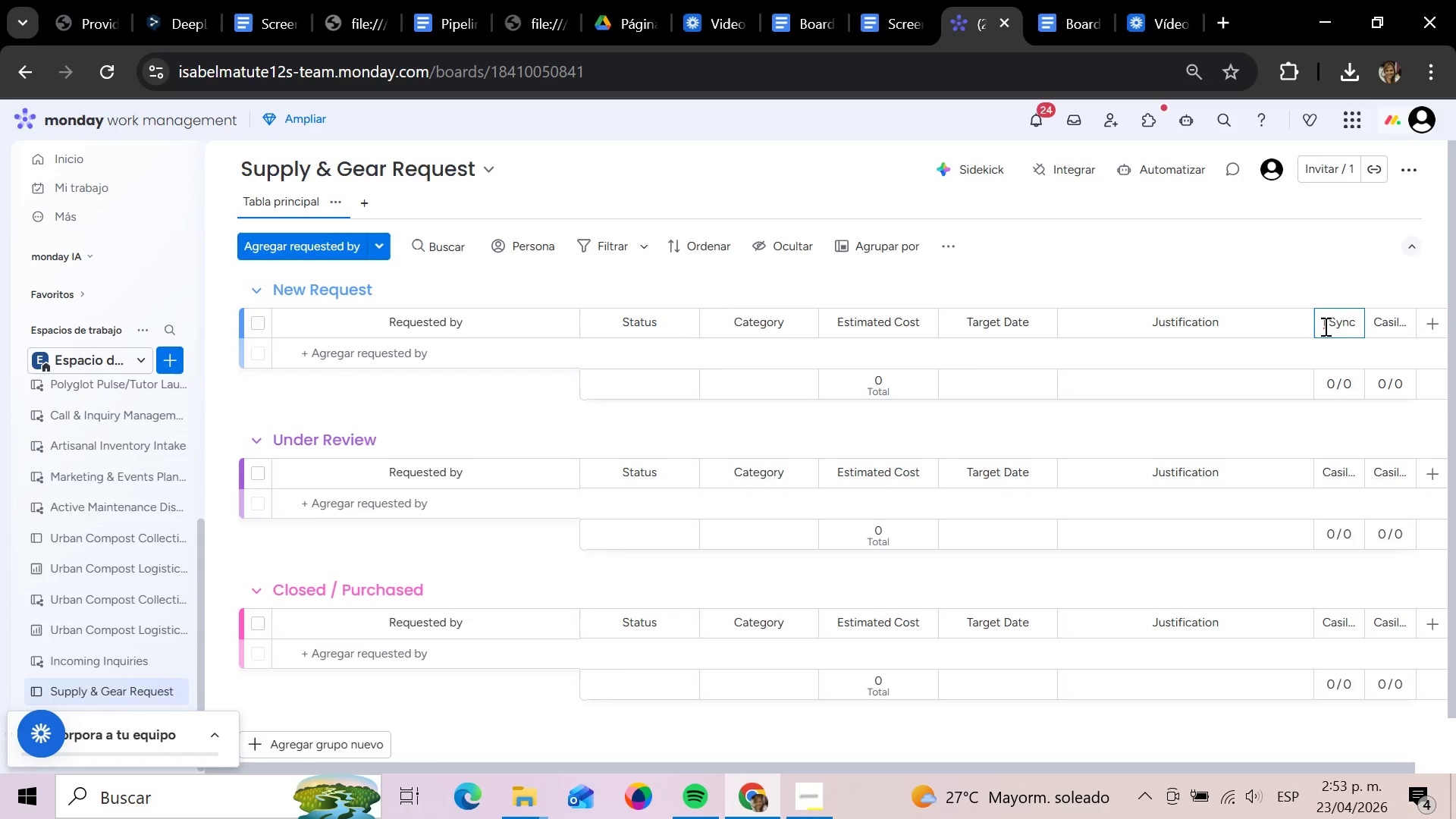 
key(Enter)
 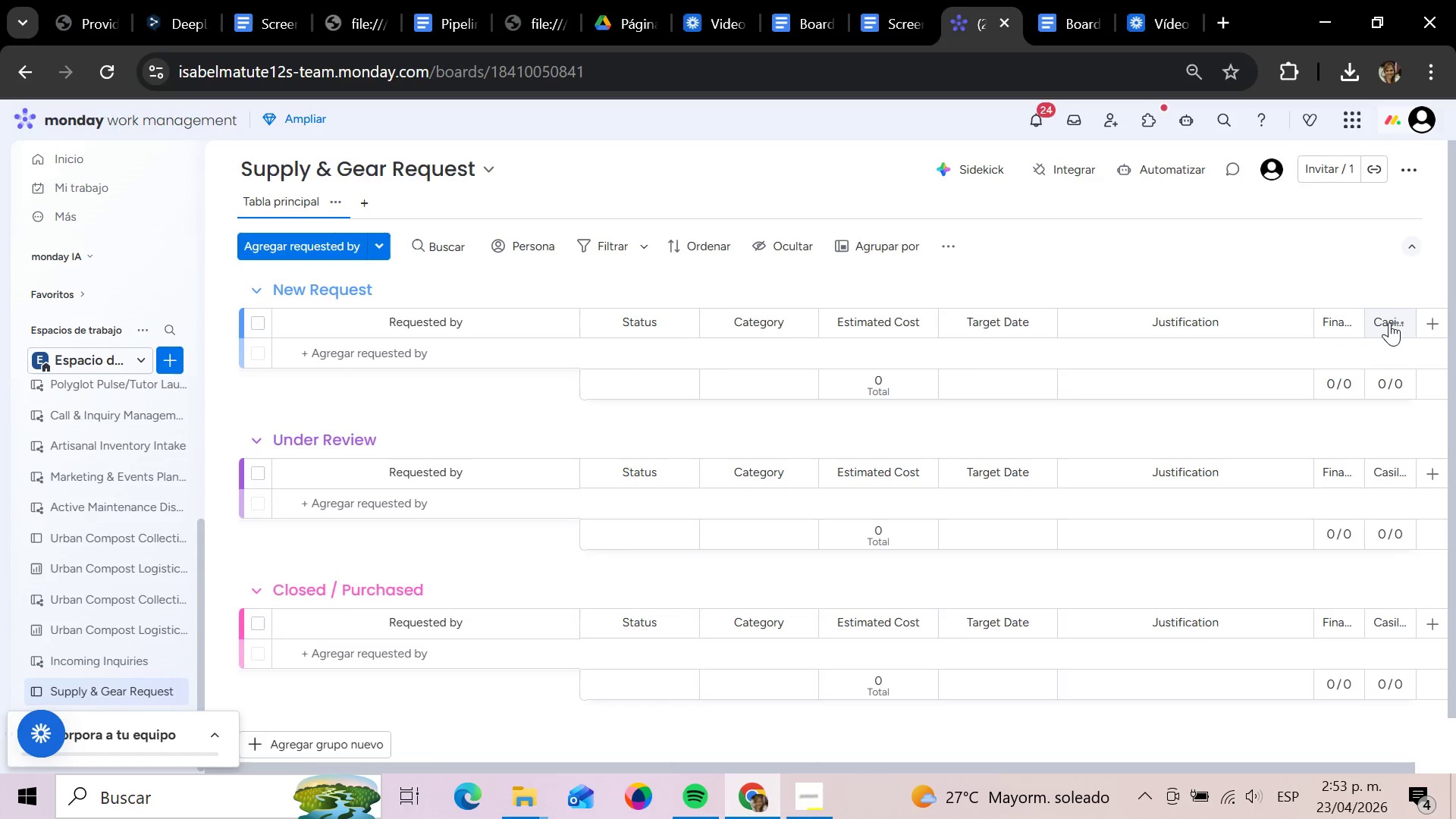 
left_click([1386, 322])
 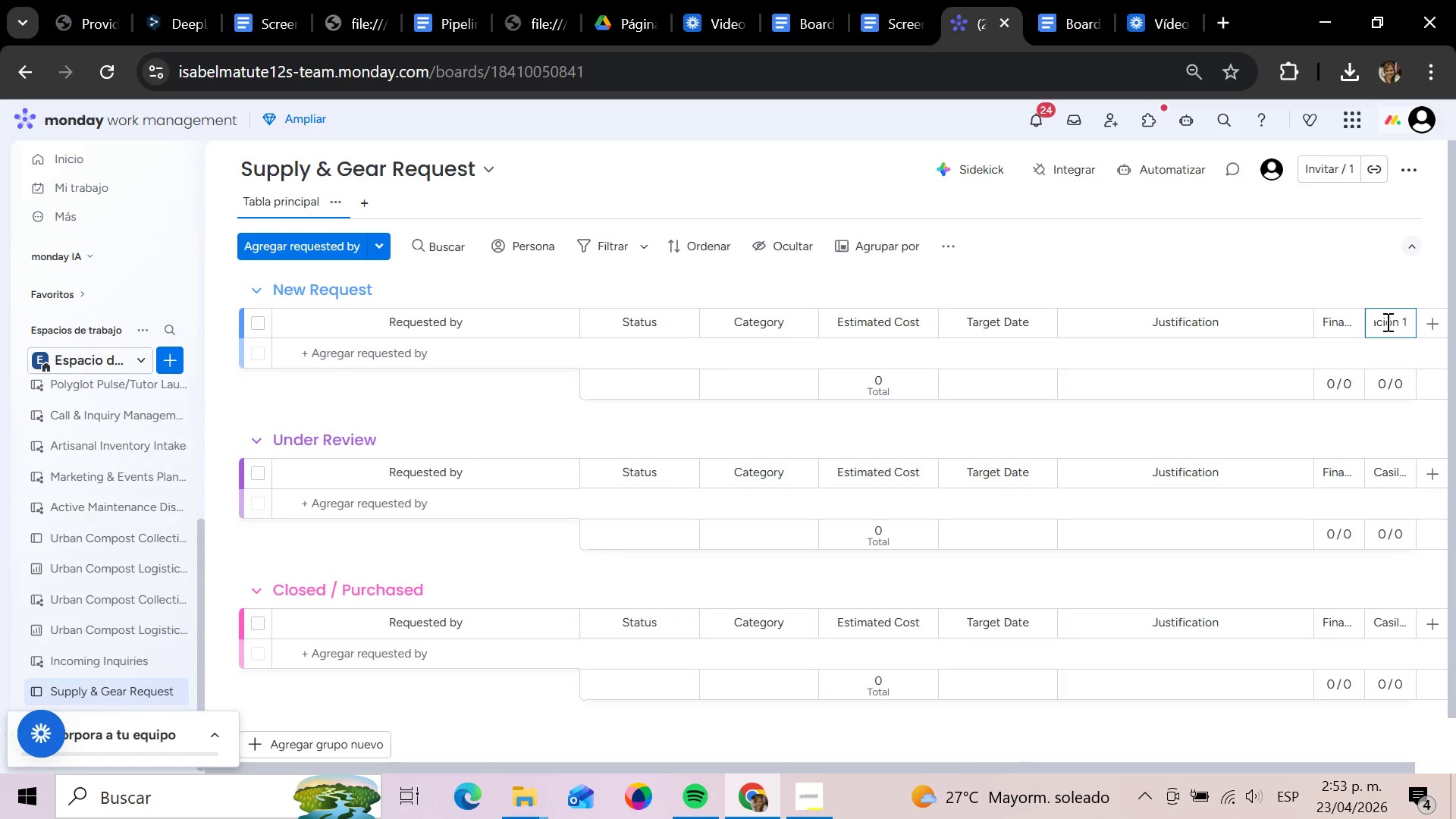 
hold_key(key=Backspace, duration=1.52)
 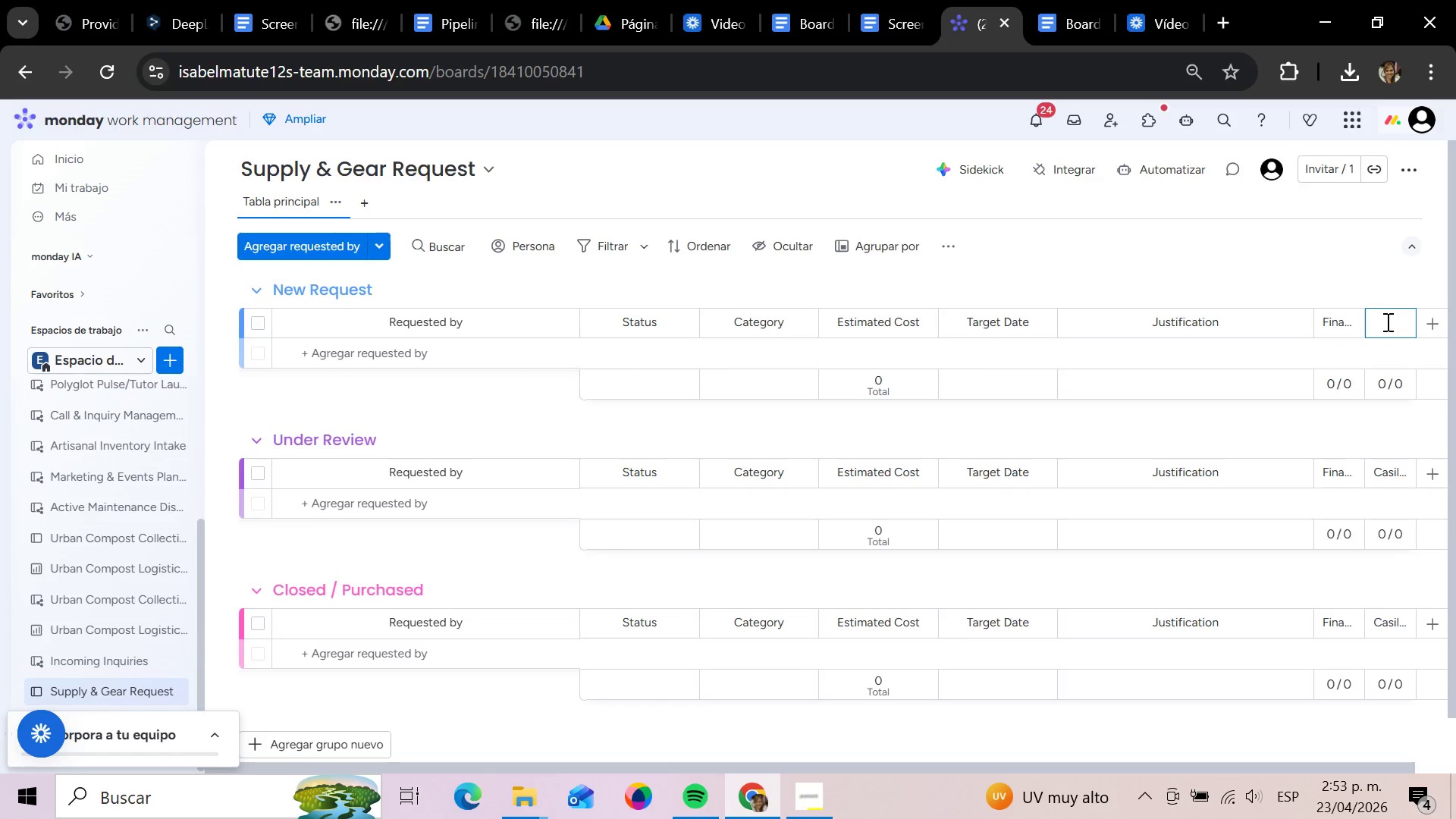 
hold_key(key=Backspace, duration=0.44)
 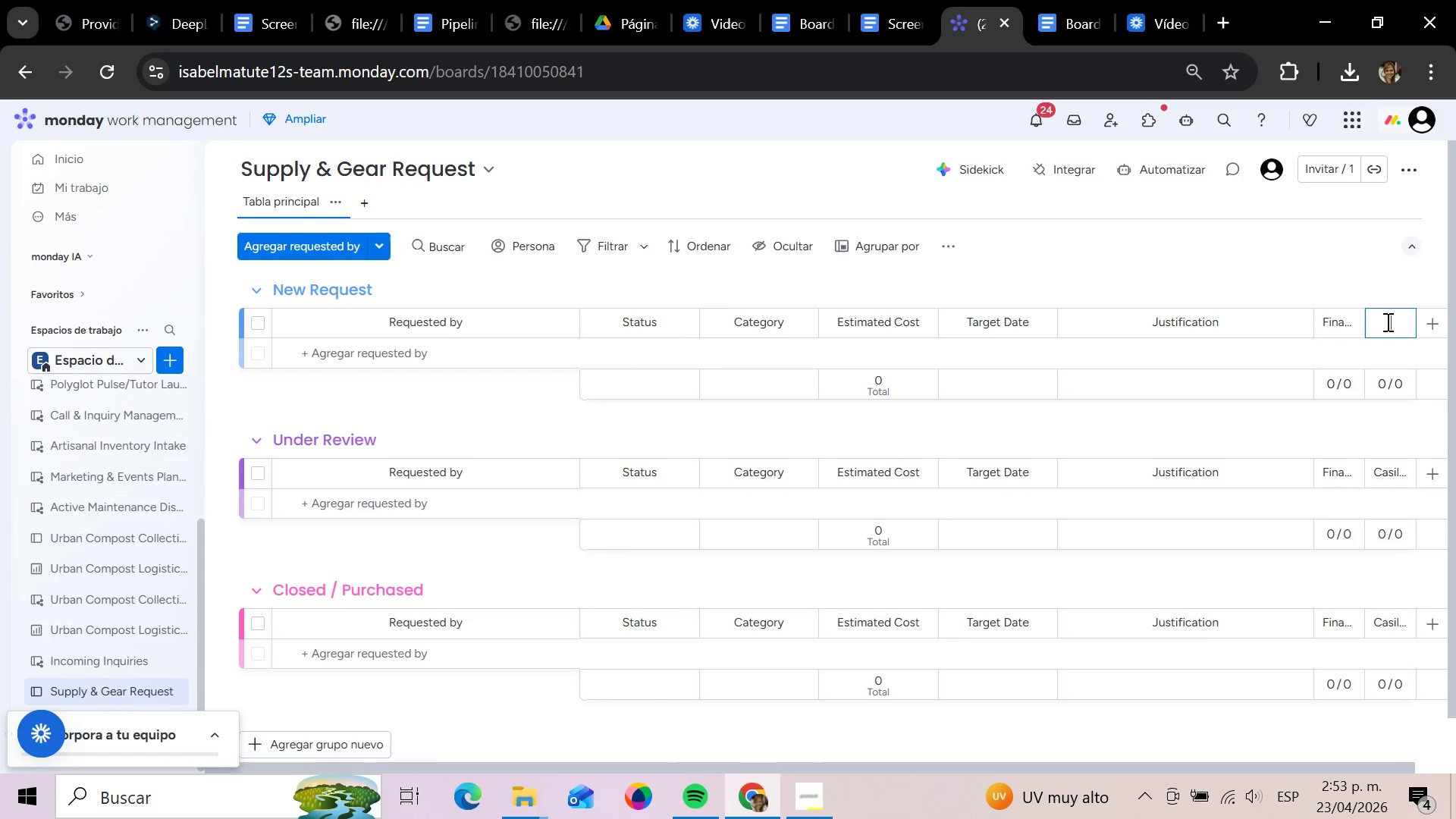 
type(Purchased)
 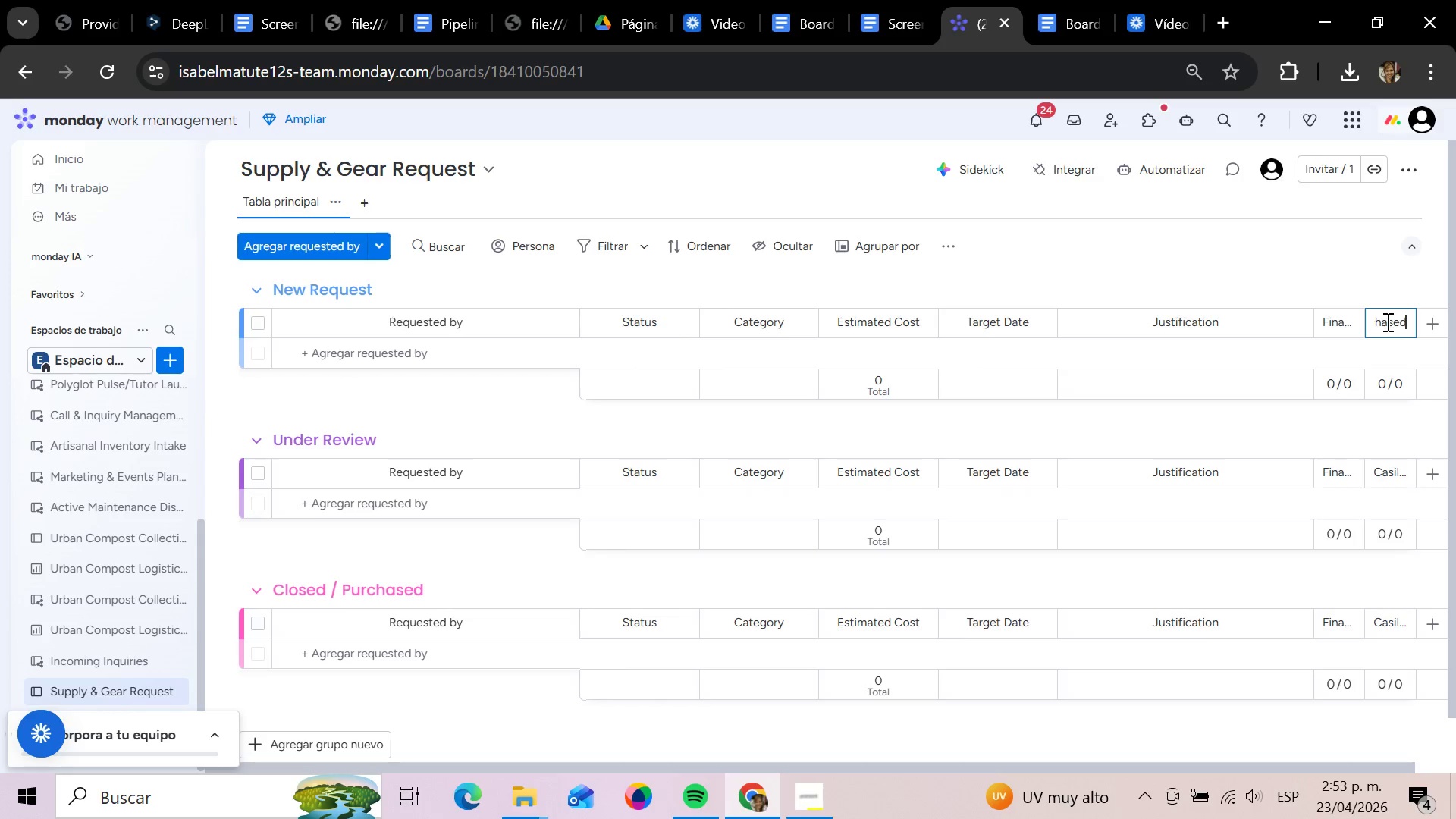 
key(Enter)
 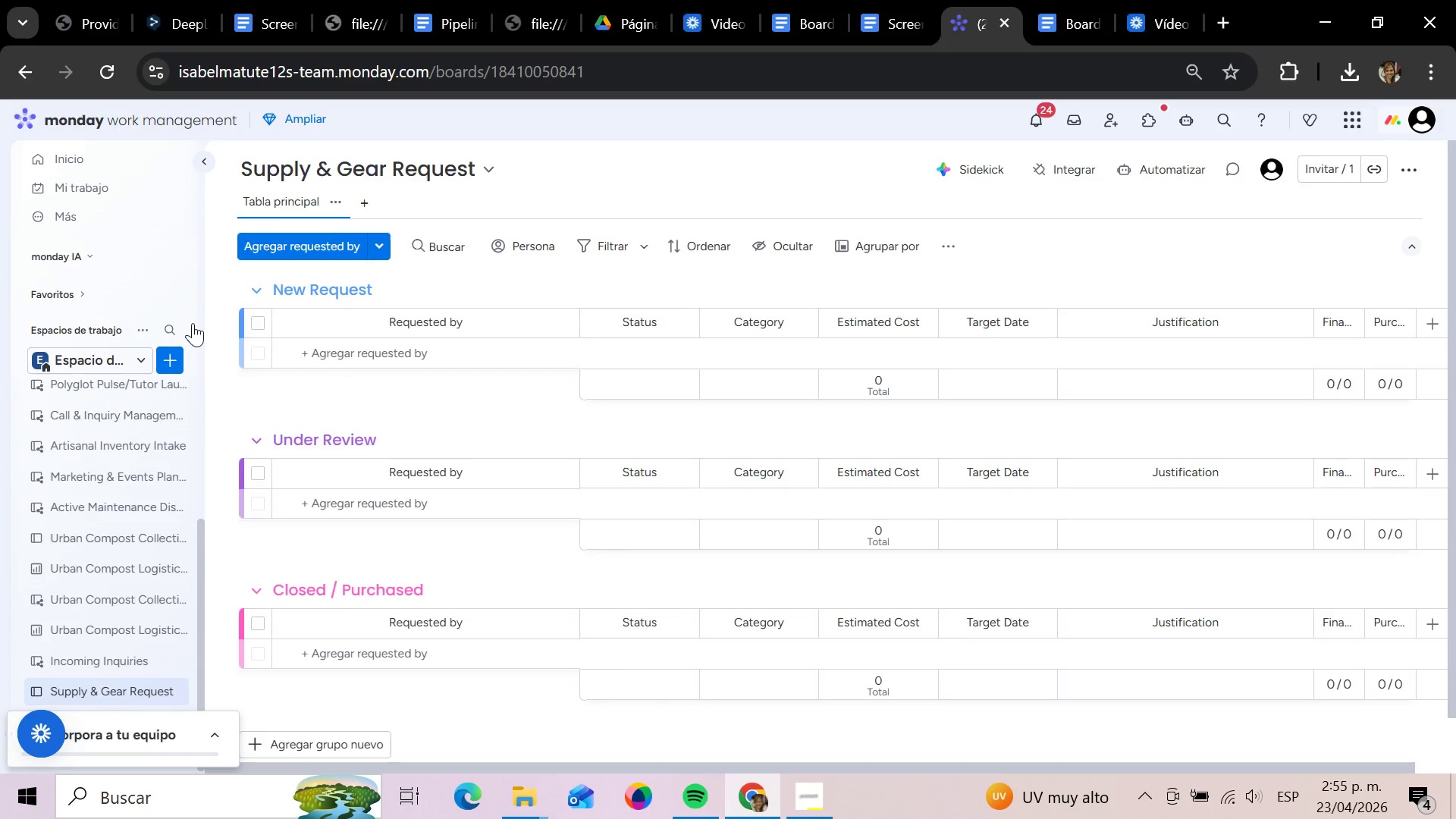 
wait(107.64)
 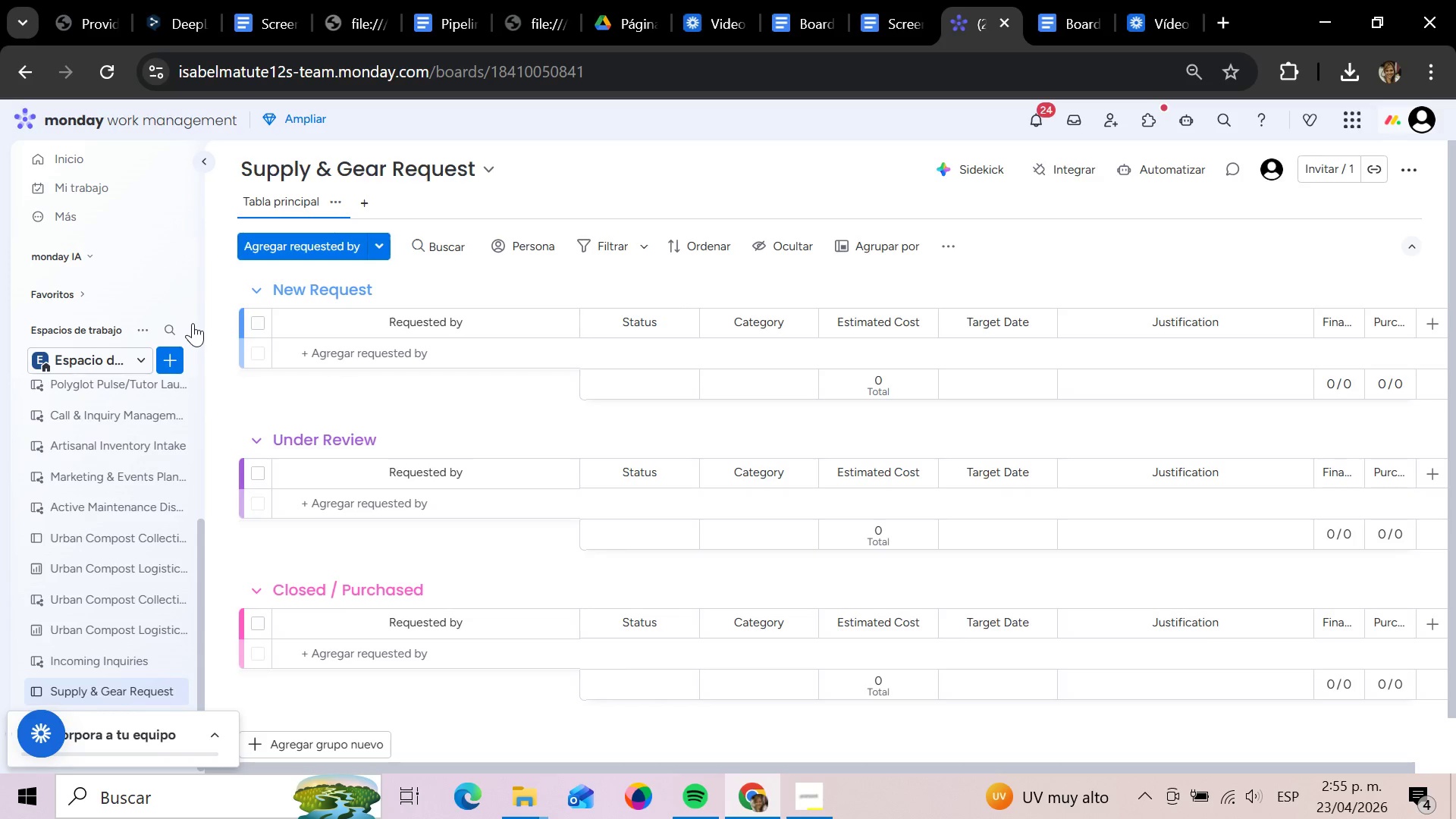 
left_click([436, 363])
 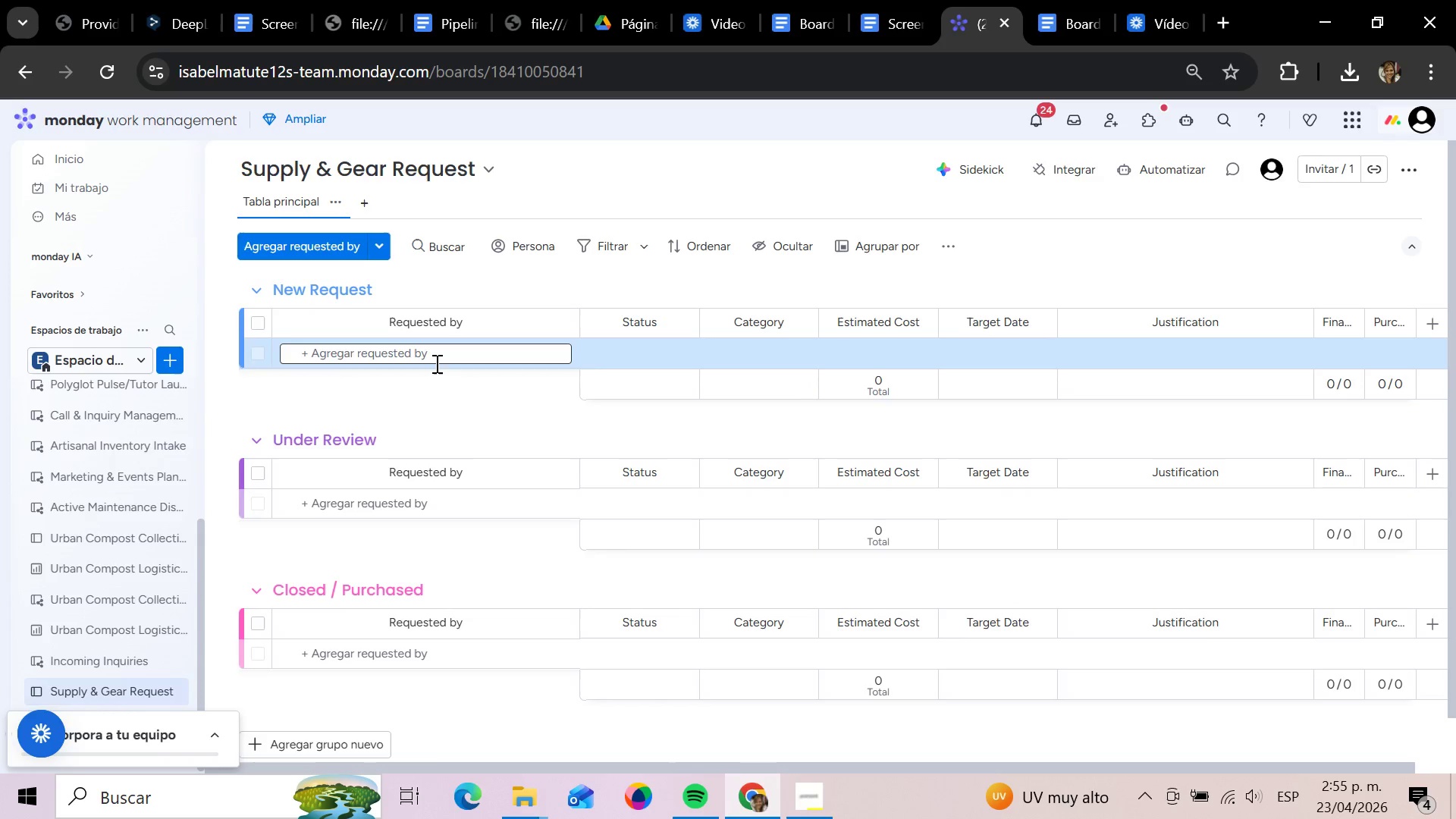 
type(D)
key(Backspace)
key(Backspace)
type(Chukd)
key(Backspace)
key(Backspace)
key(Backspace)
type(ild- )
key(Backspace)
type(S)
key(Backspace)
type(sized Binocul)
 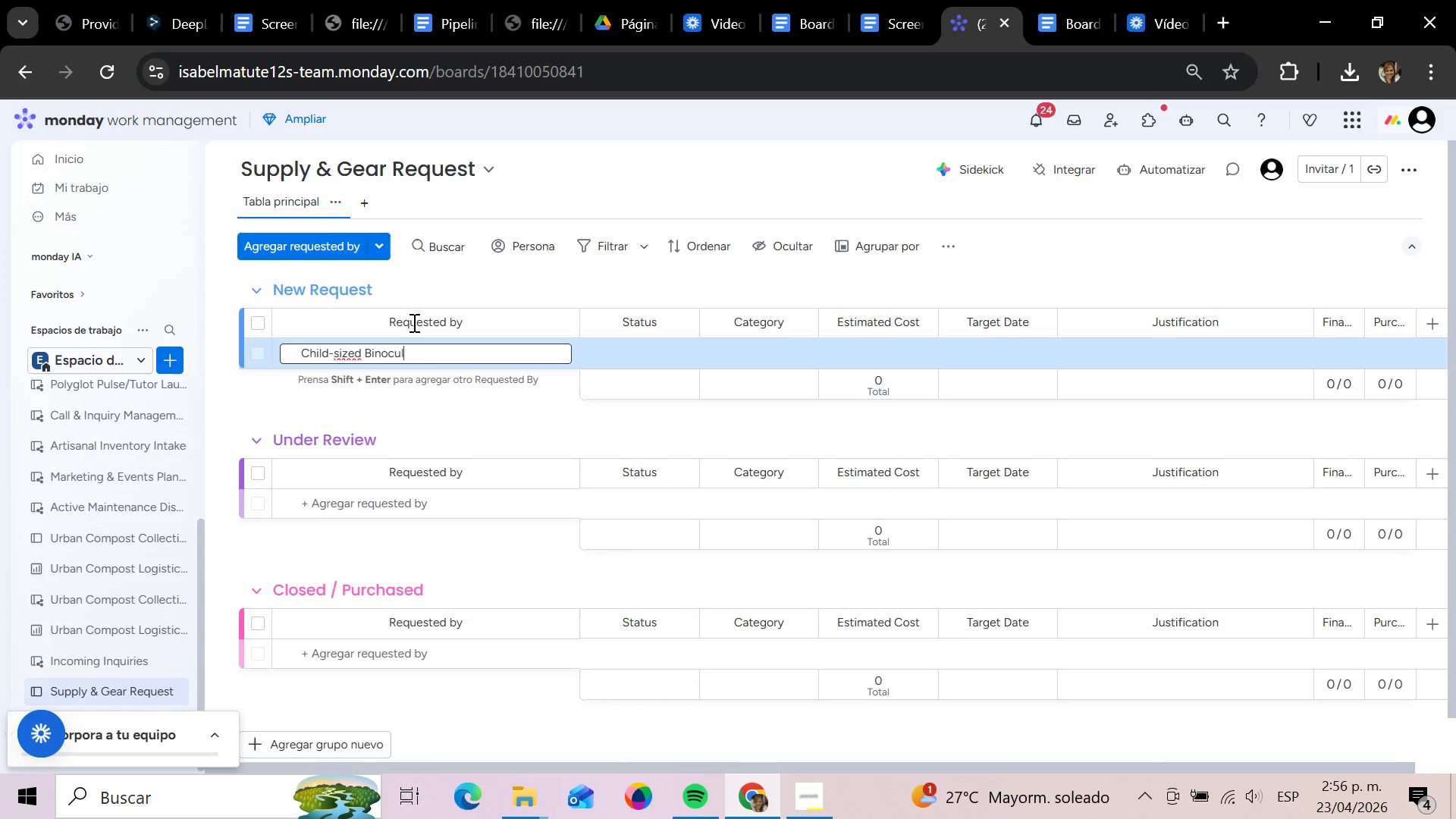 
type(ars)
 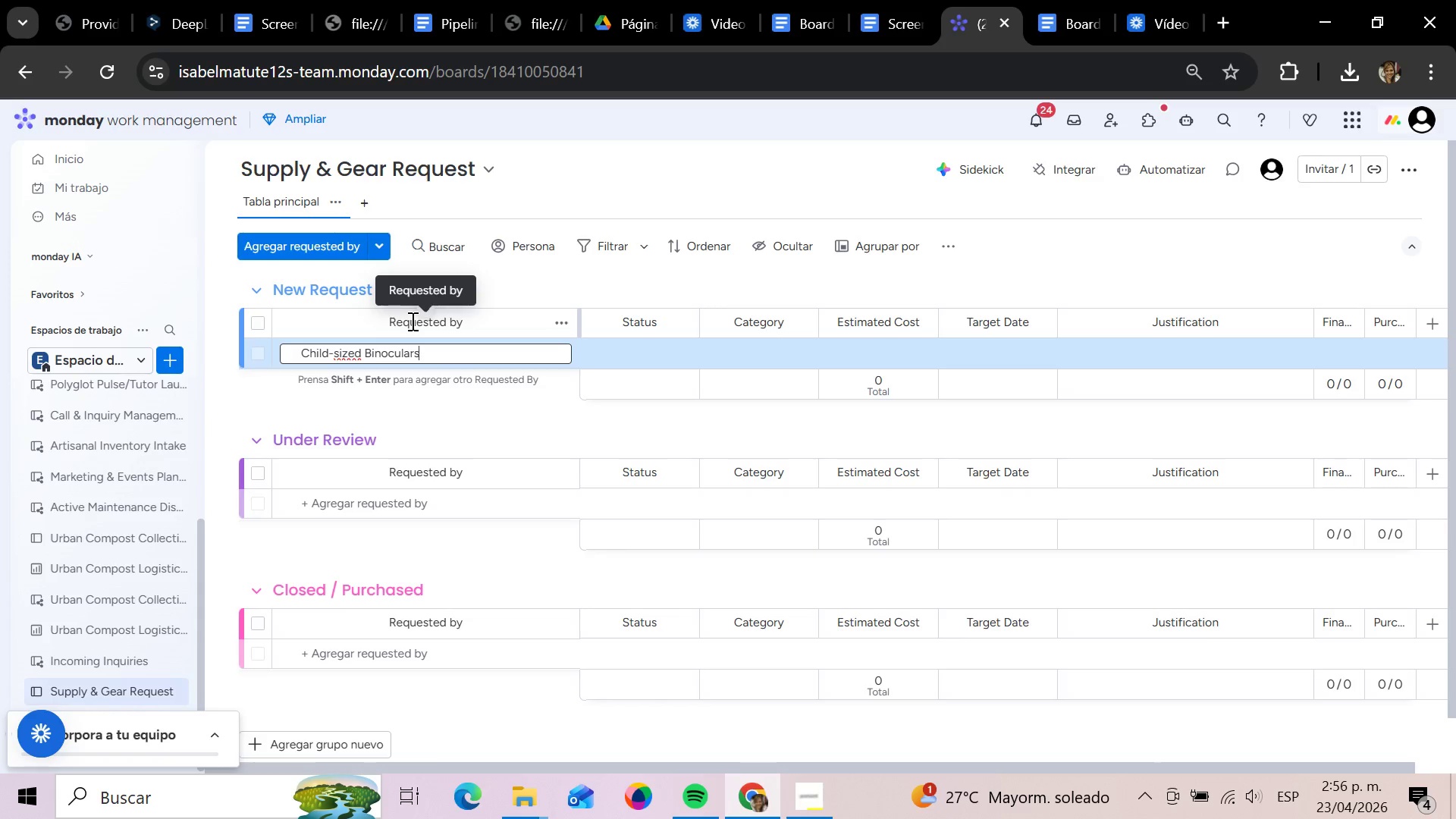 
key(Shift+Enter)
 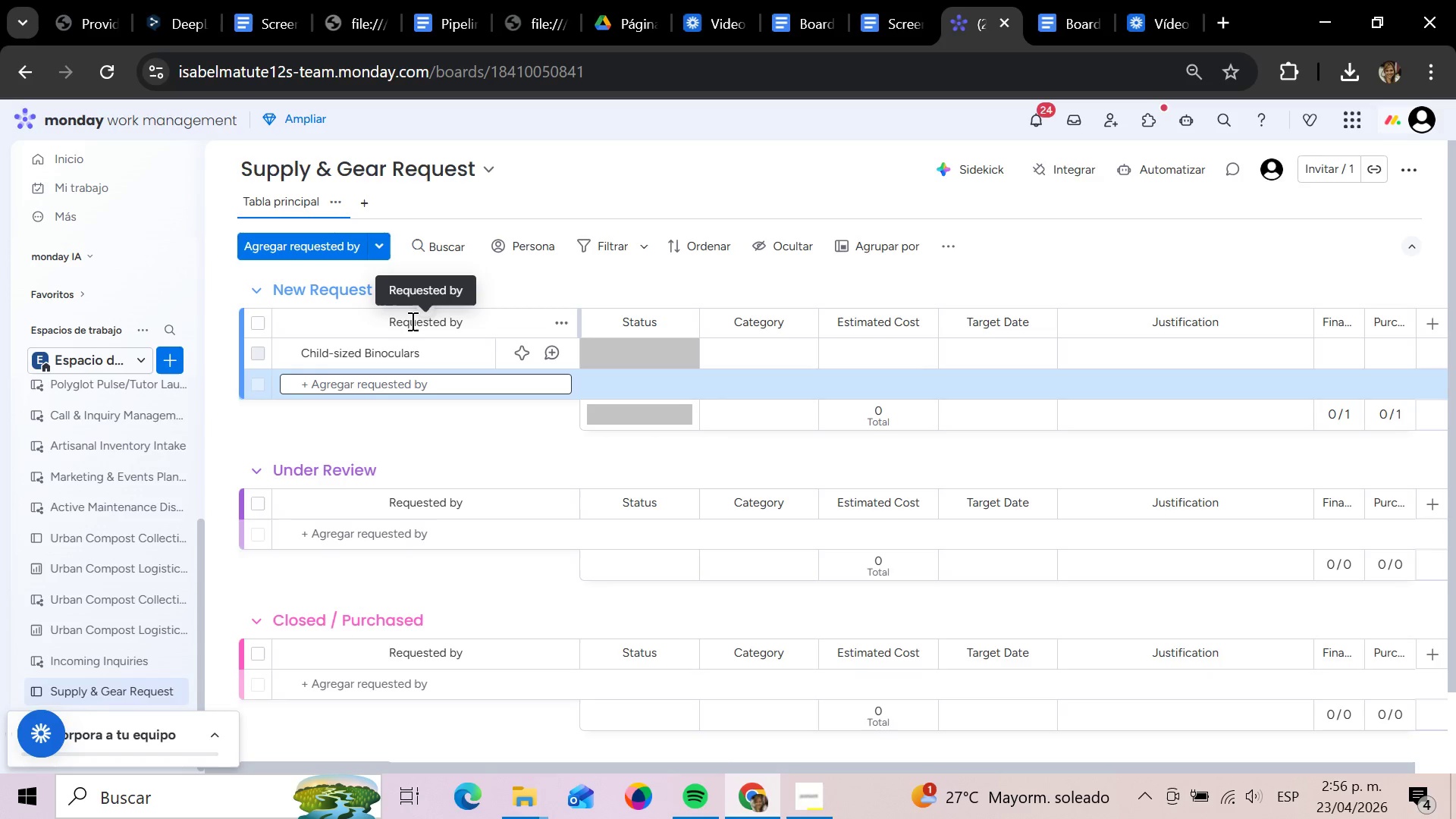 
type(Magnifying Glasses)
 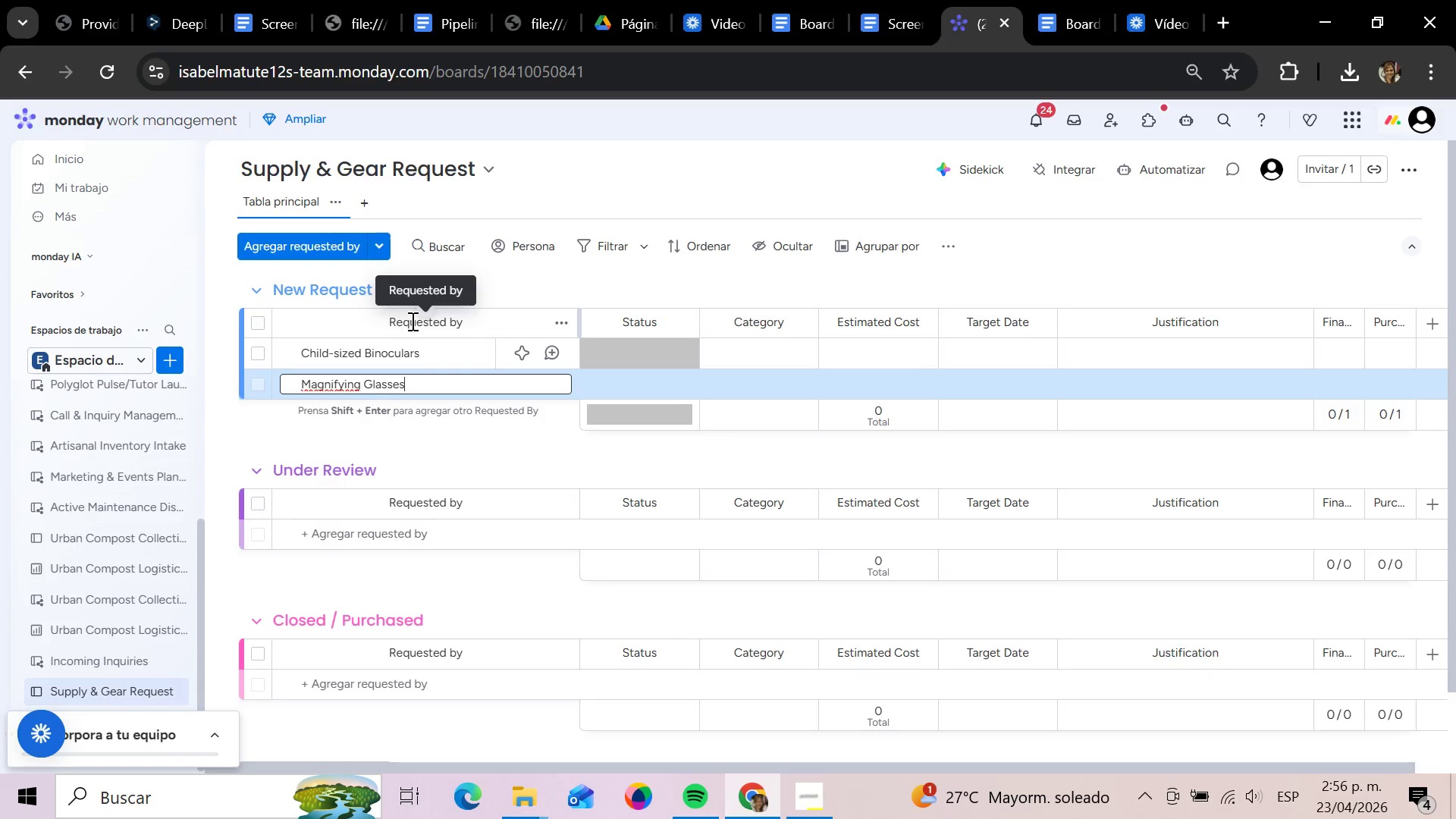 
key(Shift+Enter)
 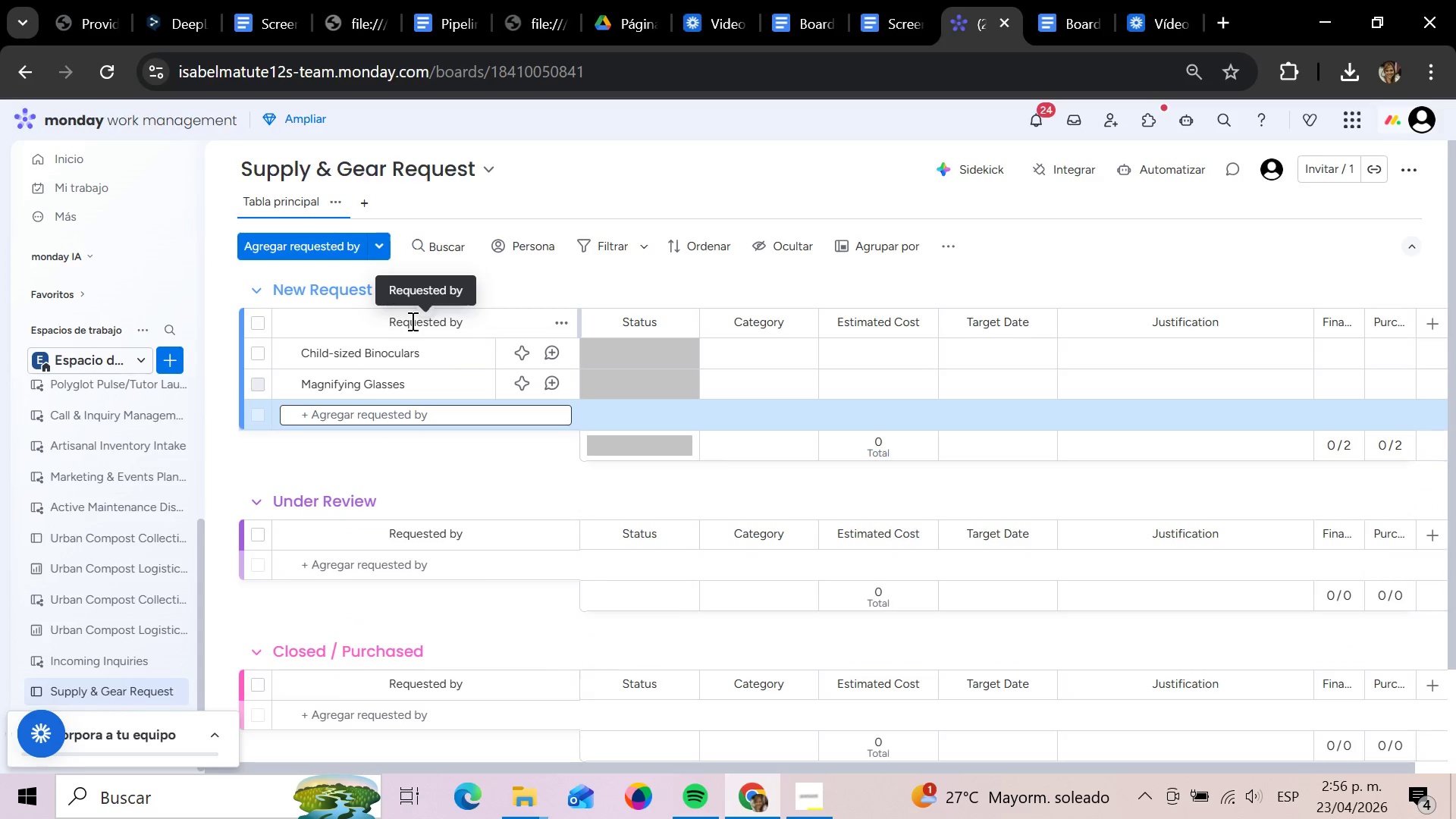 
key(CapsLock)
 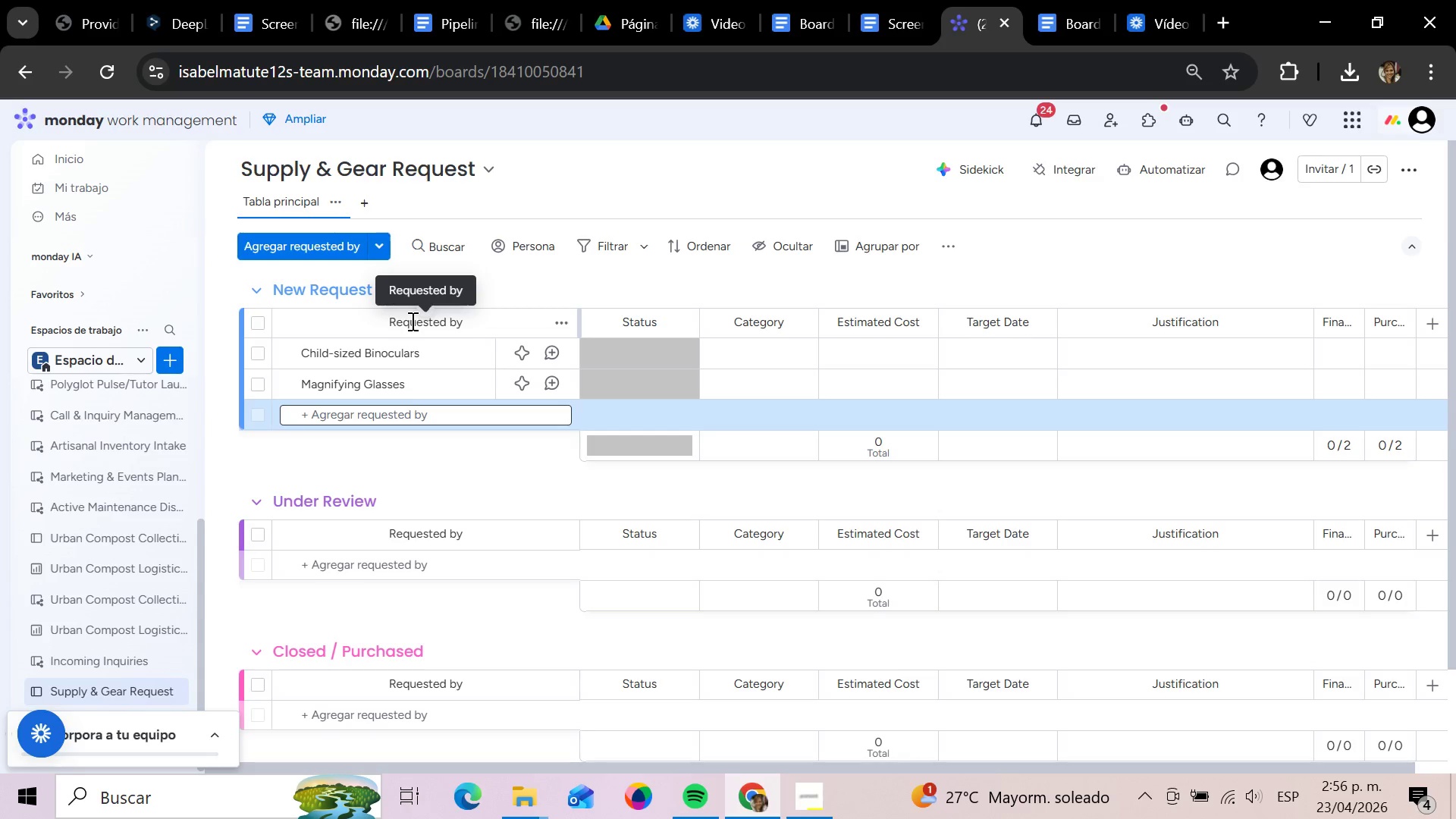 
key(T)
 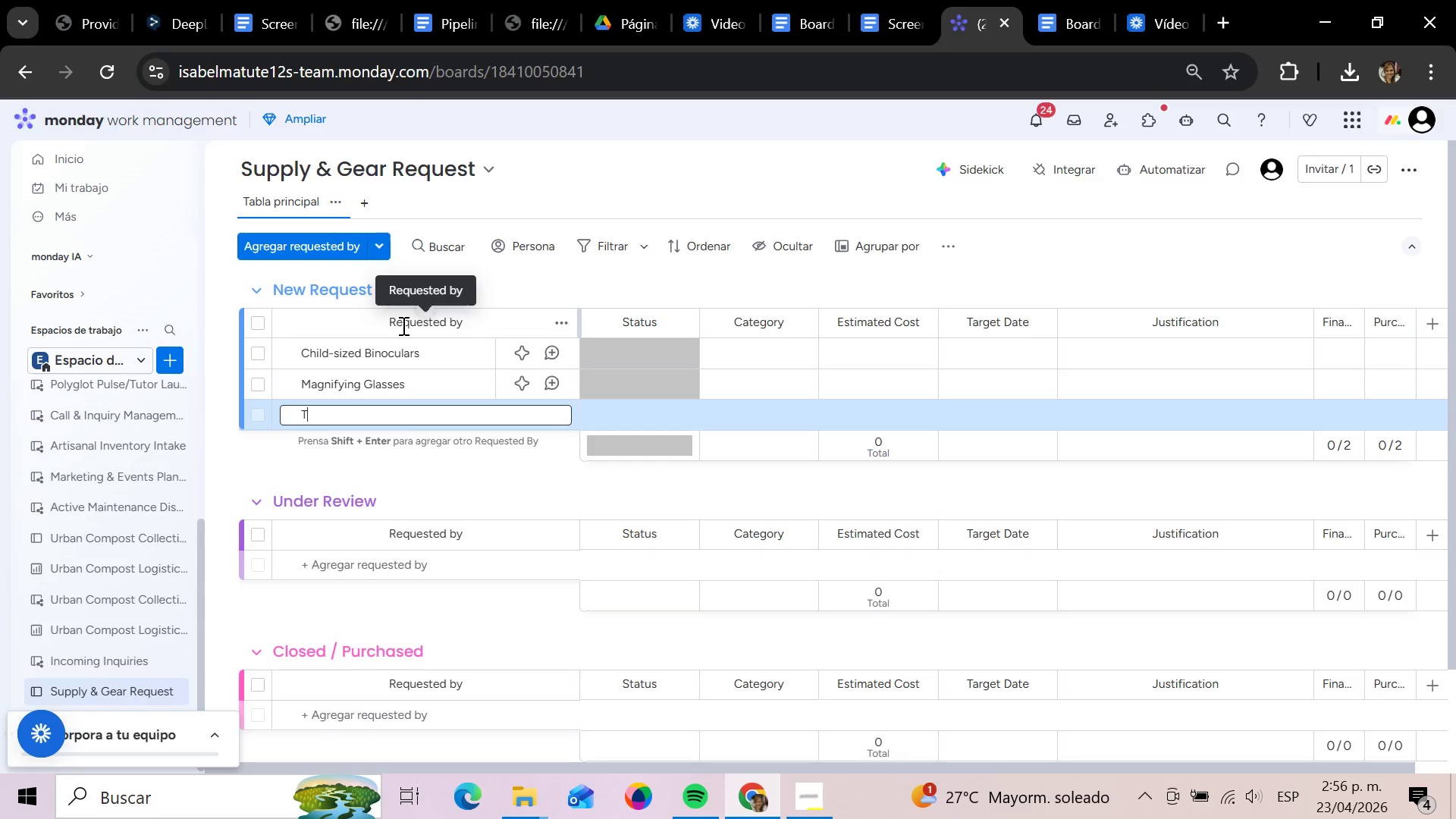 
type(hr)
key(Backspace)
type(er)
 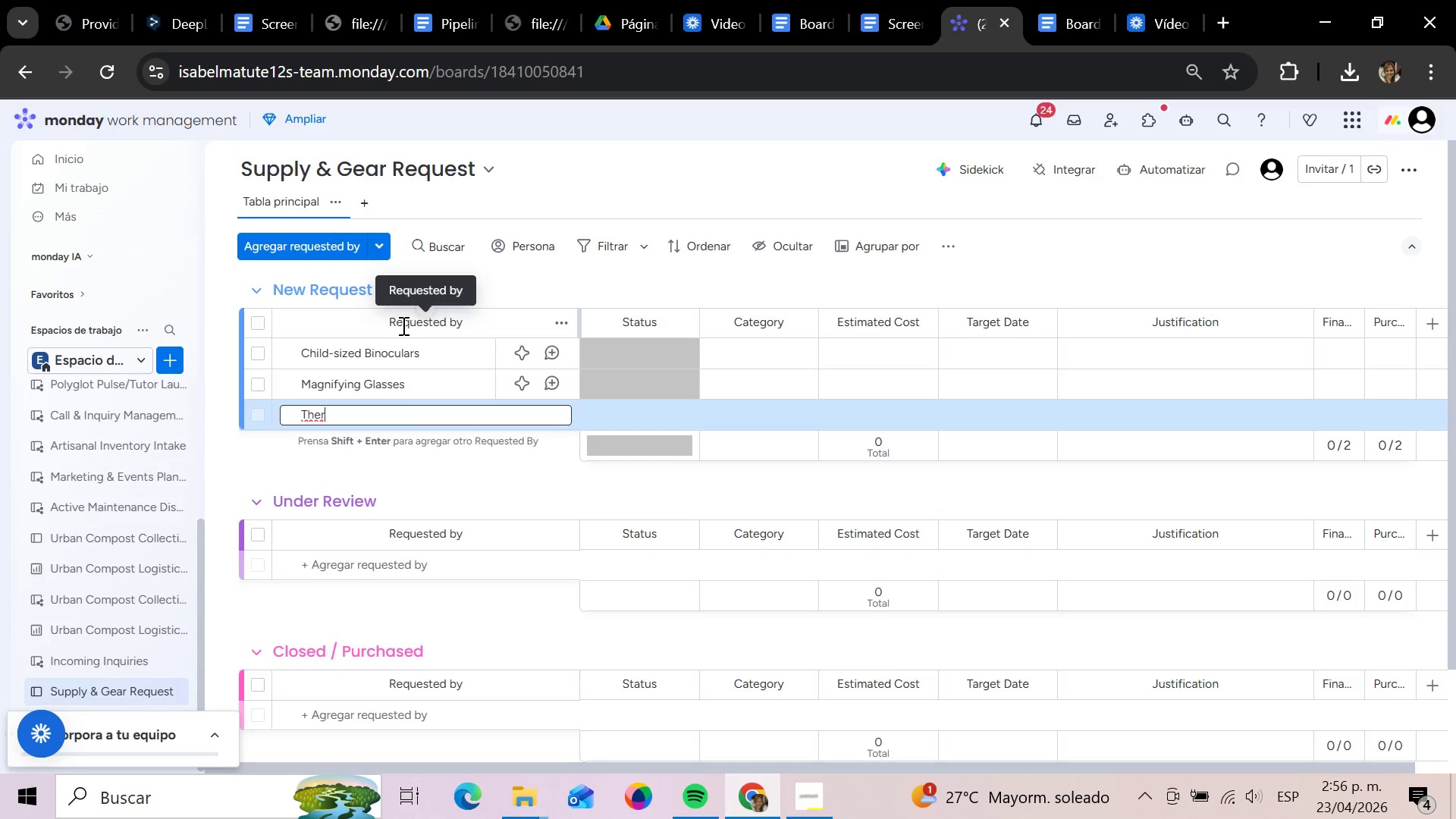 
type(mal Sit.)
key(Backspace)
type(-mats)
 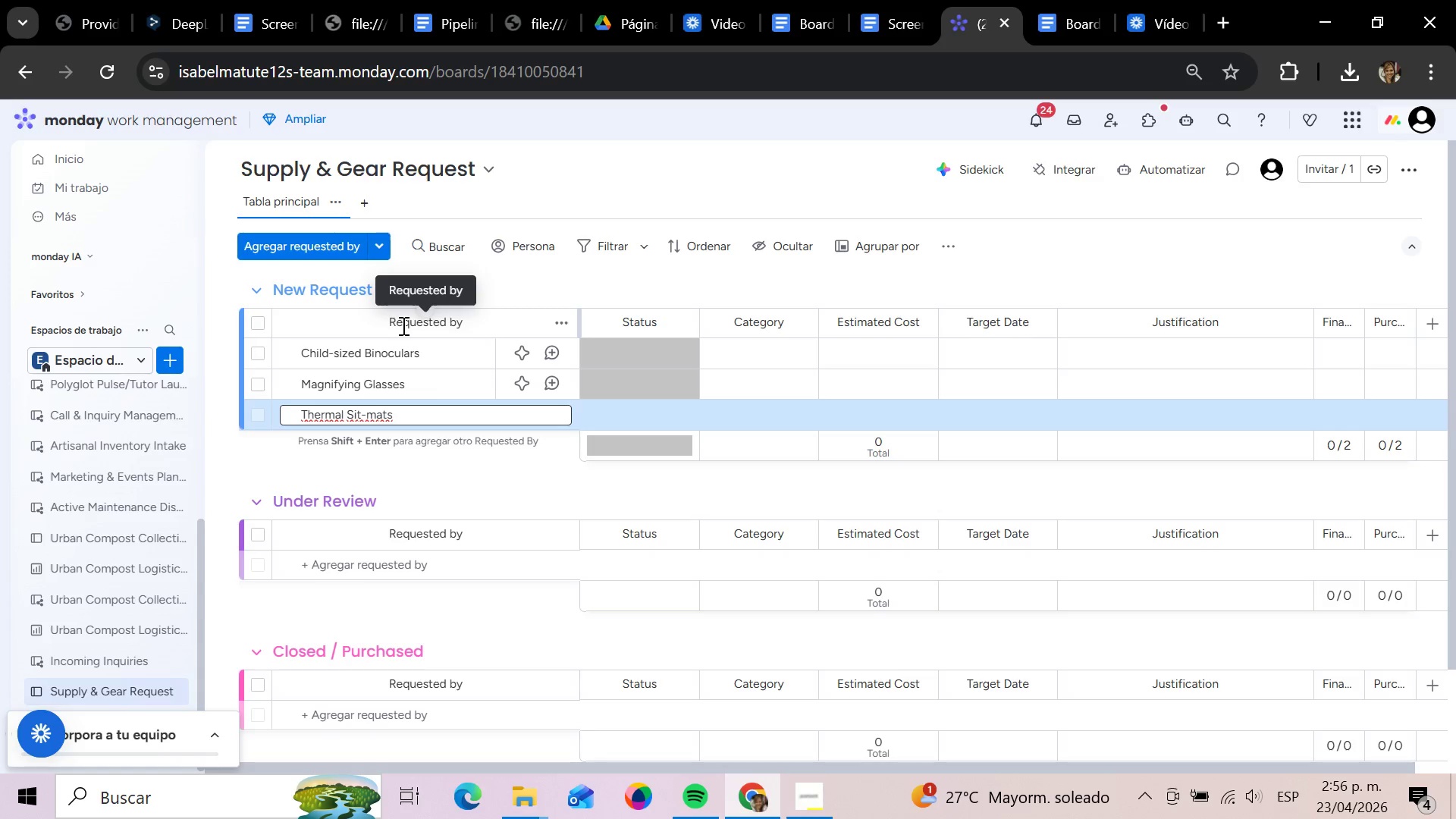 
key(Shift+Enter)
 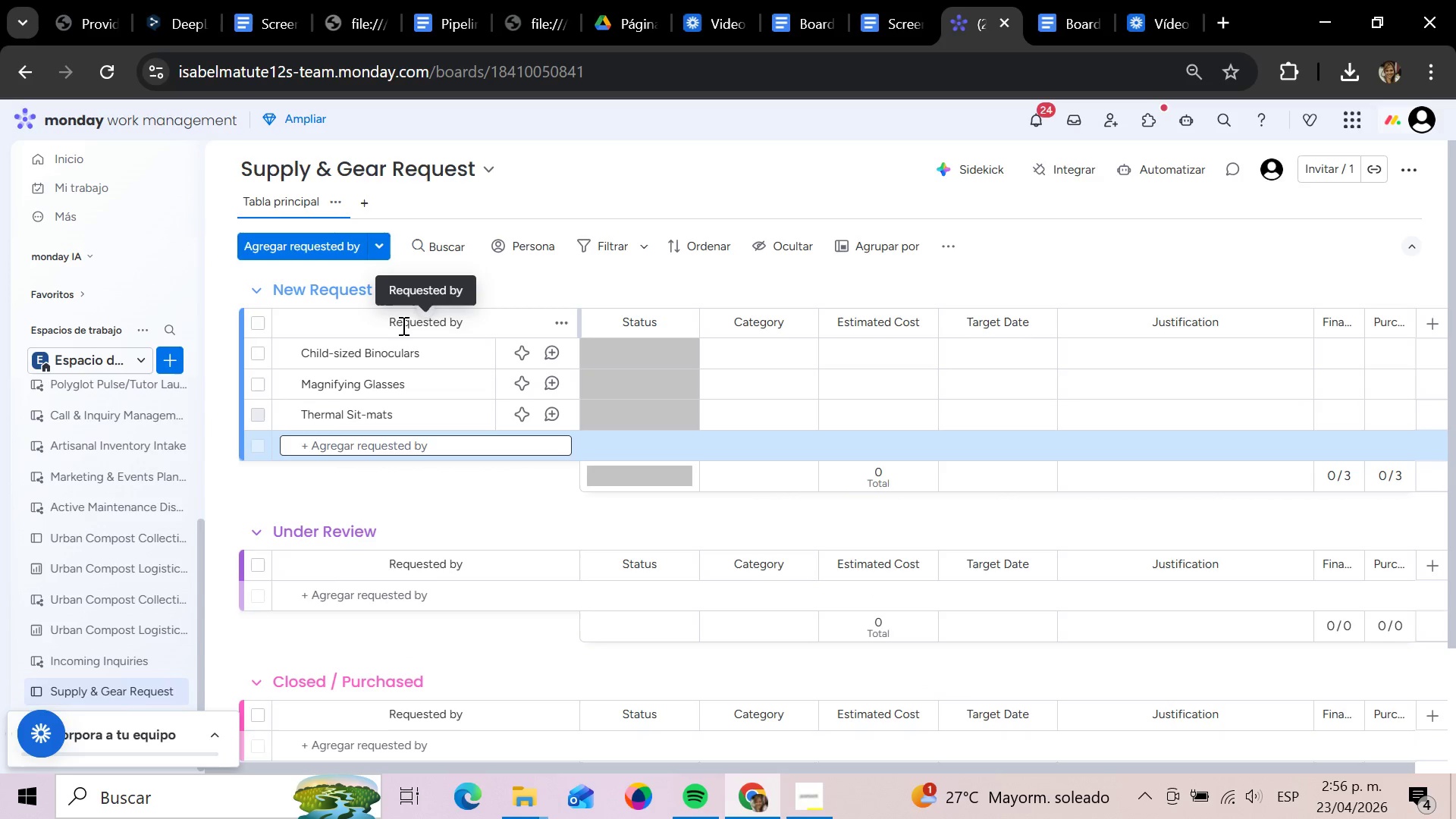 
type(Emergency)
 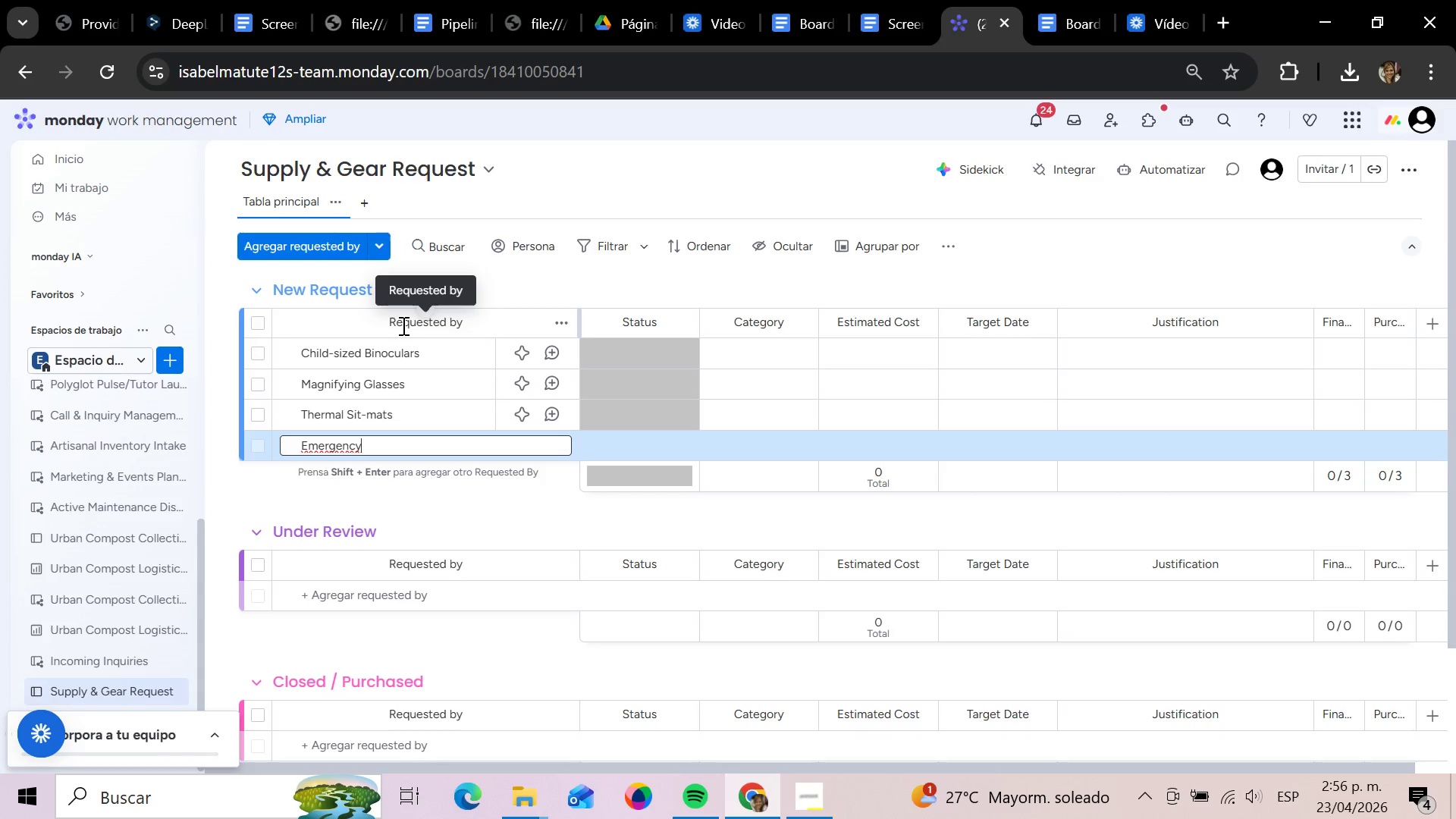 
type( Whistles)
 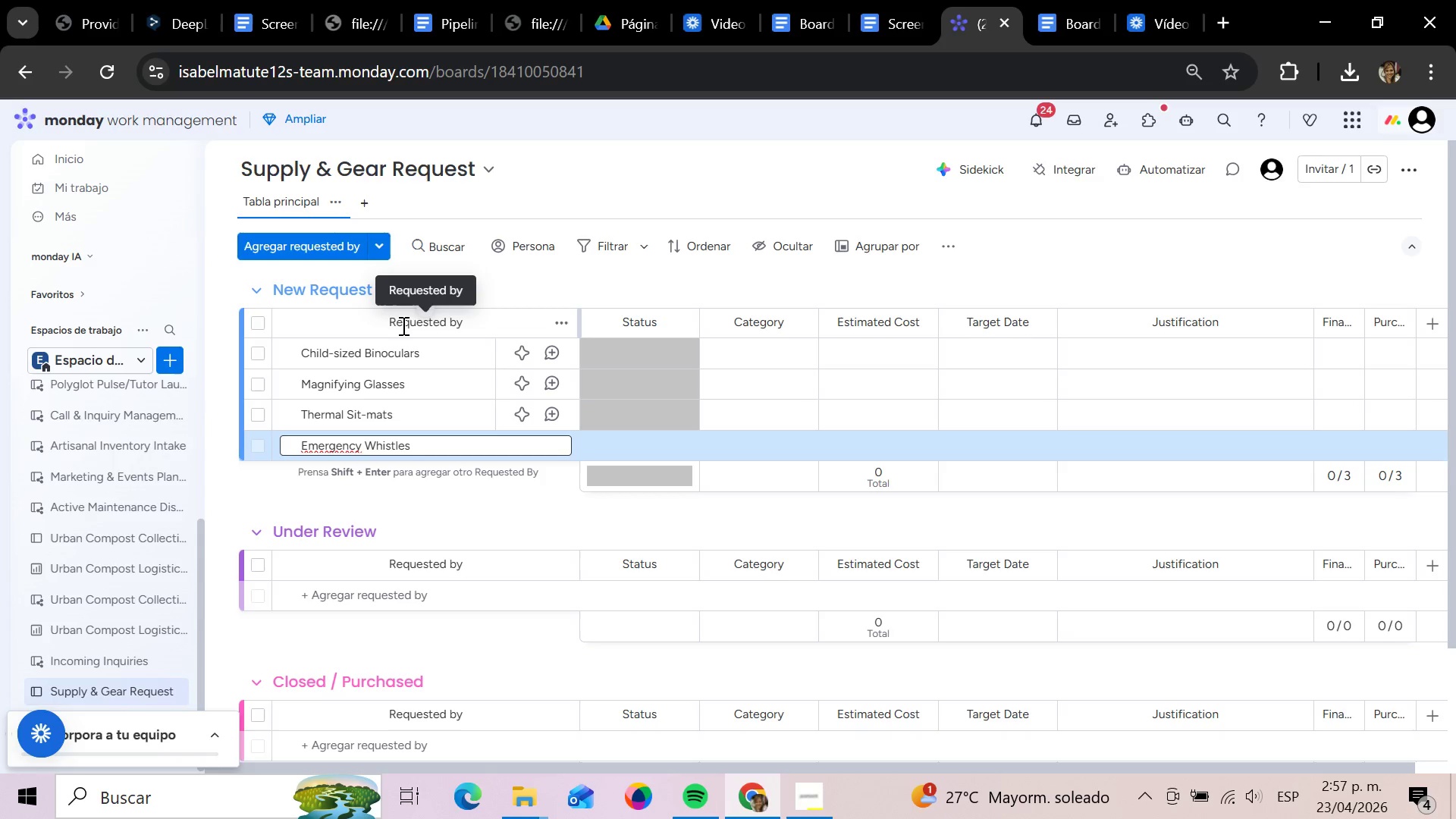 
key(Shift+Enter)
 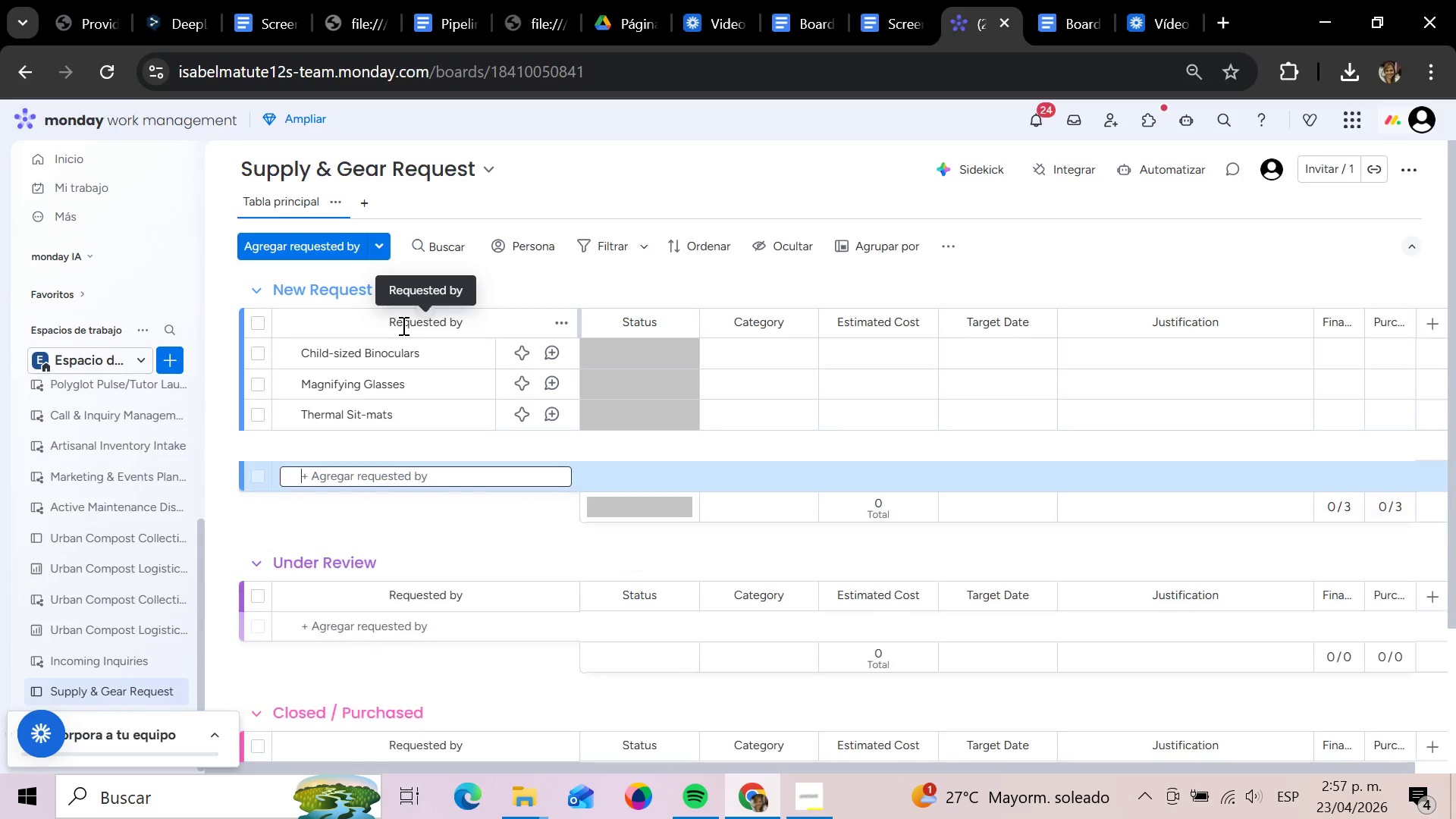 
type(Waterproof Clipboards)
 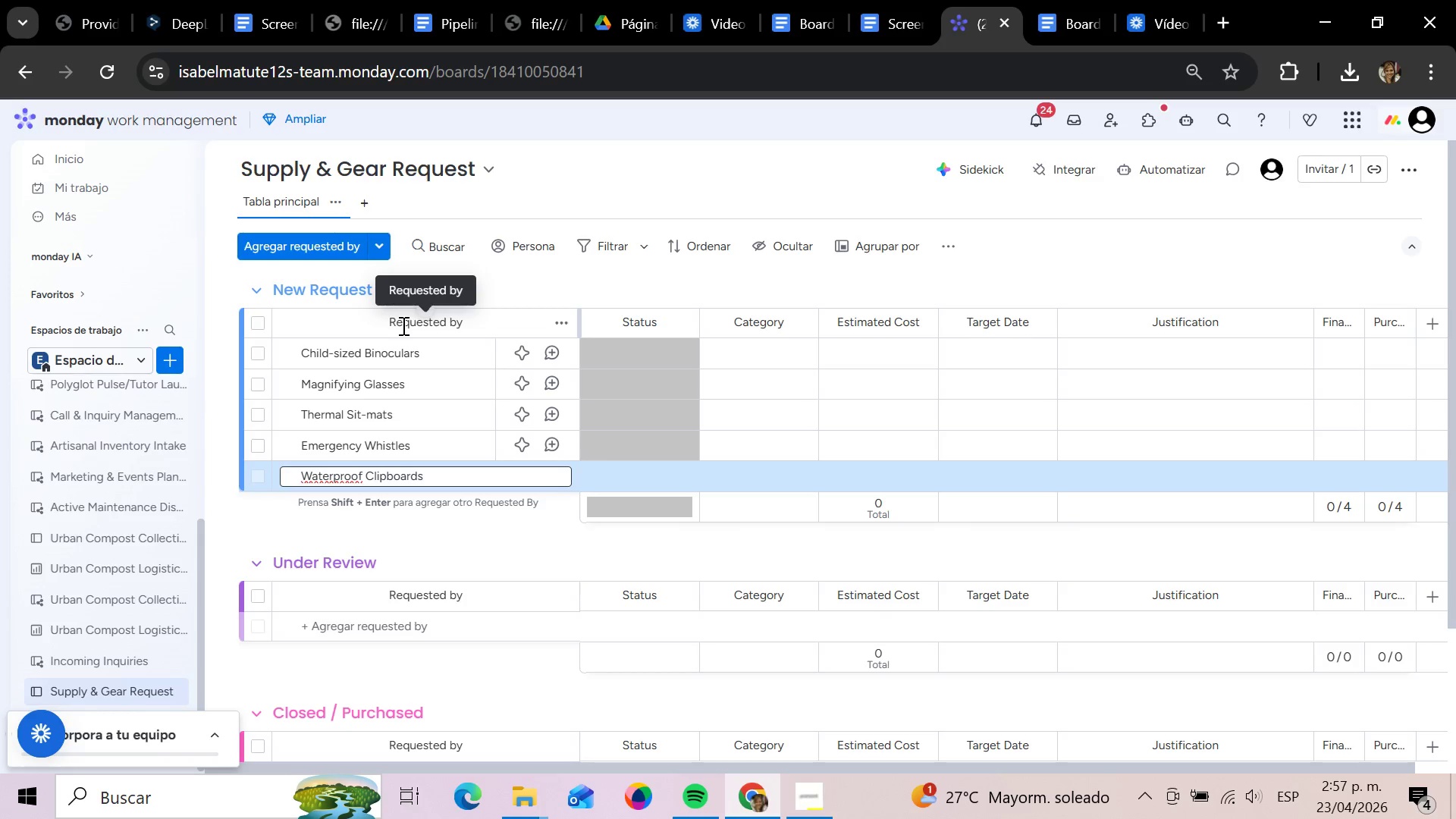 
key(Enter)
 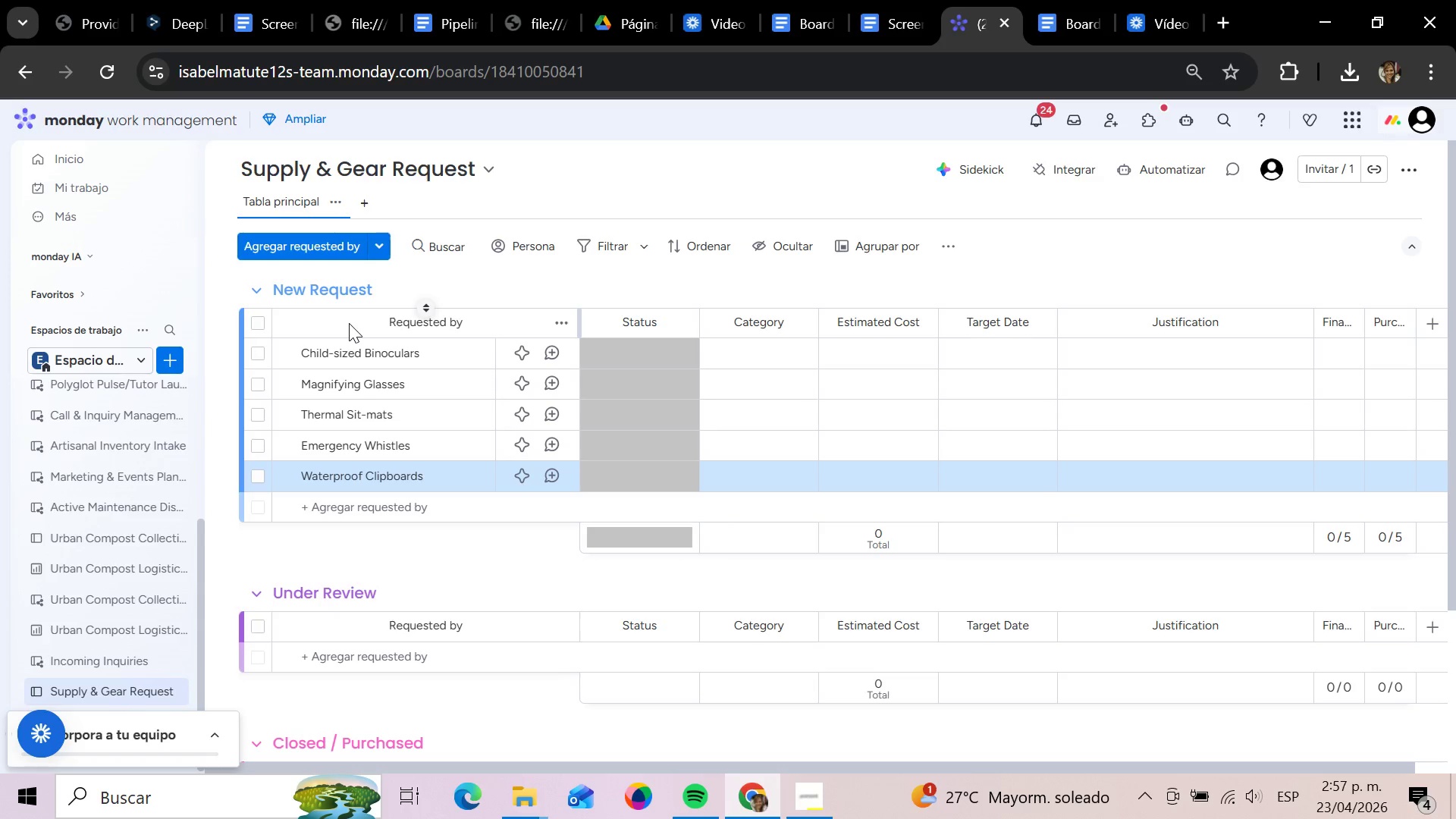 
wait(16.05)
 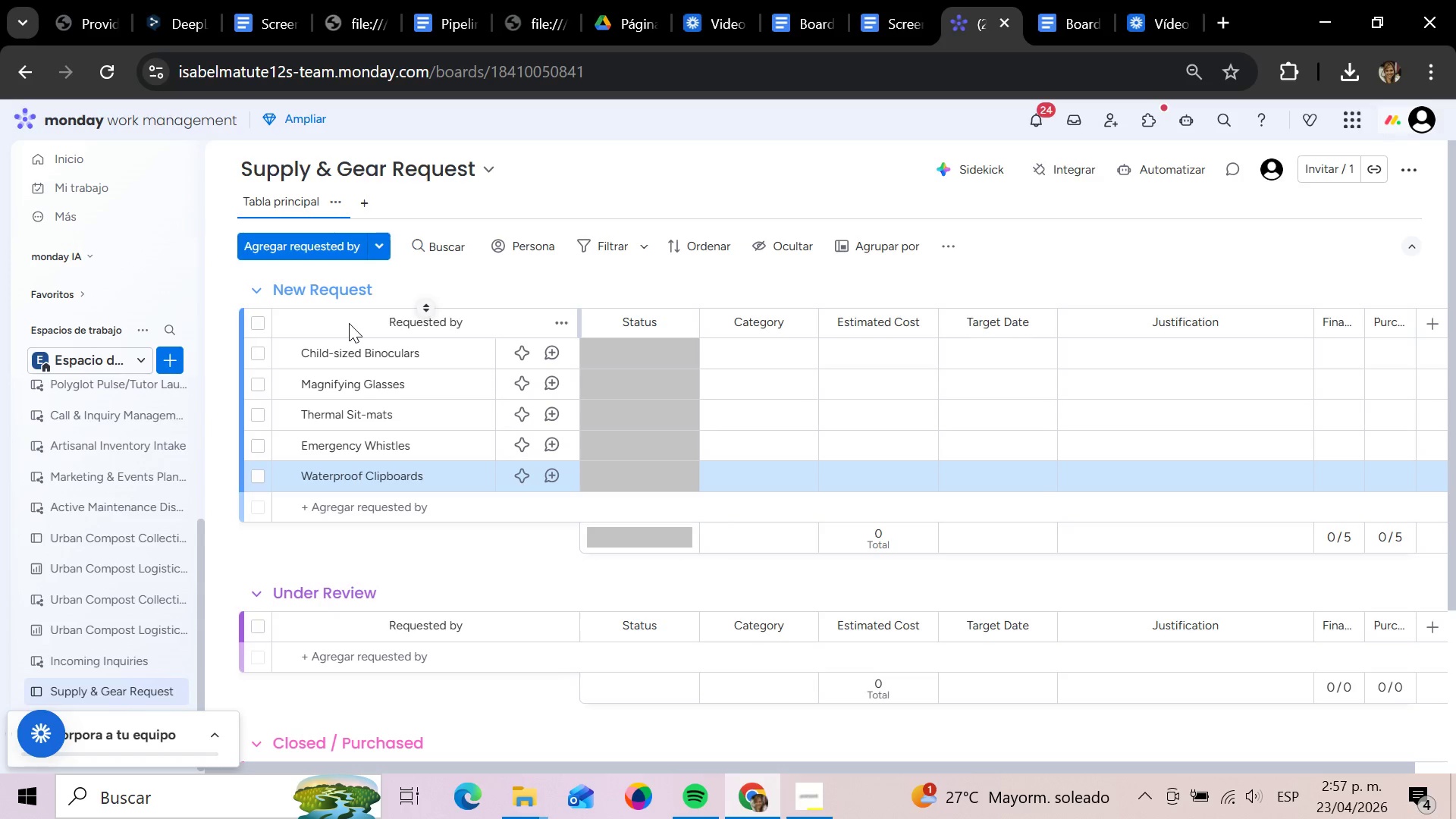 
left_click([633, 357])
 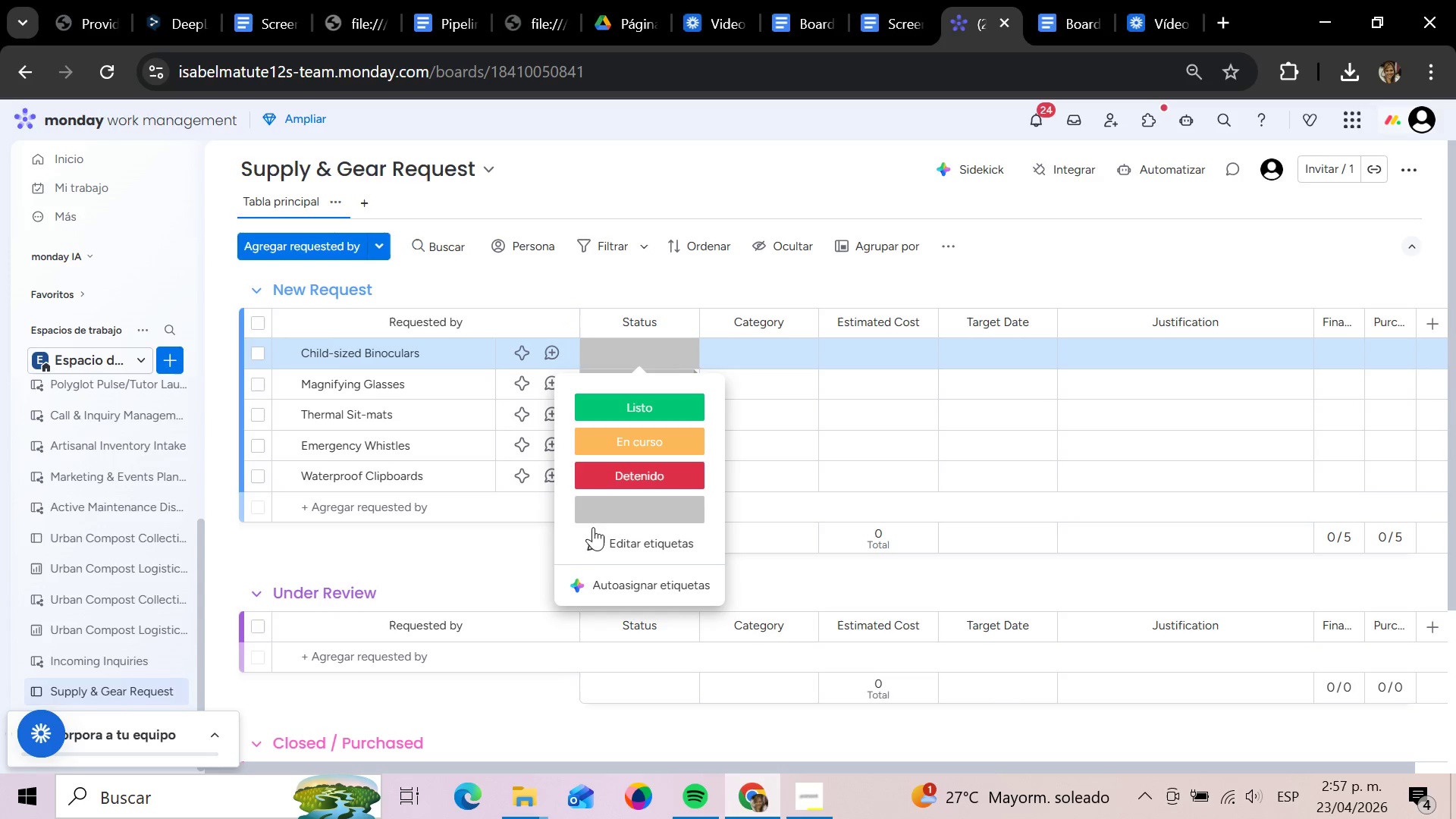 
left_click_drag(start_coordinate=[597, 537], to_coordinate=[588, 536])
 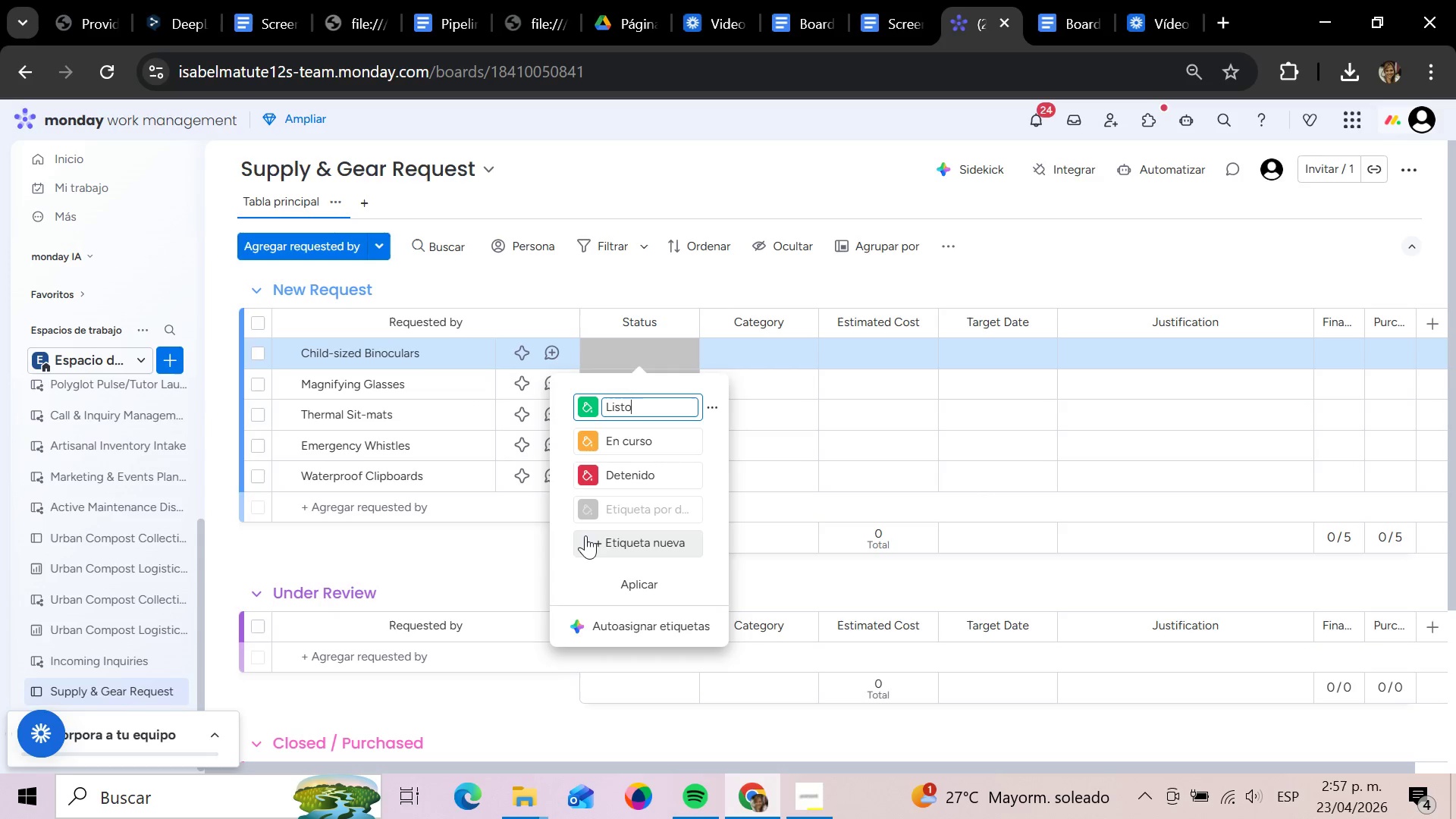 
wait(10.98)
 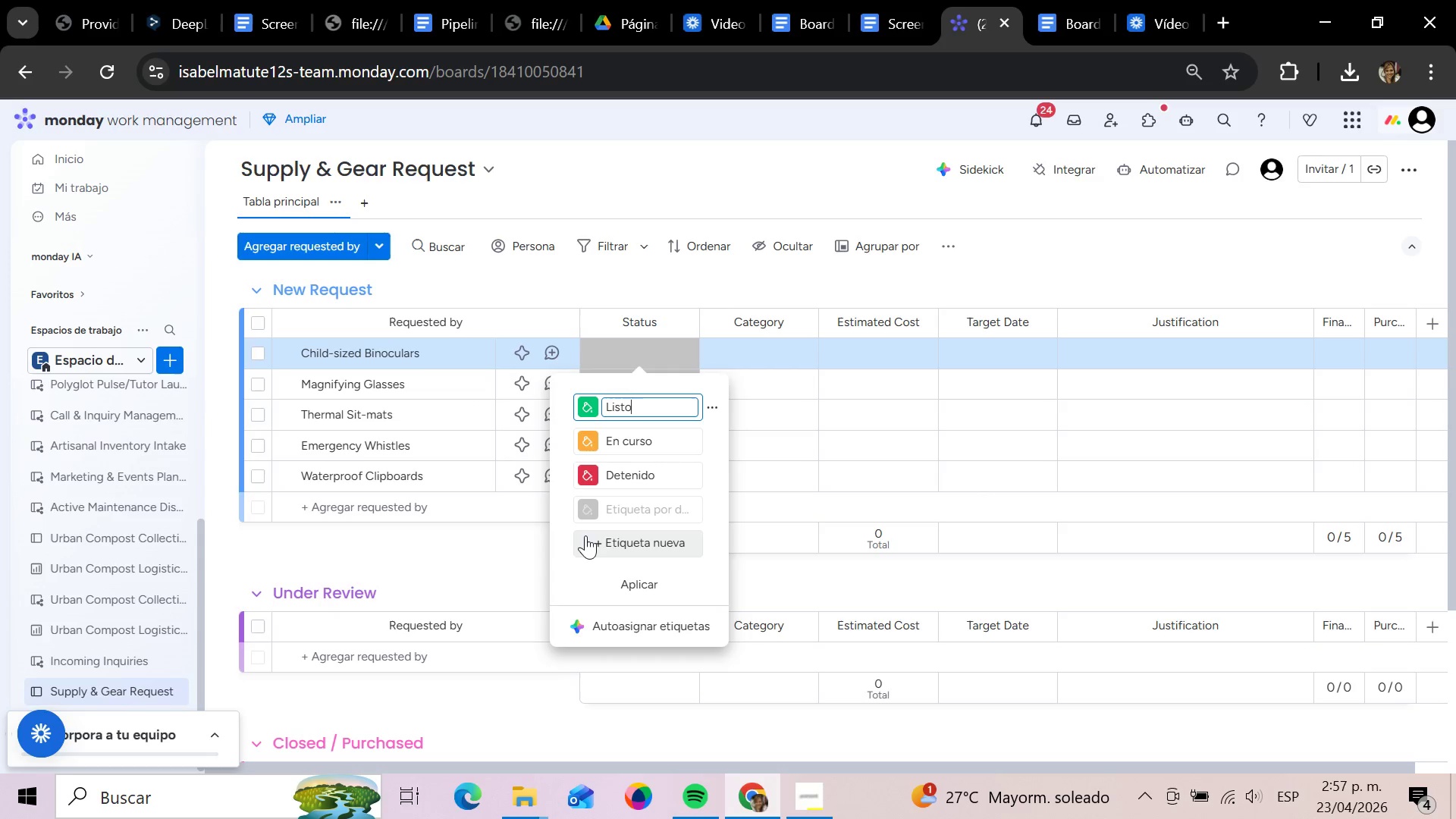 
hold_key(key=Backspace, duration=1.12)
 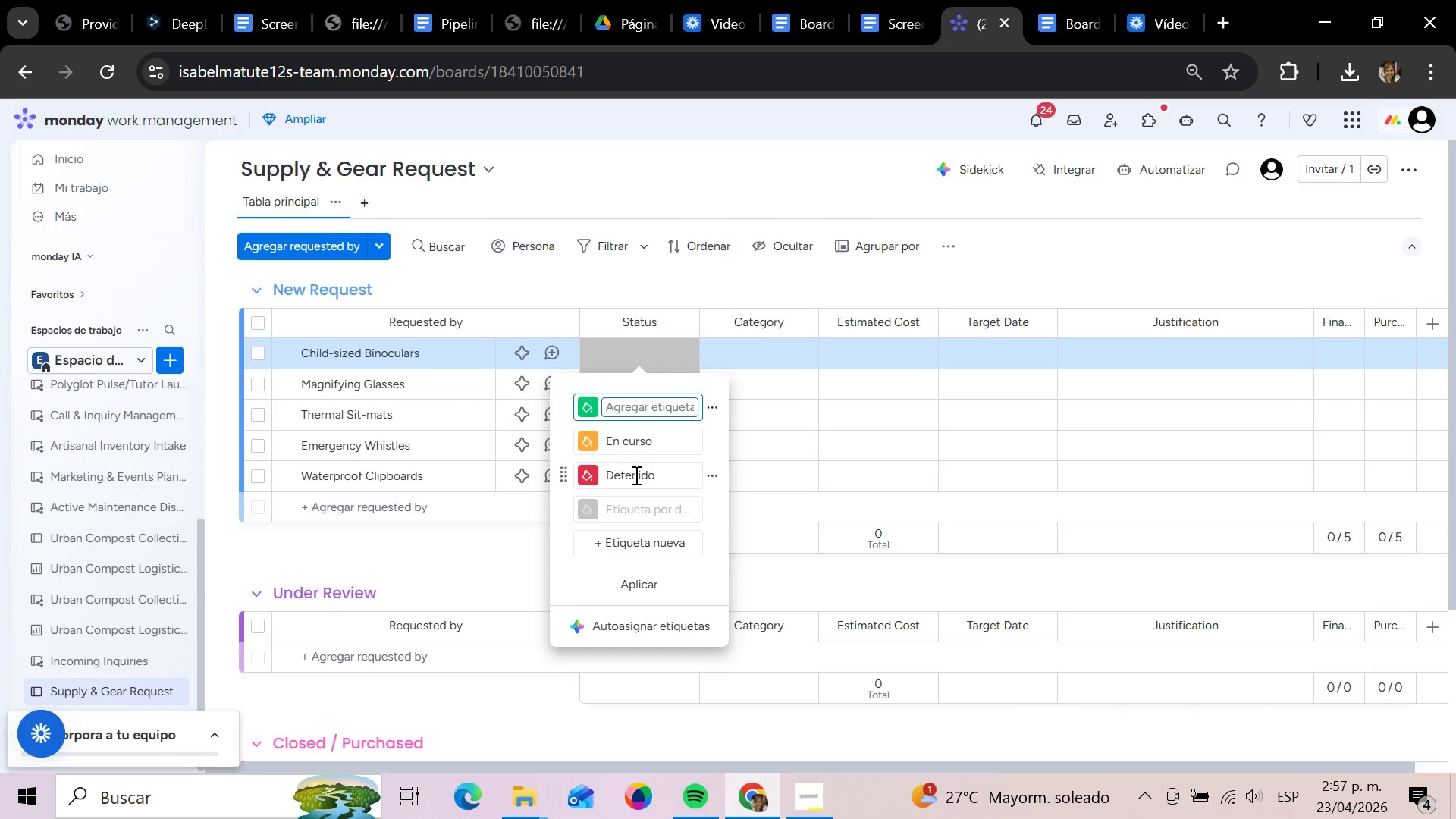 
type(Approved)
 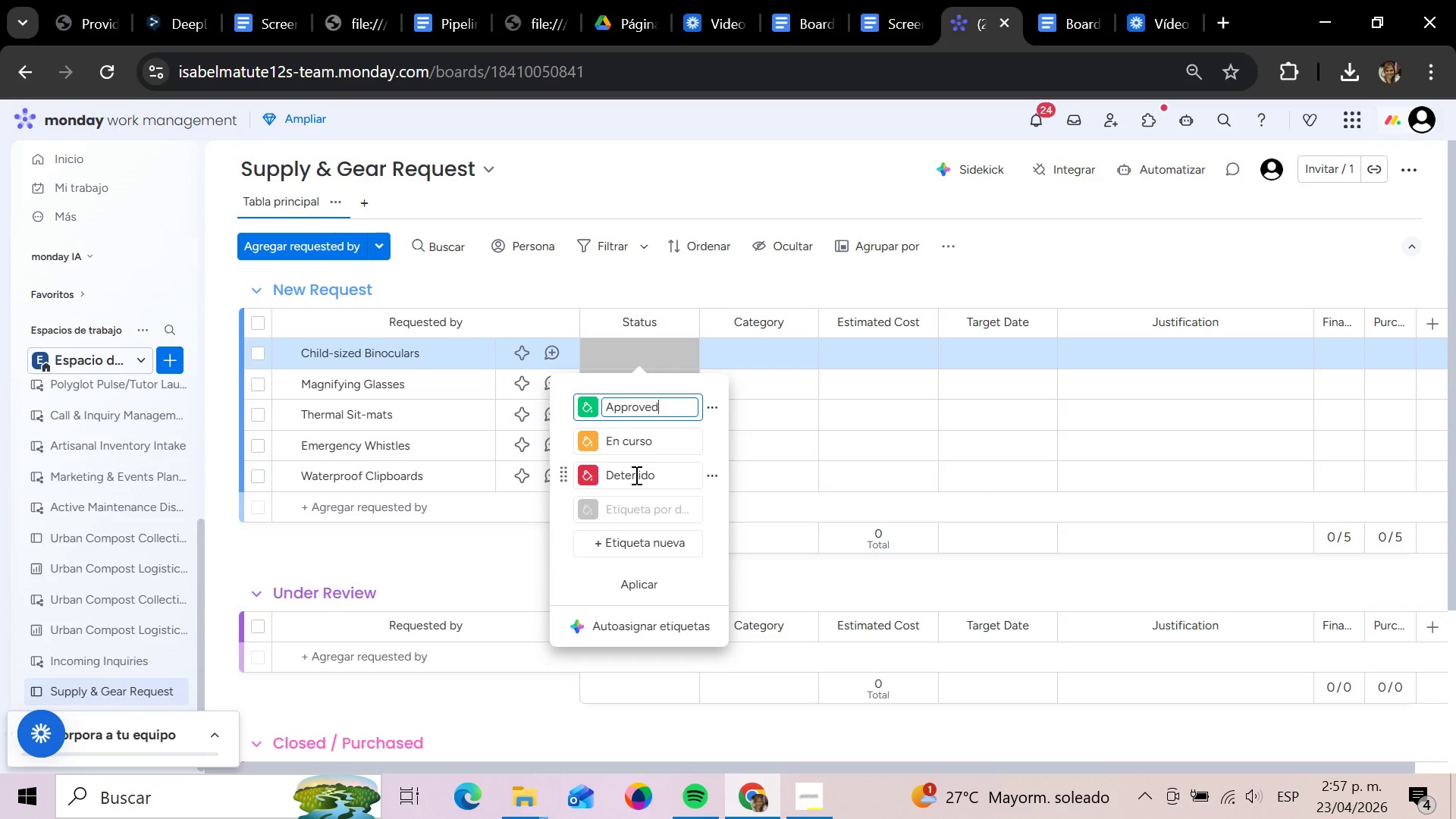 
key(Enter)
 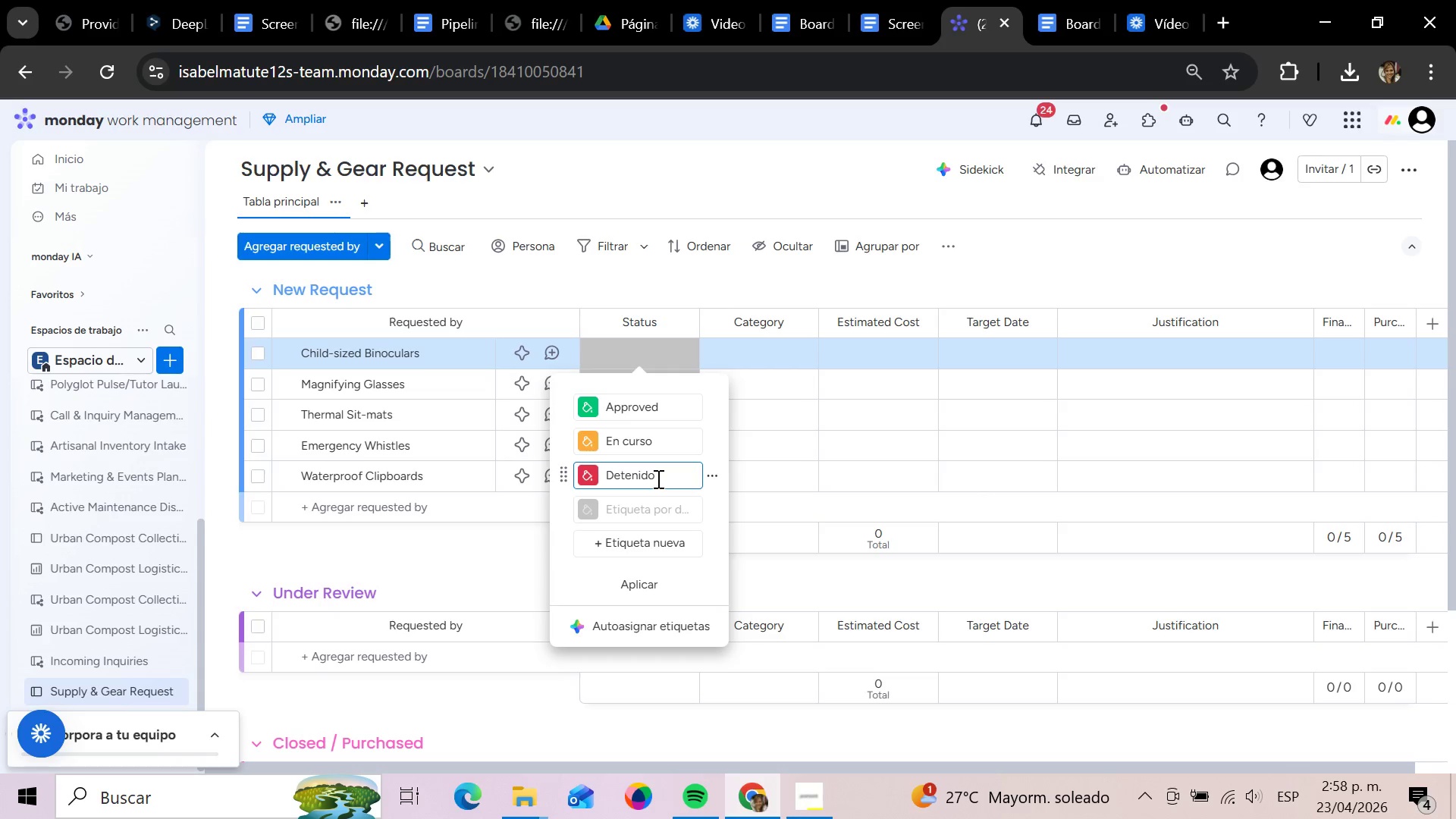 
hold_key(key=Backspace, duration=1.12)
 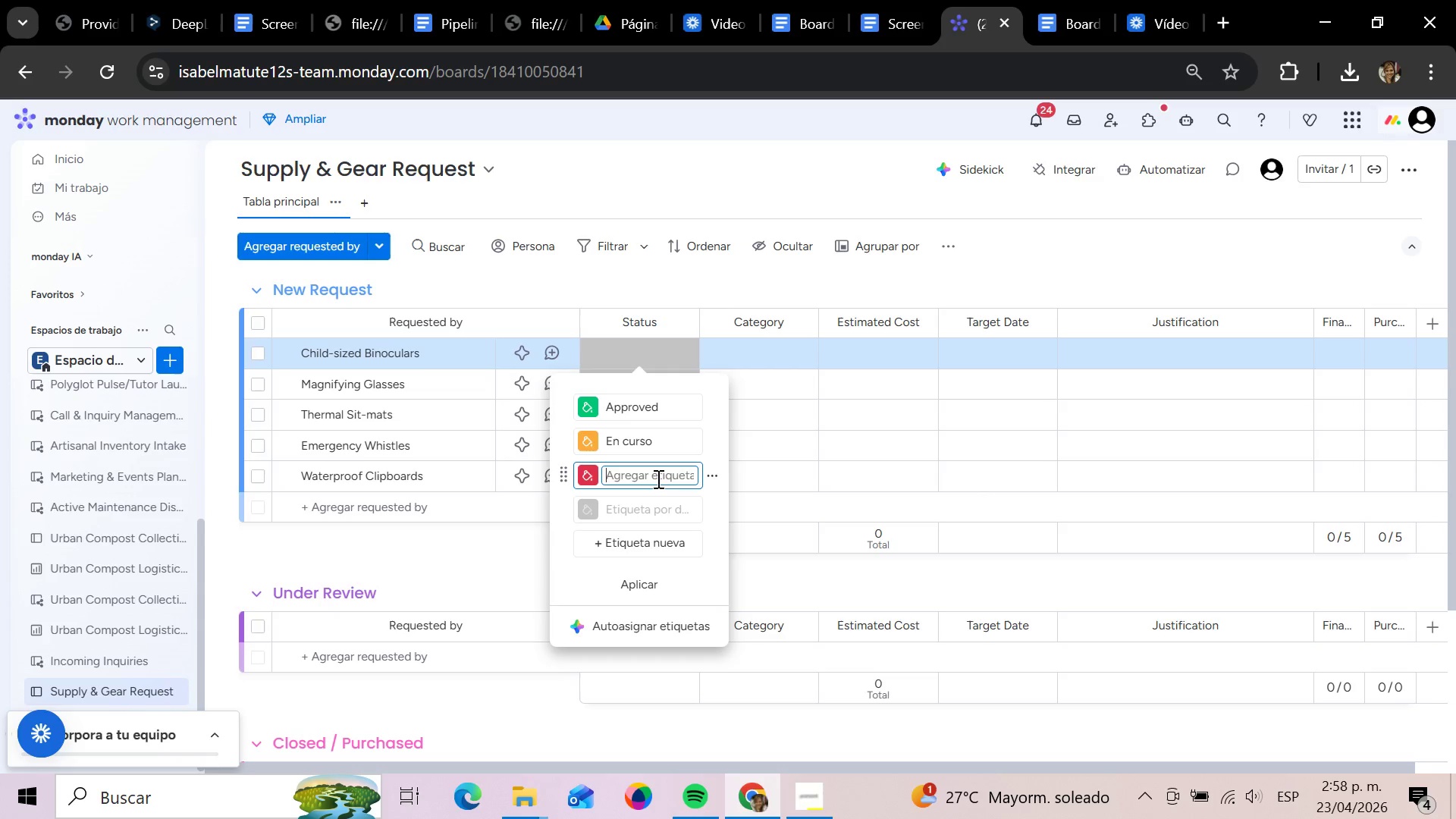 
type(Denied)
 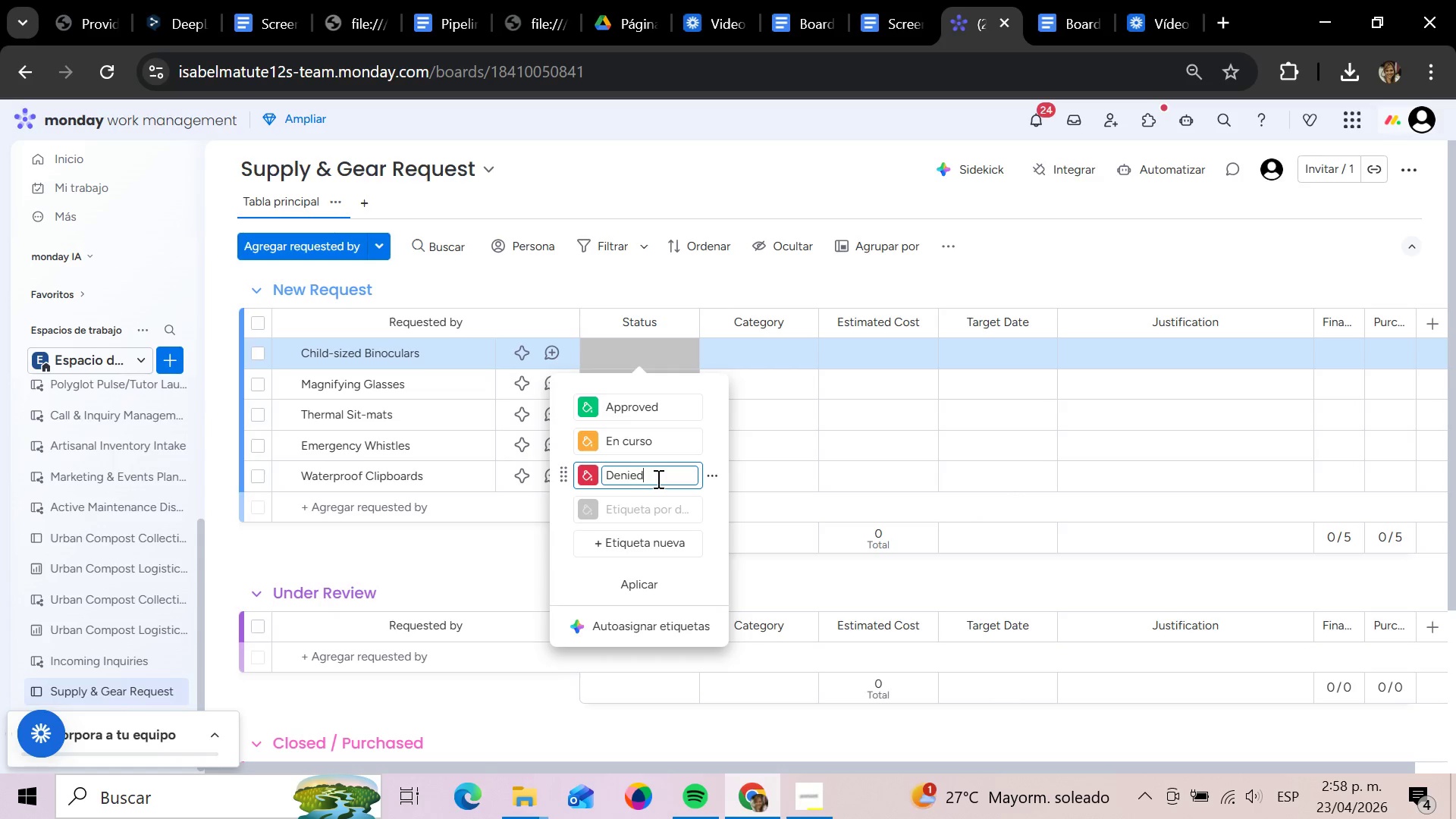 
key(Enter)
 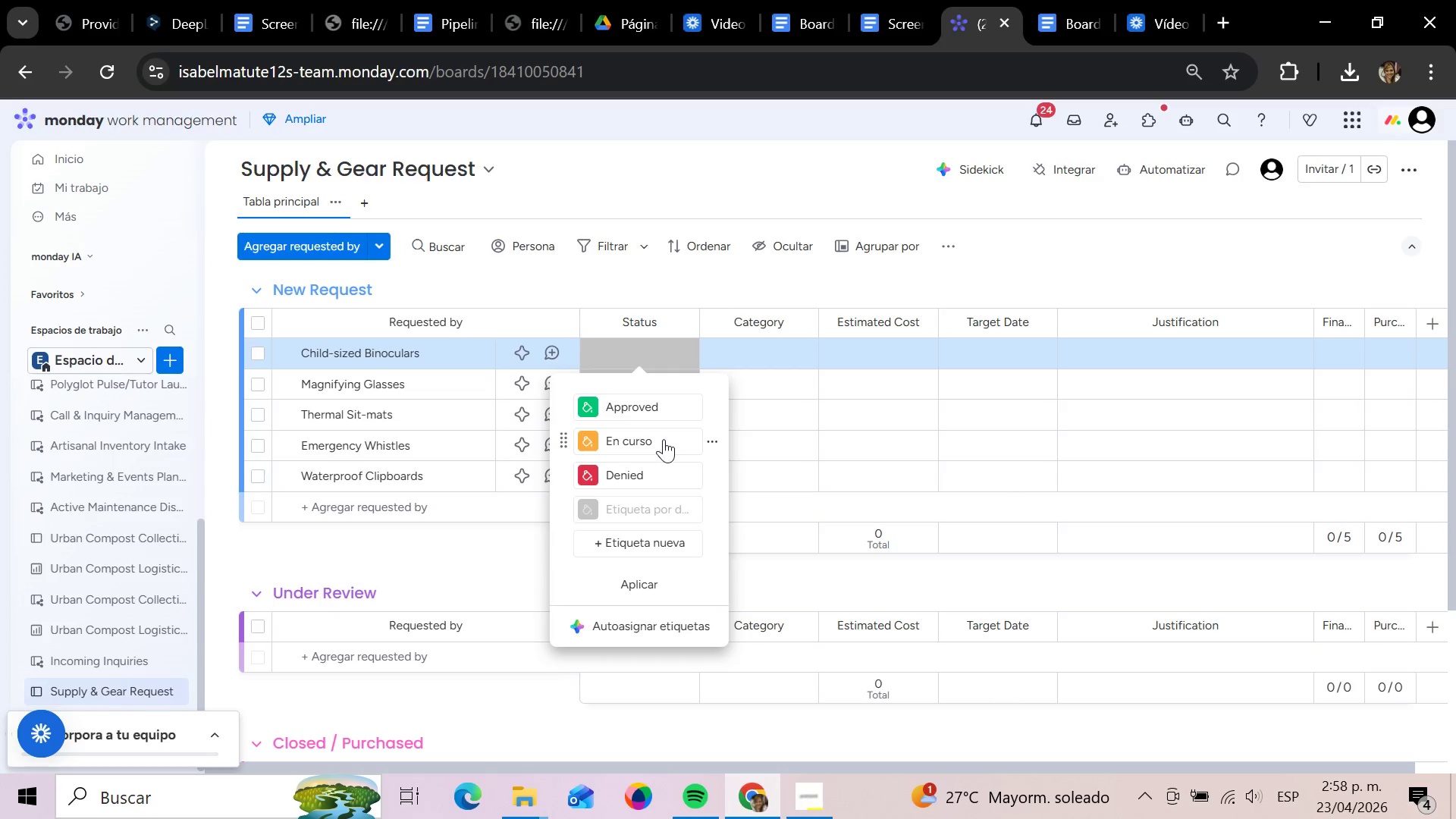 
left_click([655, 441])
 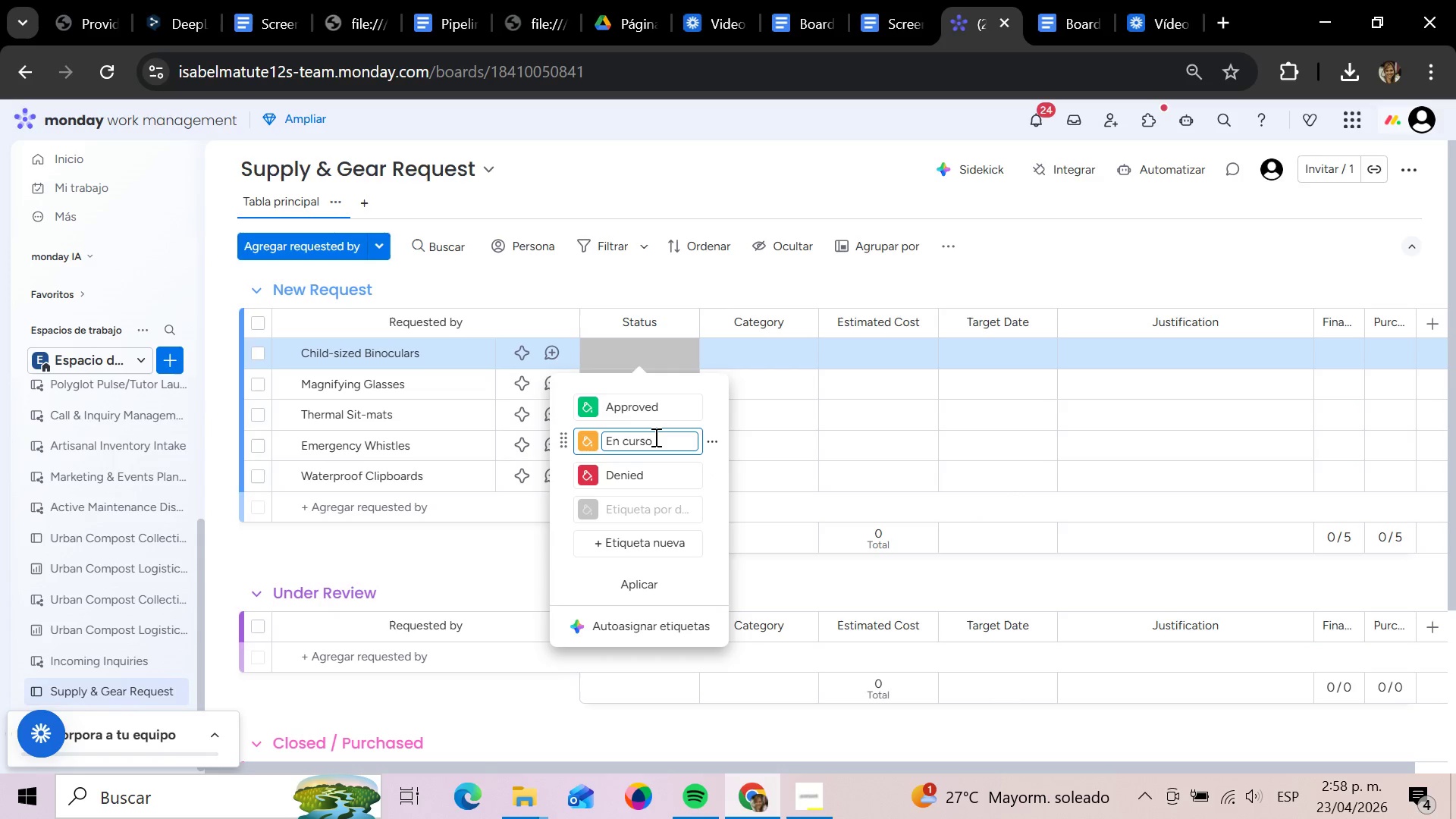 
hold_key(key=Backspace, duration=1.51)
 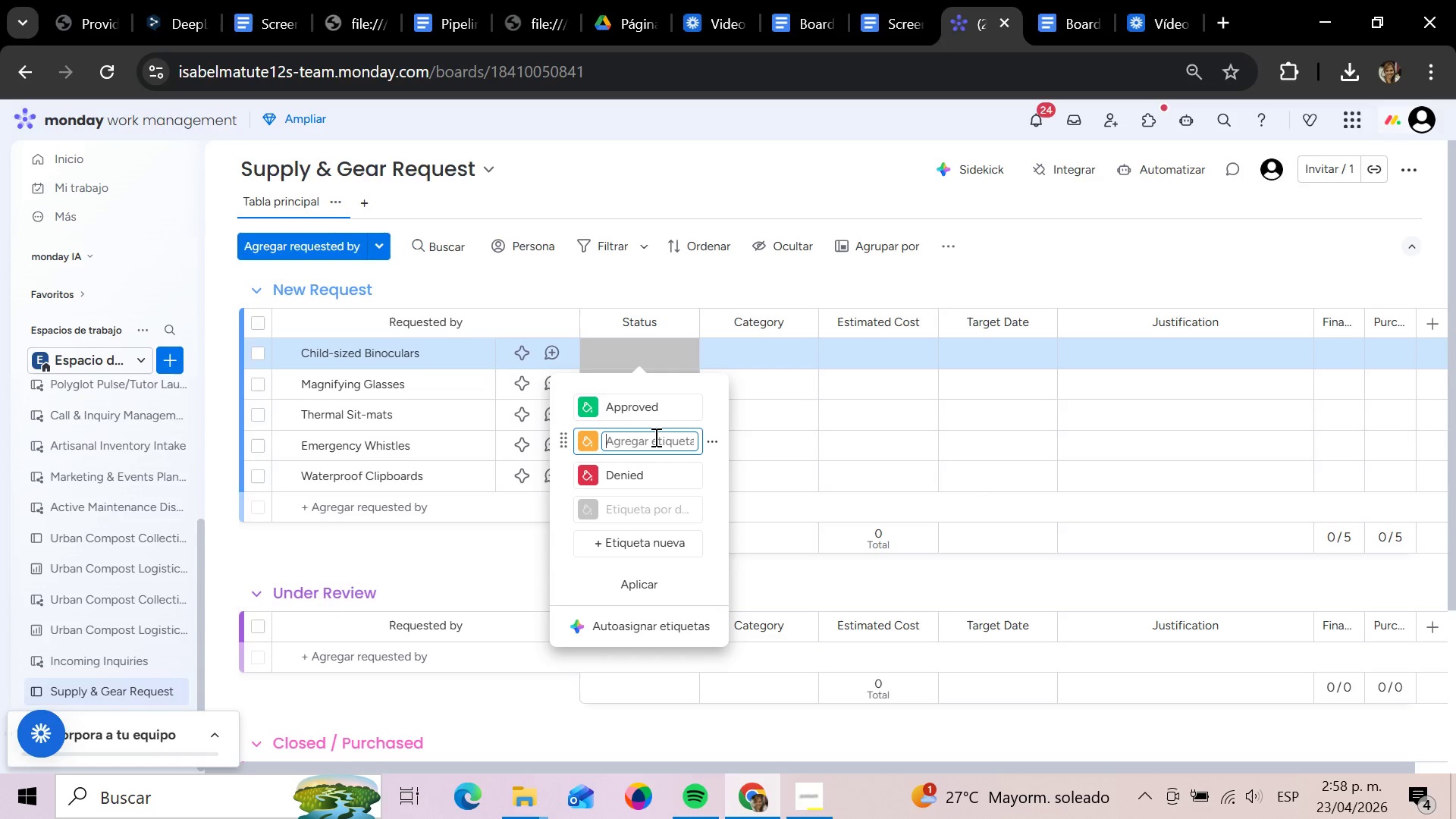 
hold_key(key=Backspace, duration=0.36)
 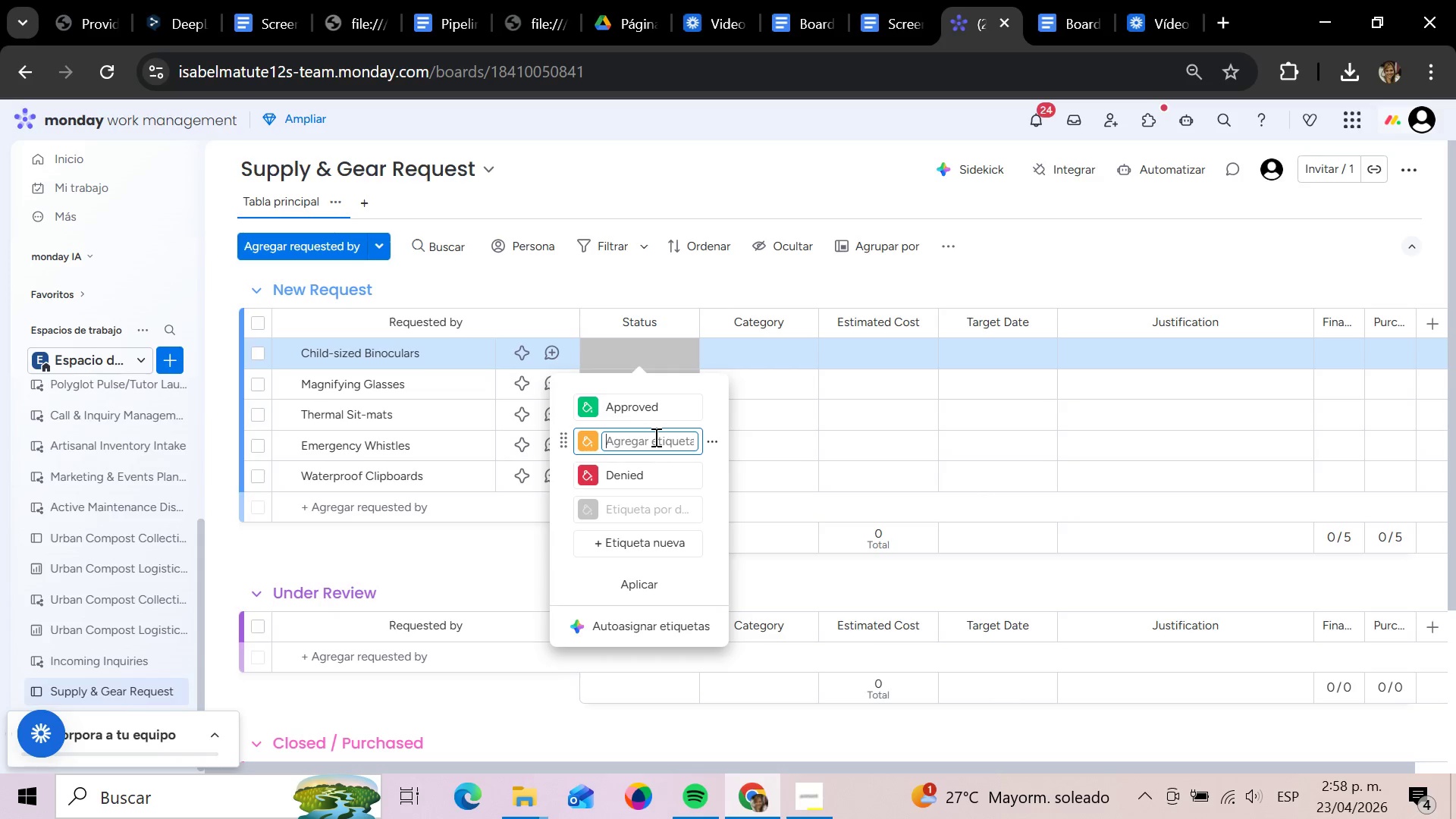 
key(CapsLock)
 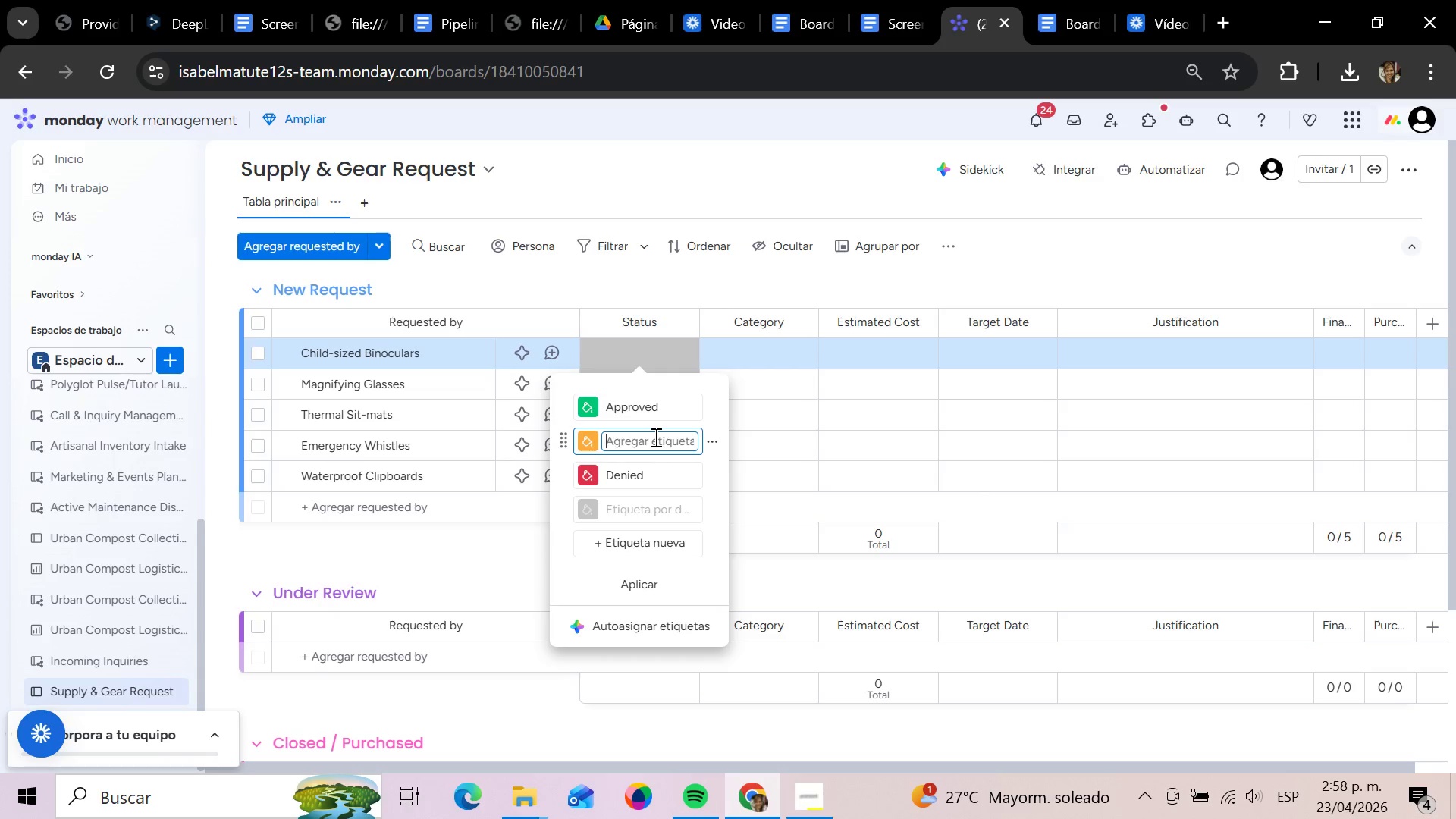 
wait(7.08)
 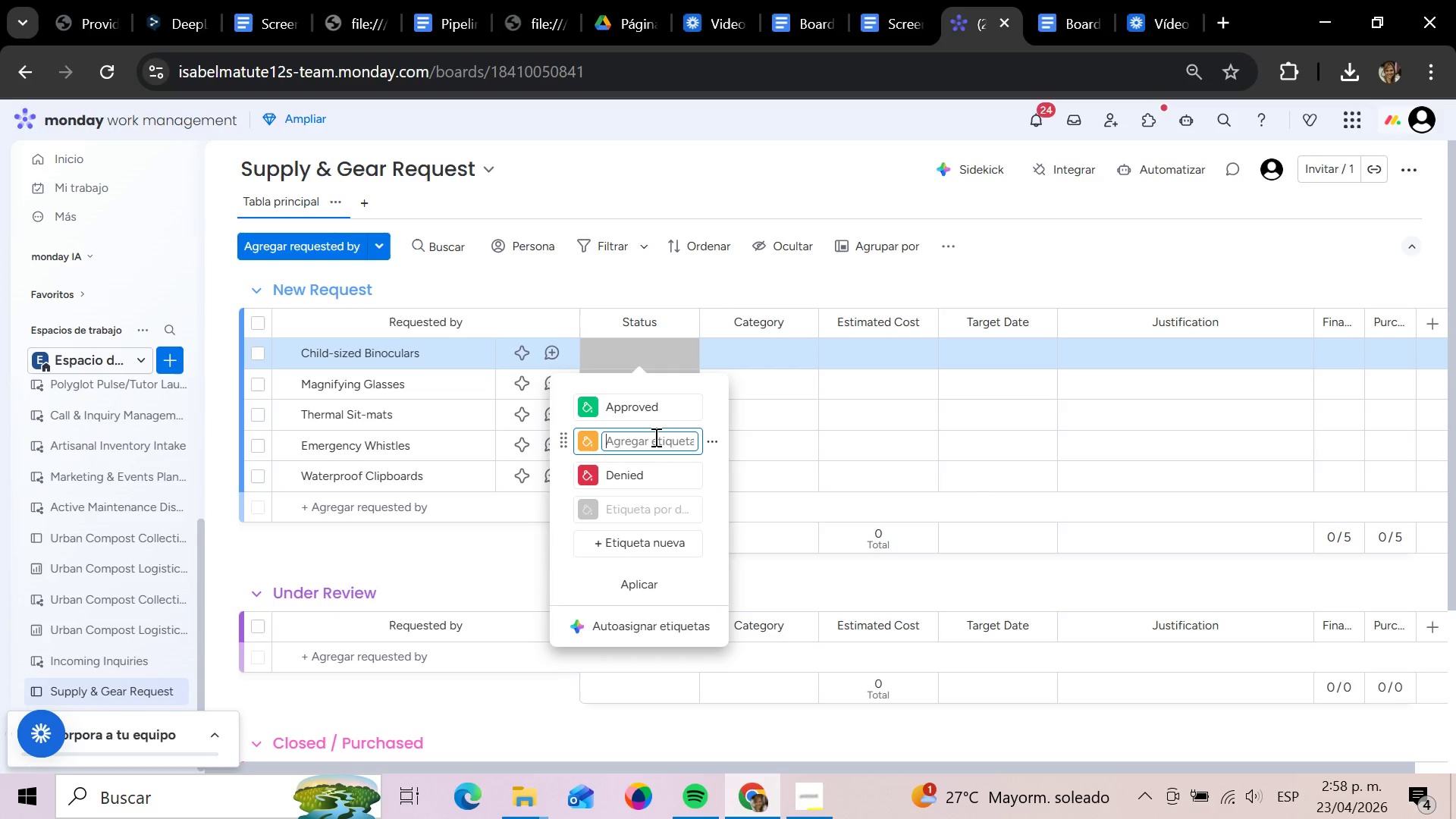 
type(Reviewing)
 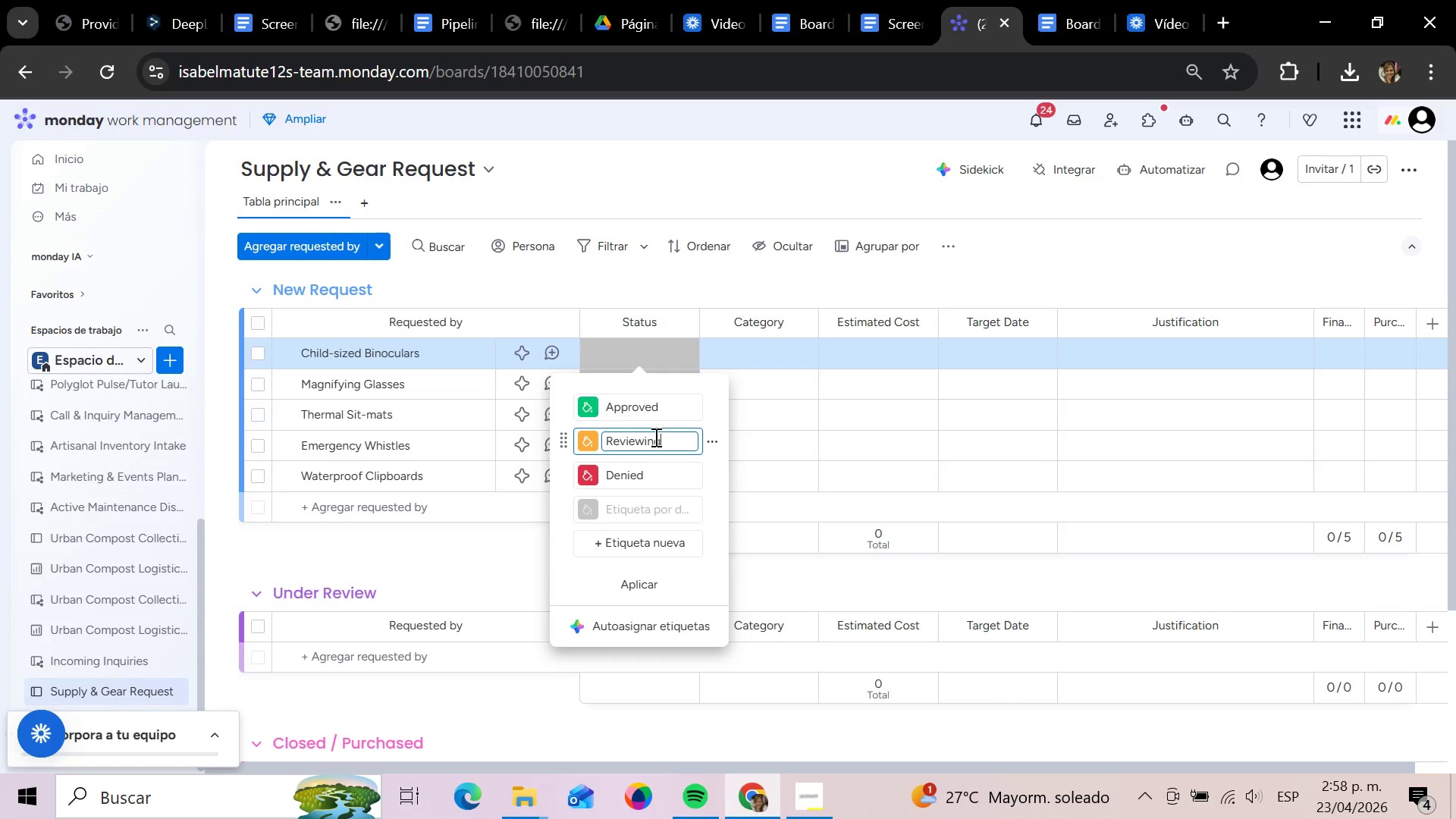 
key(Enter)
 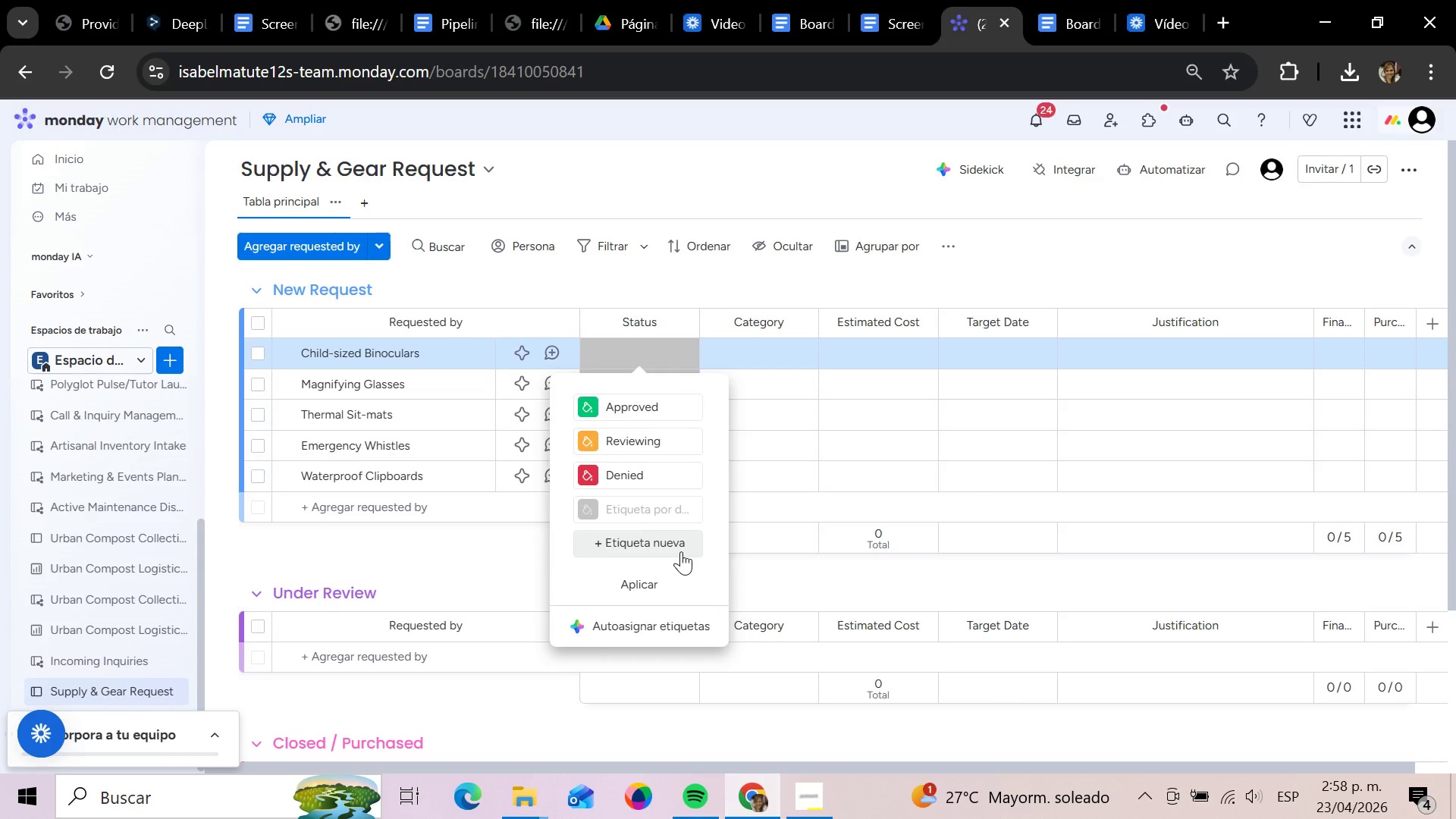 
left_click([645, 529])
 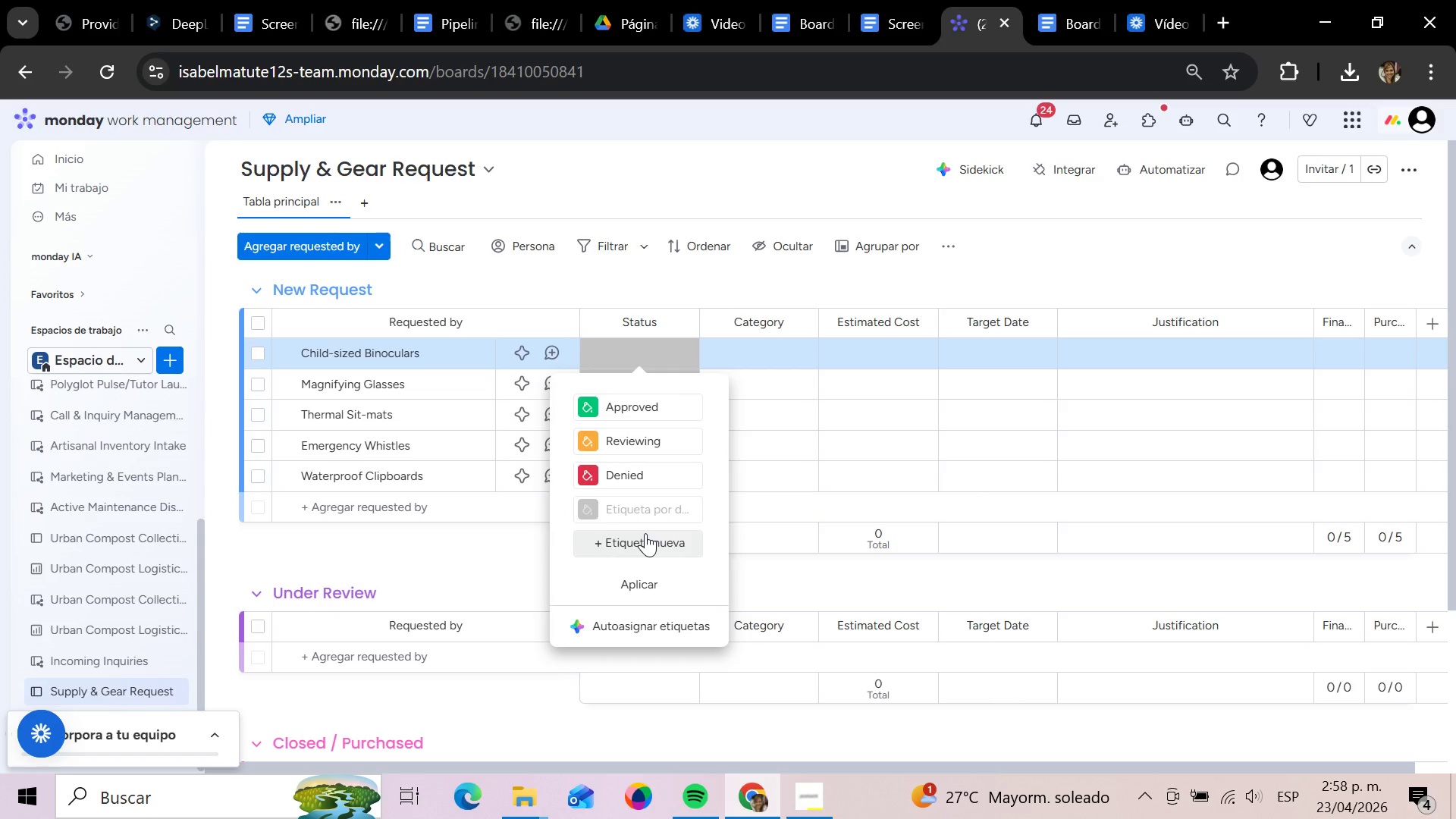 
left_click([645, 533])
 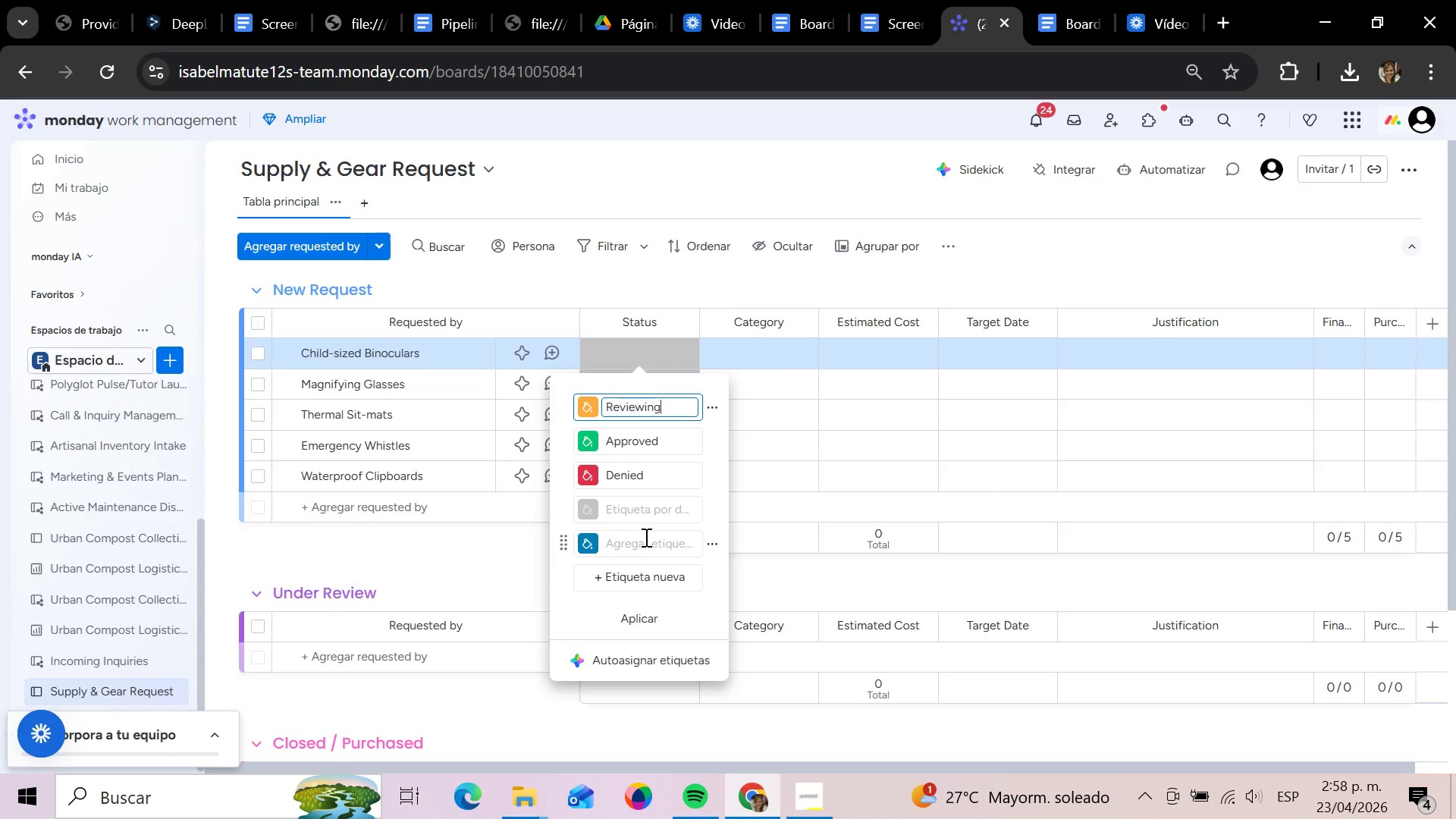 
left_click([645, 537])
 